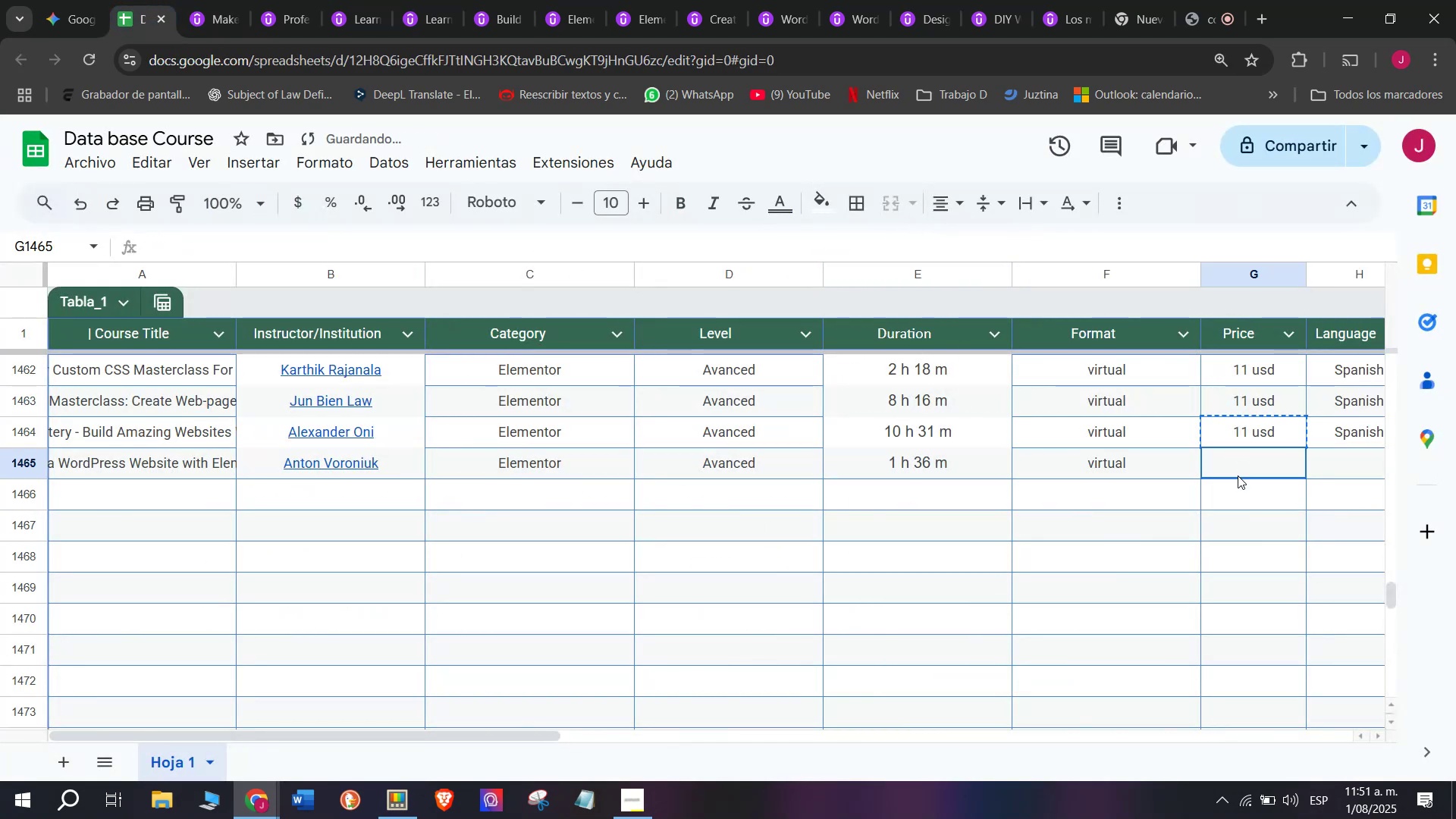 
key(Control+V)
 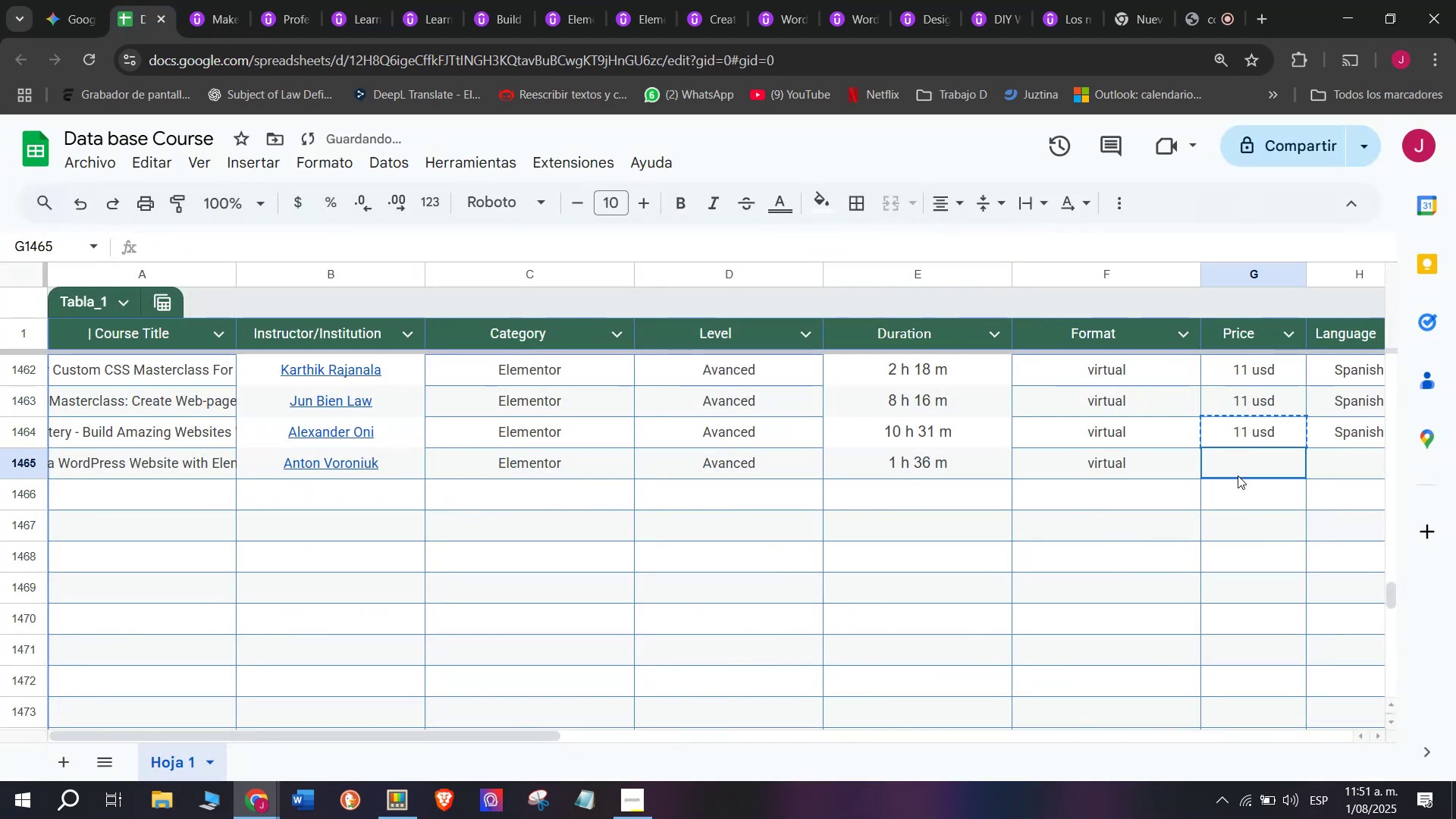 
triple_click([1238, 475])
 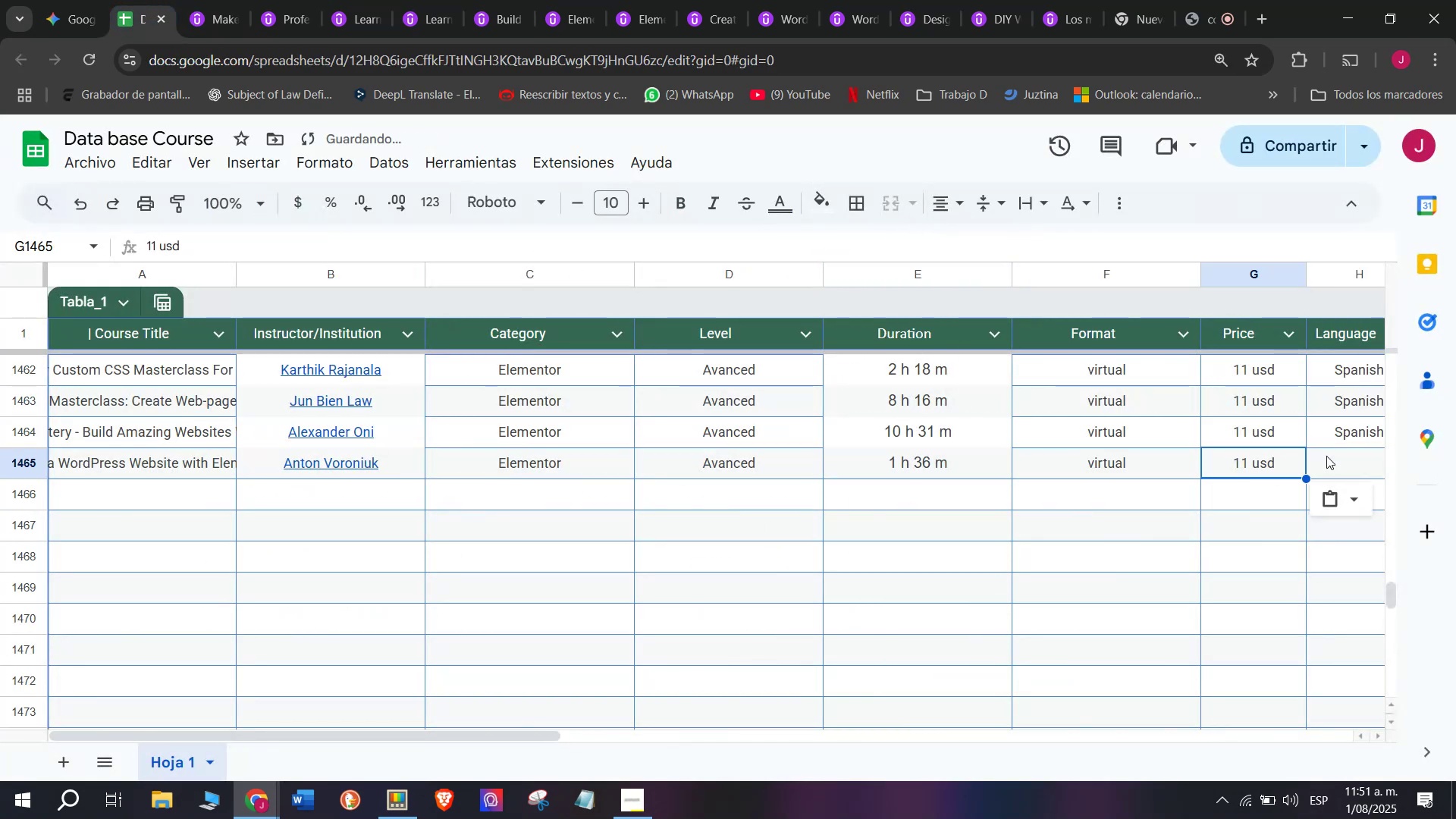 
left_click([1328, 456])
 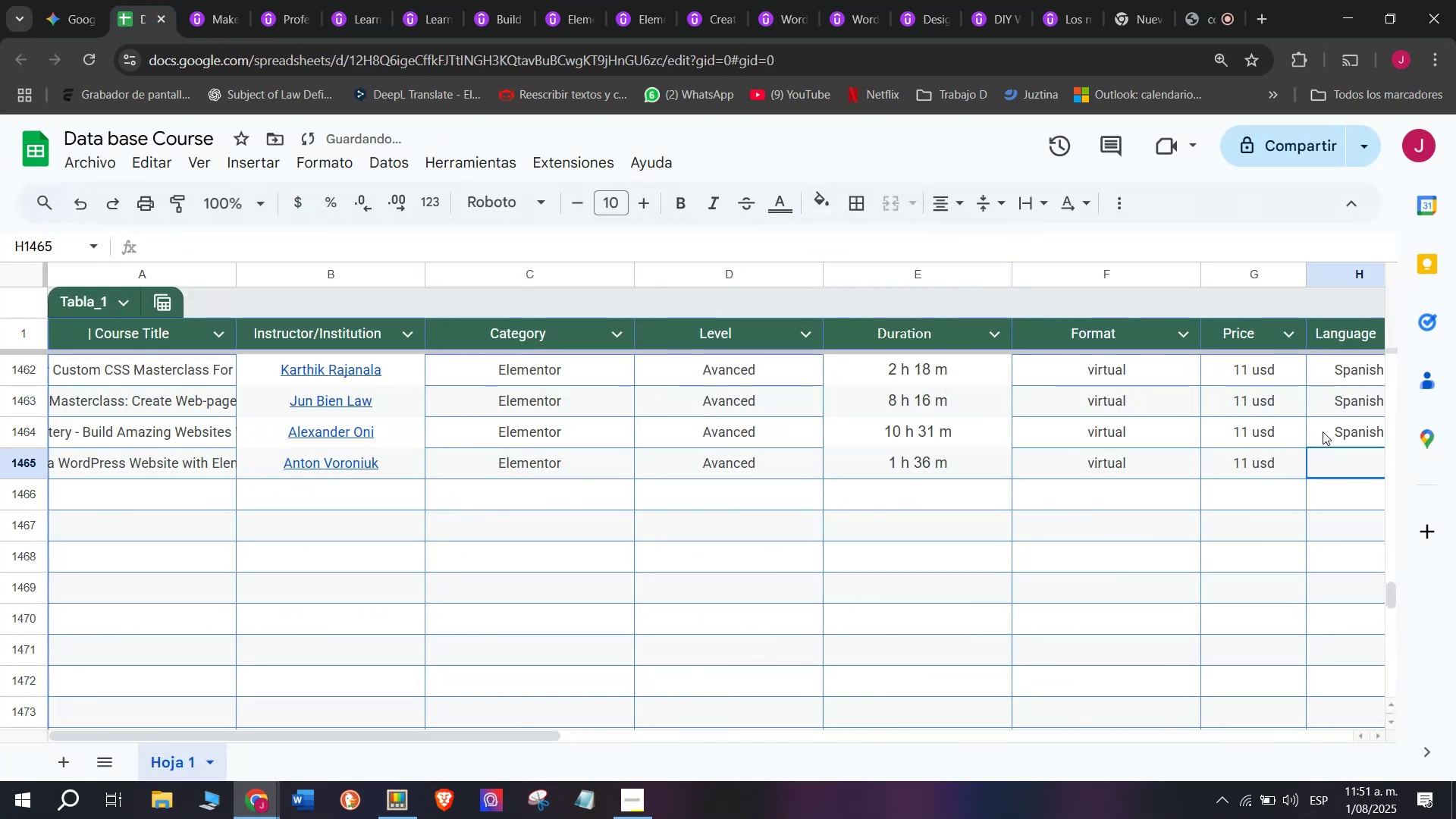 
key(Control+ControlLeft)
 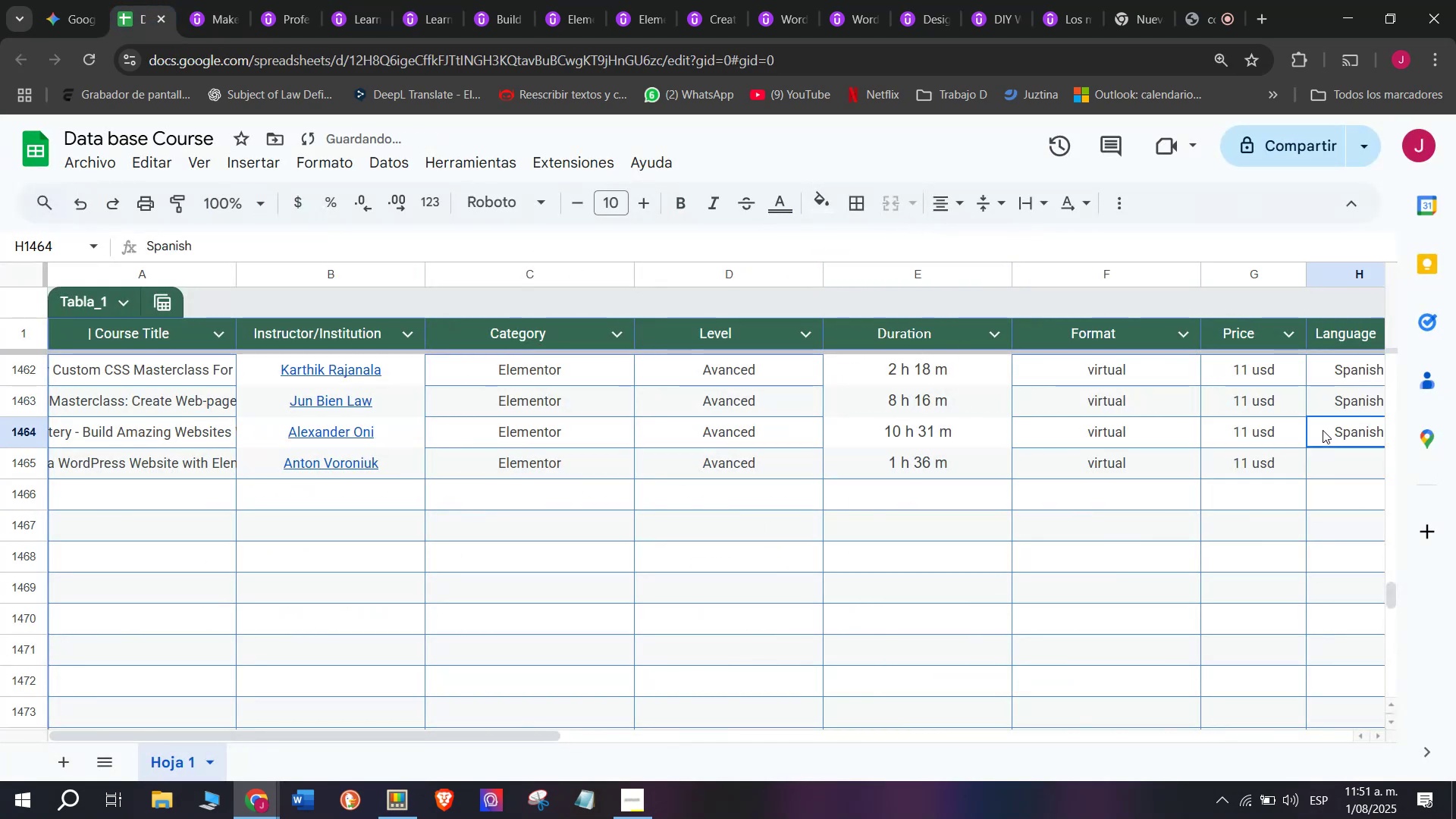 
key(Break)
 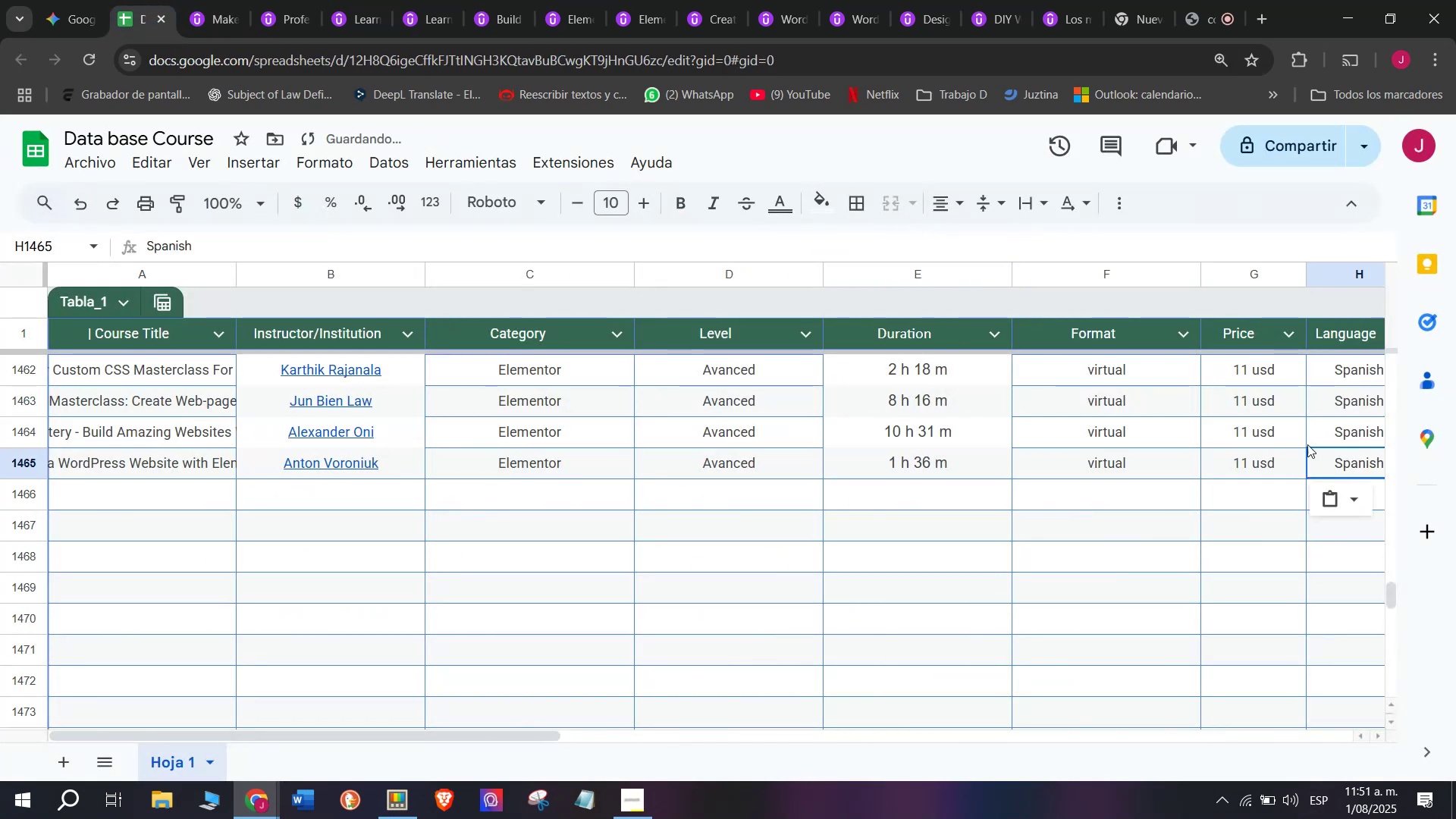 
key(Control+C)
 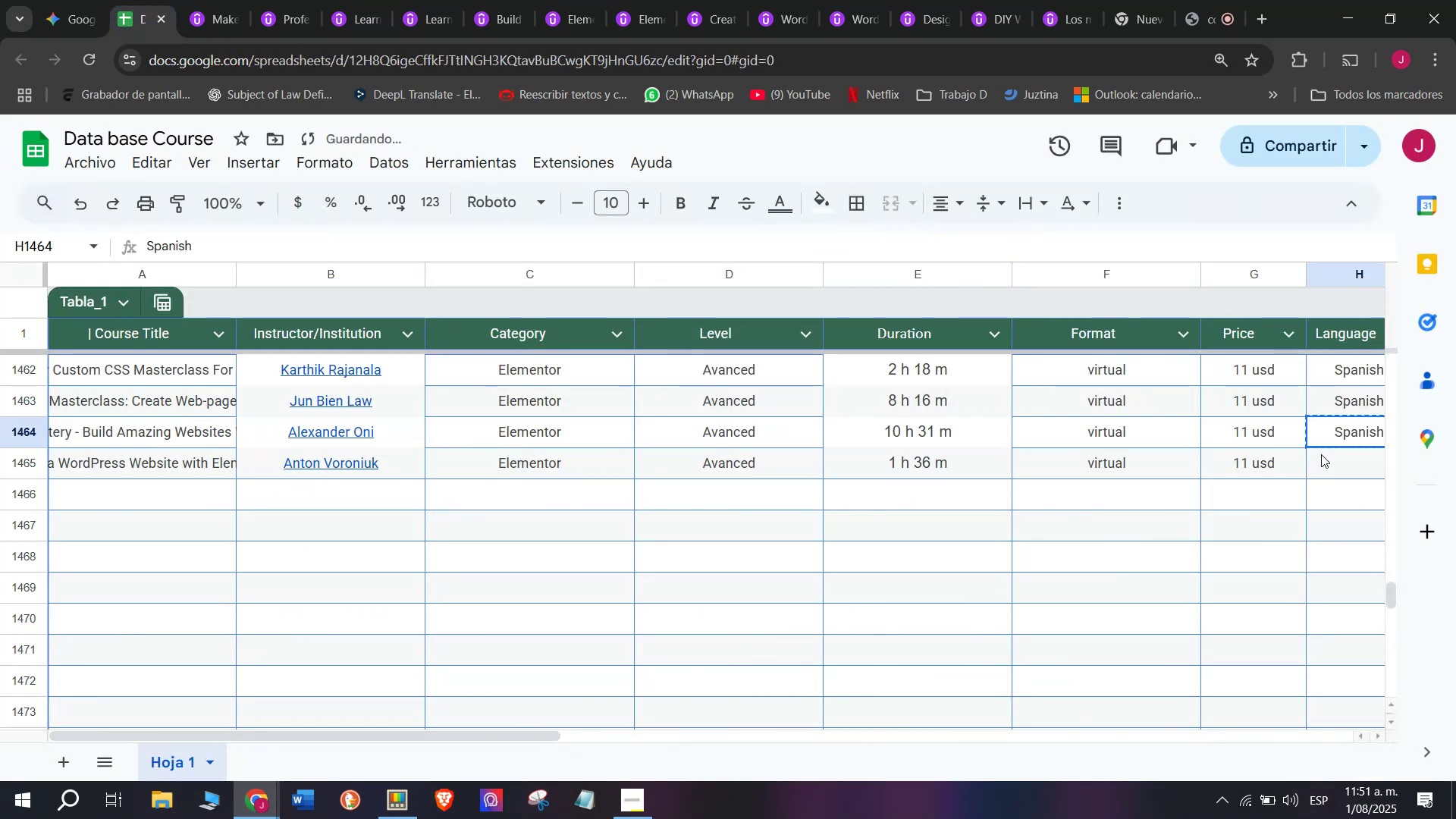 
key(Z)
 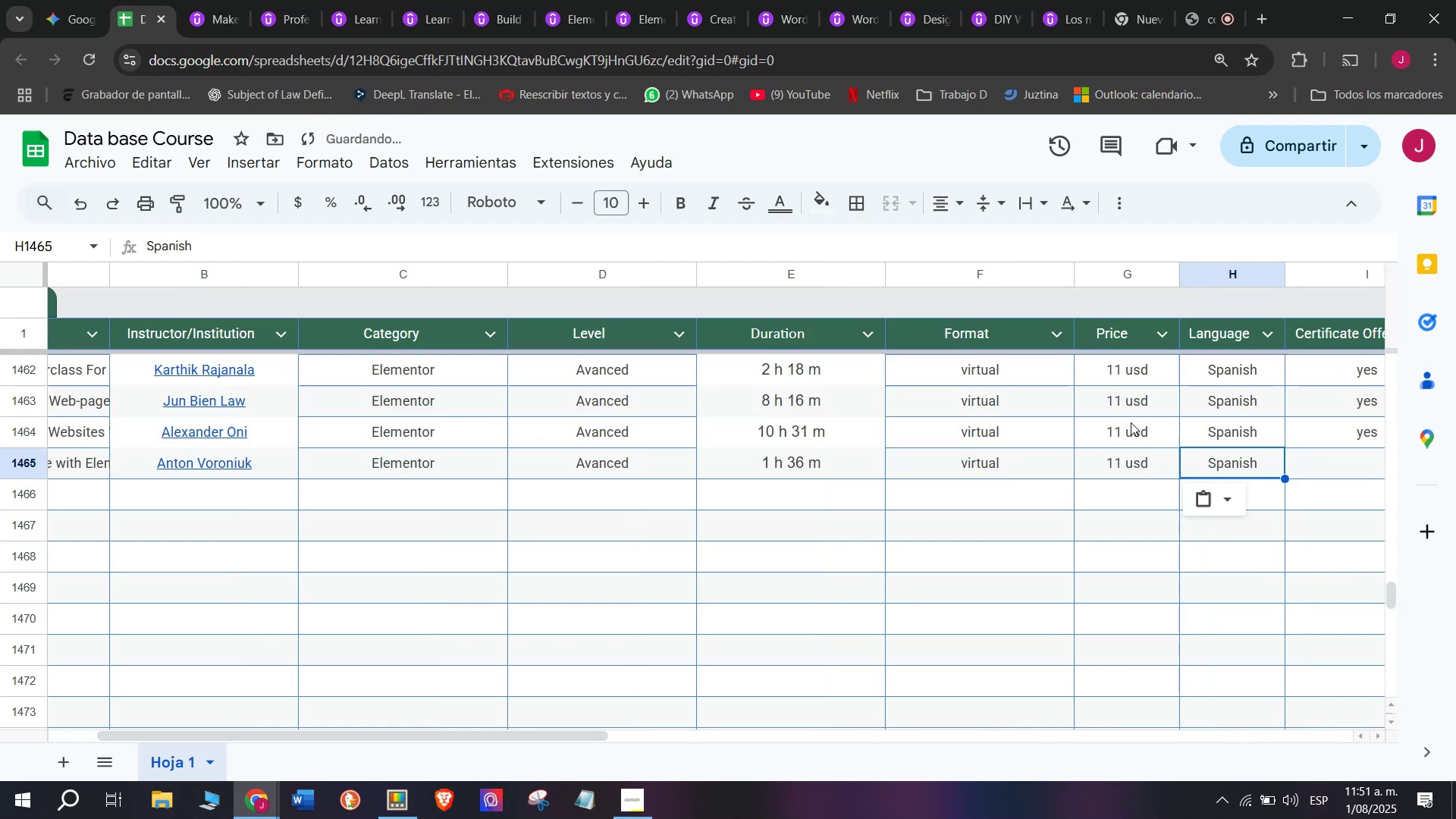 
key(Control+ControlLeft)
 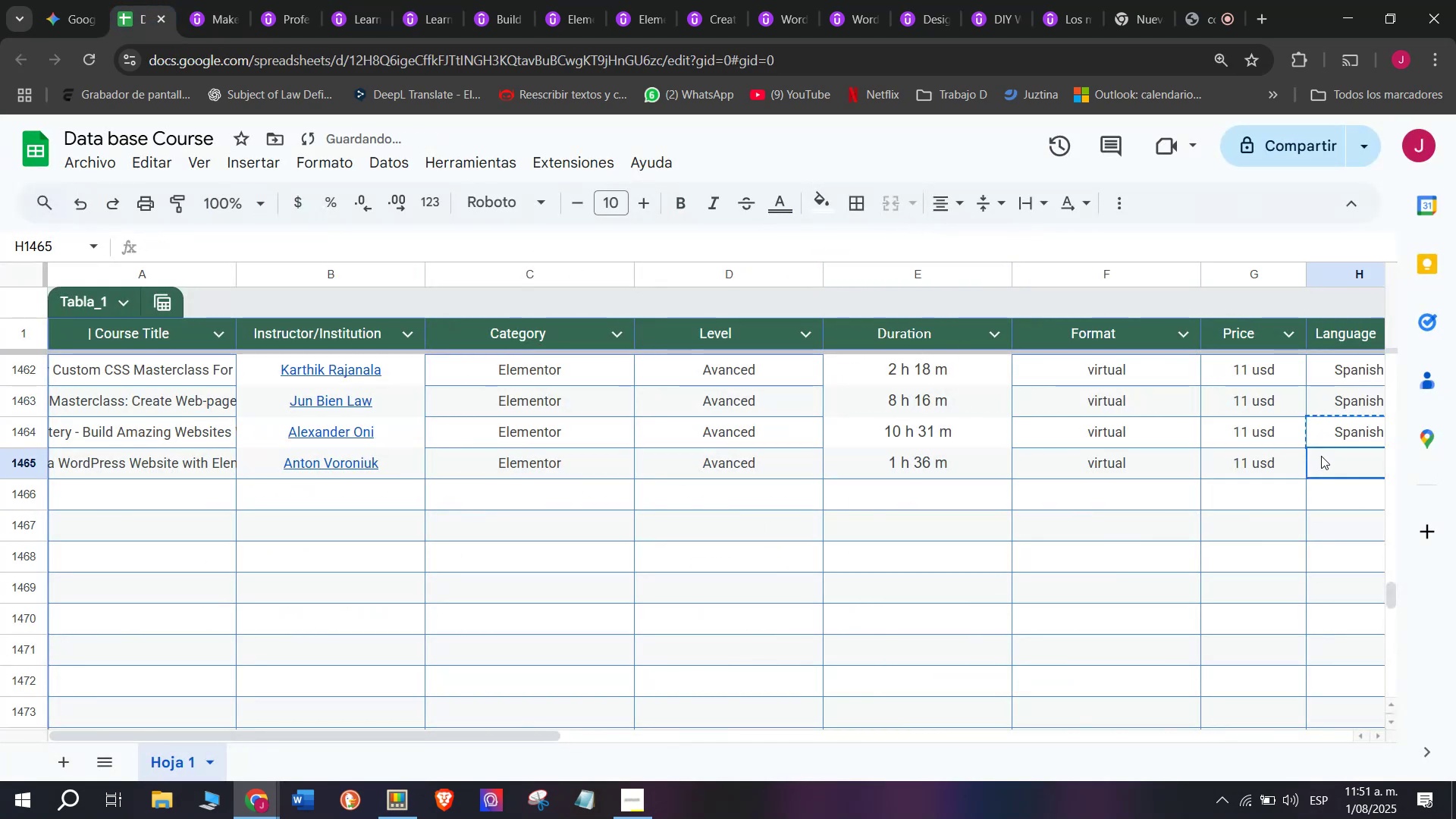 
key(Control+V)
 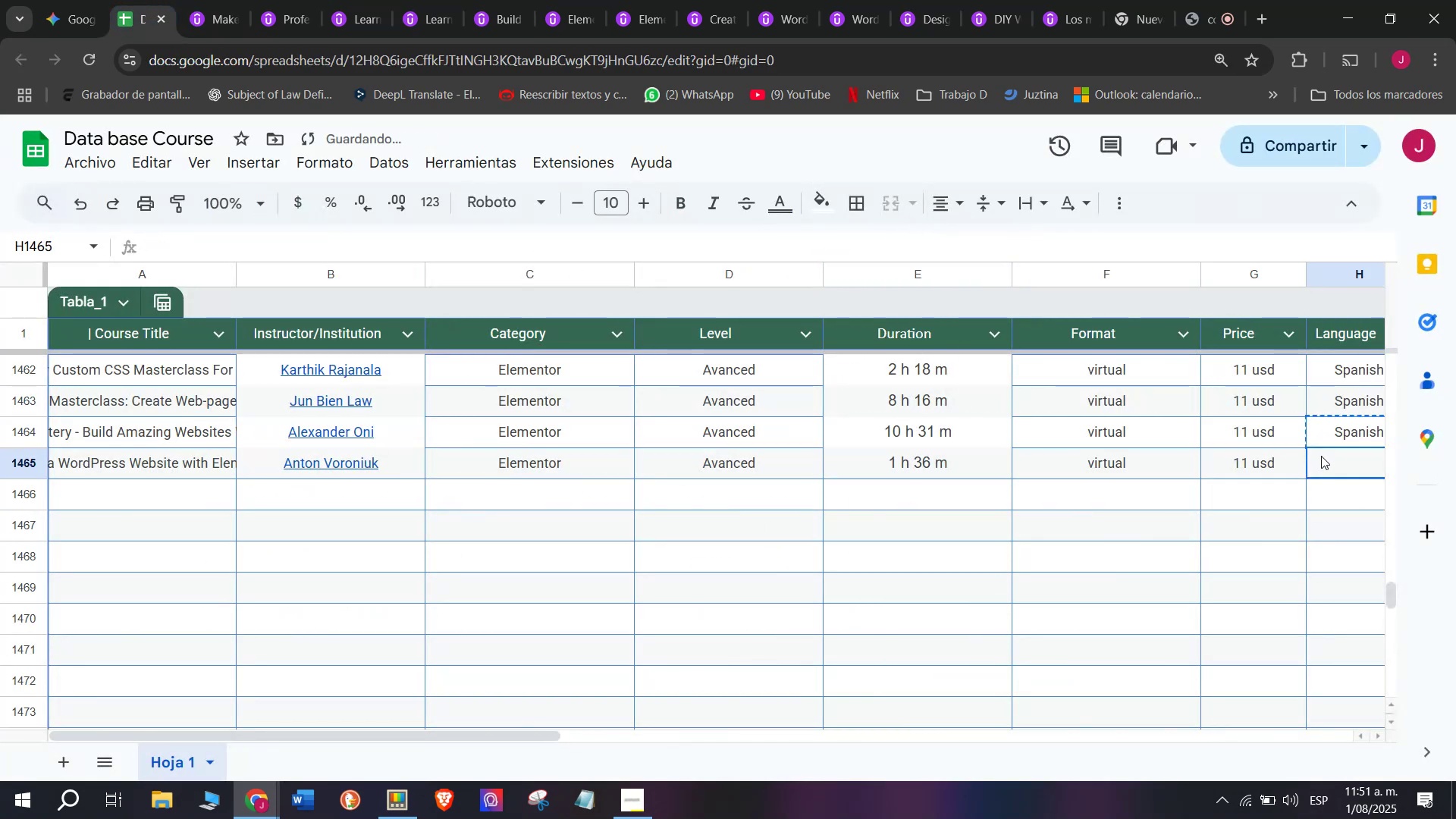 
triple_click([1321, 456])
 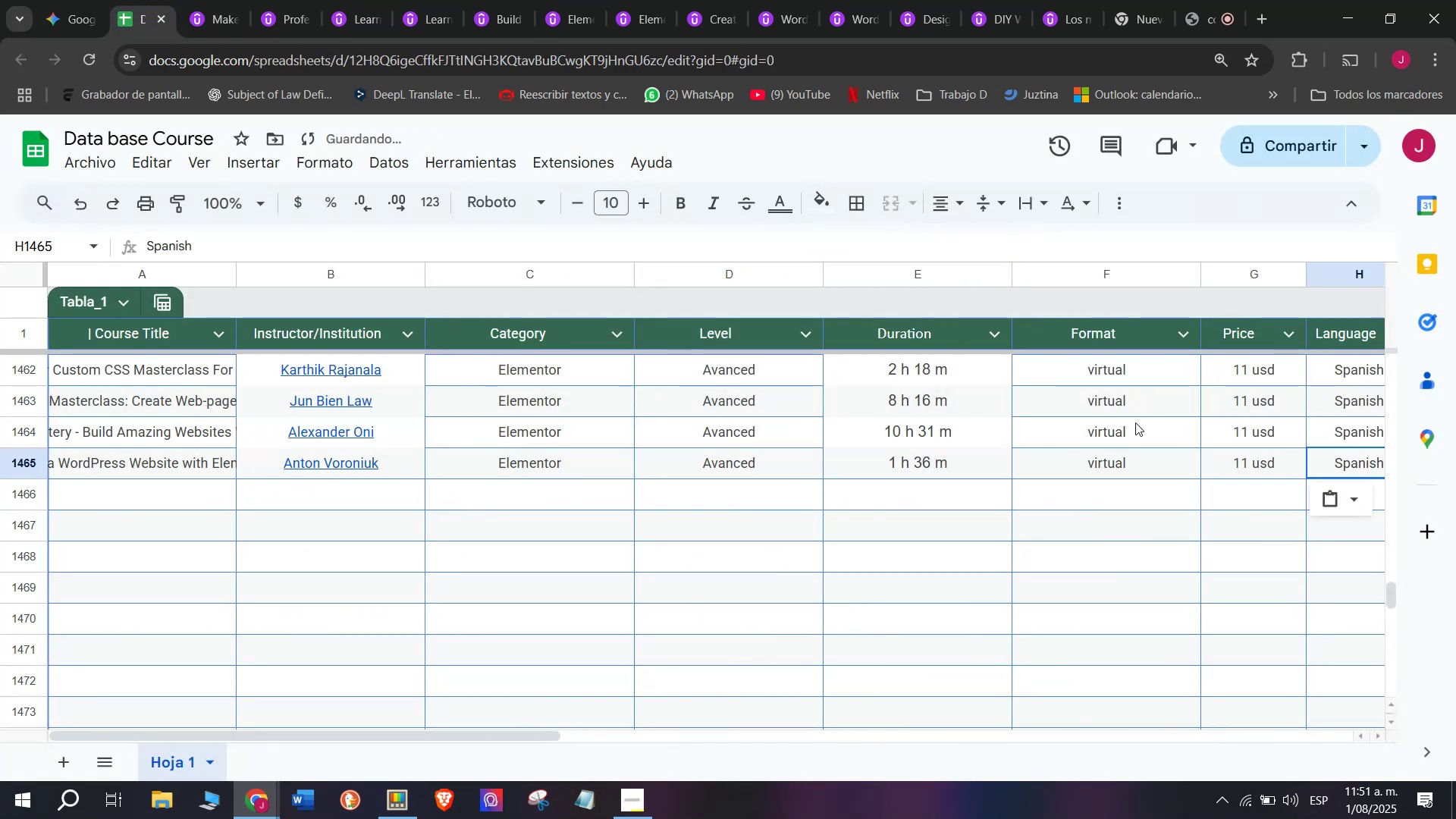 
scroll: coordinate [170, 429], scroll_direction: down, amount: 3.0
 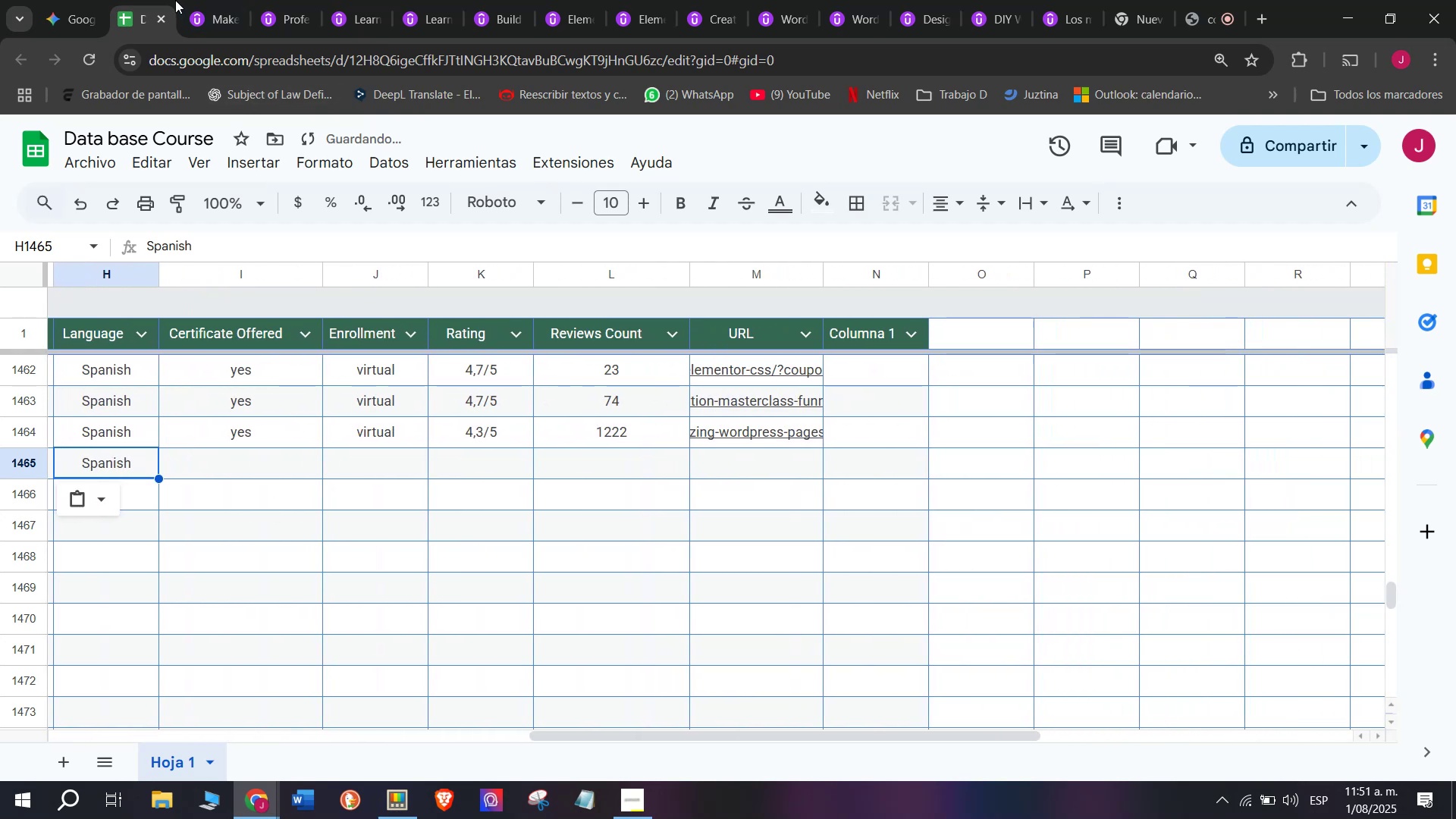 
double_click([199, 0])
 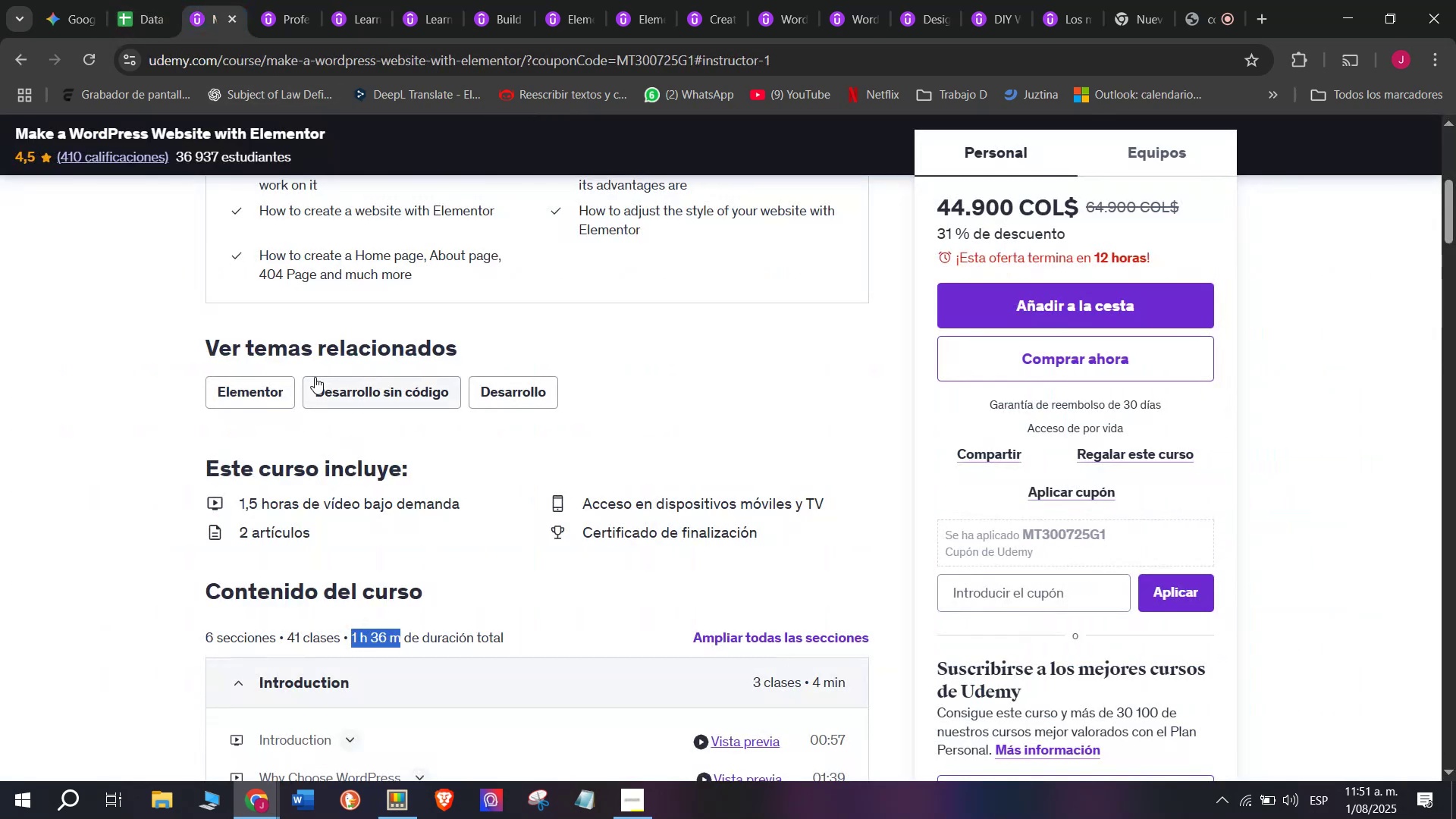 
scroll: coordinate [315, 377], scroll_direction: up, amount: 3.0
 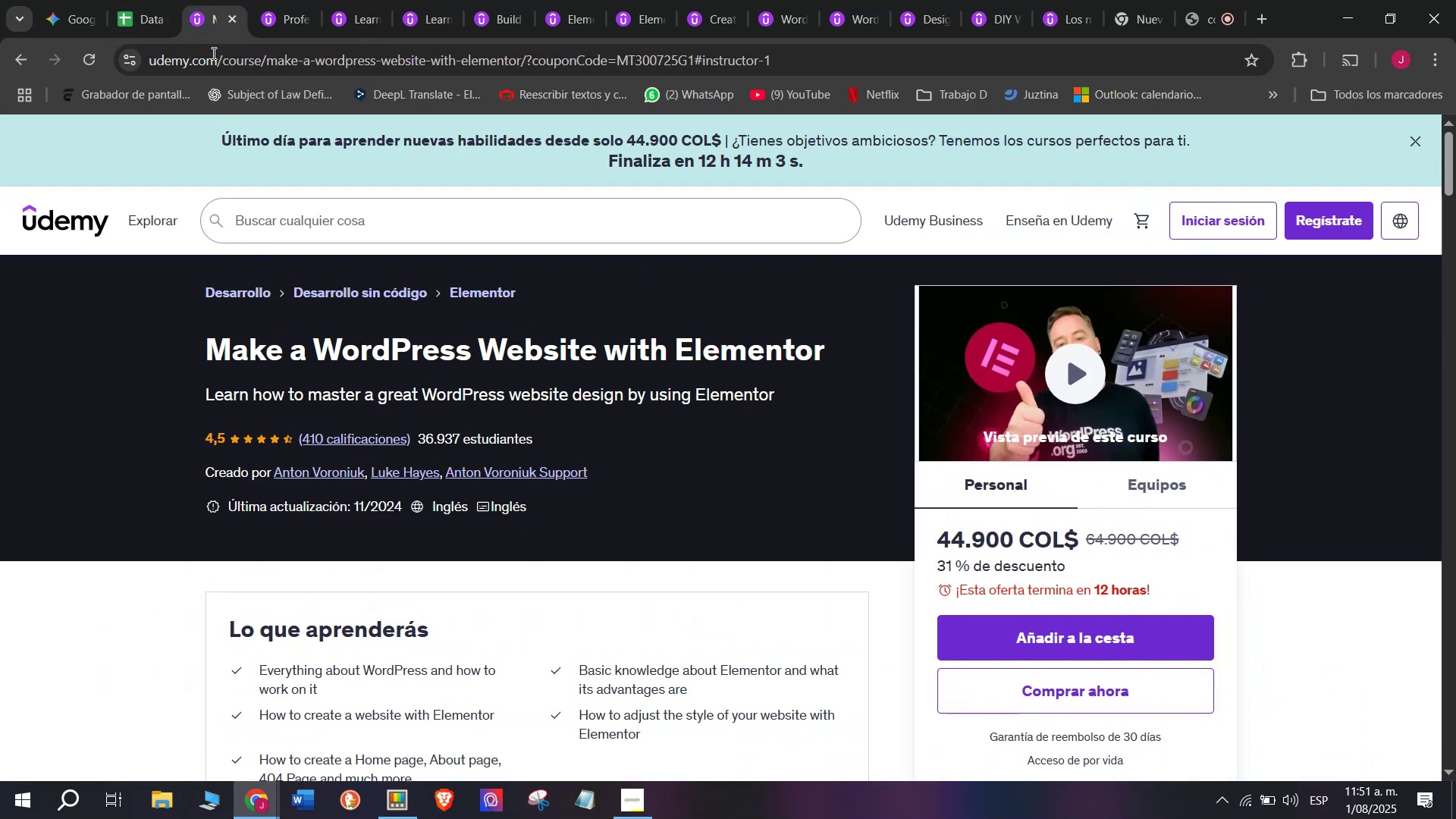 
left_click([153, 0])
 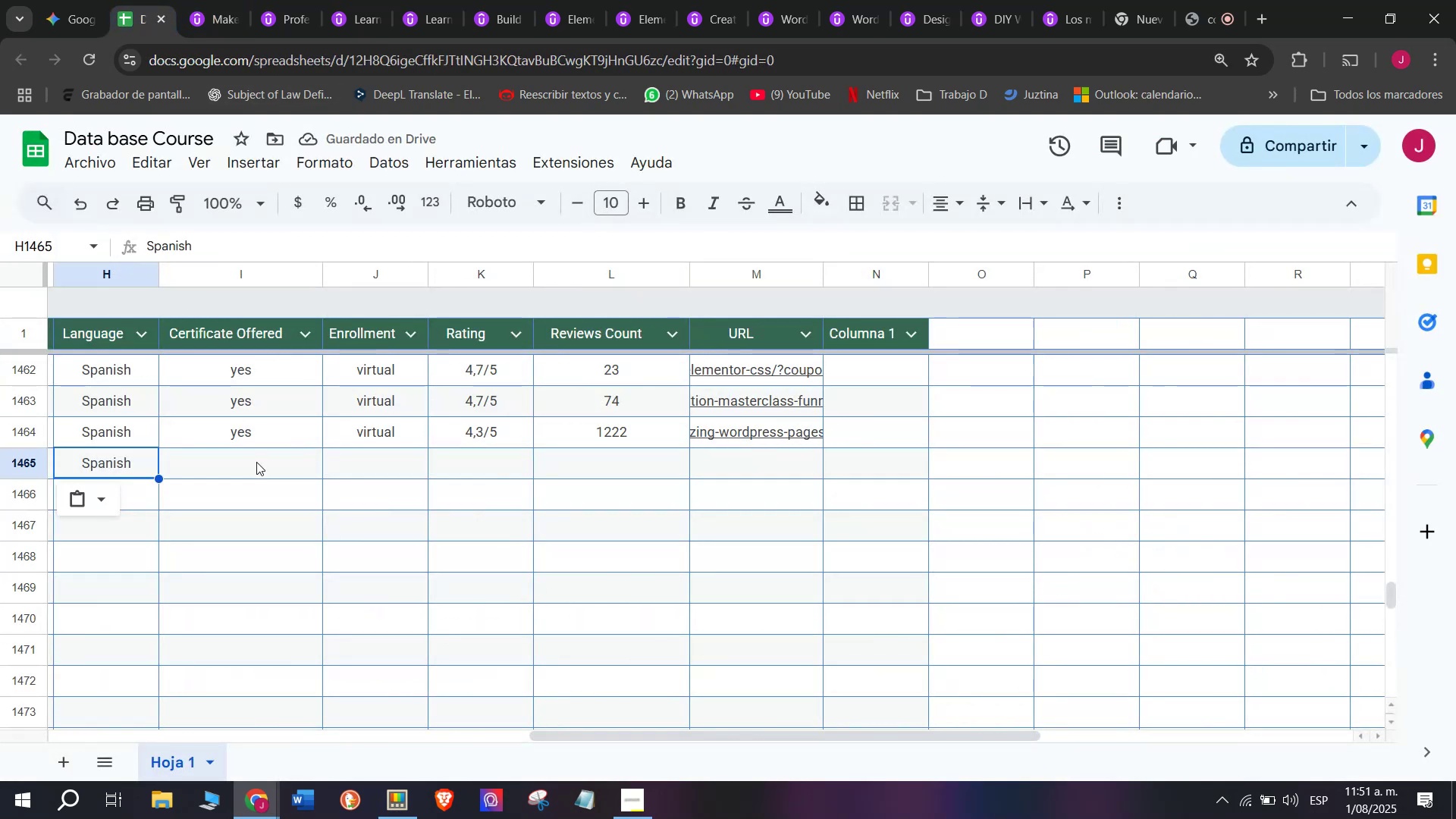 
left_click([250, 448])
 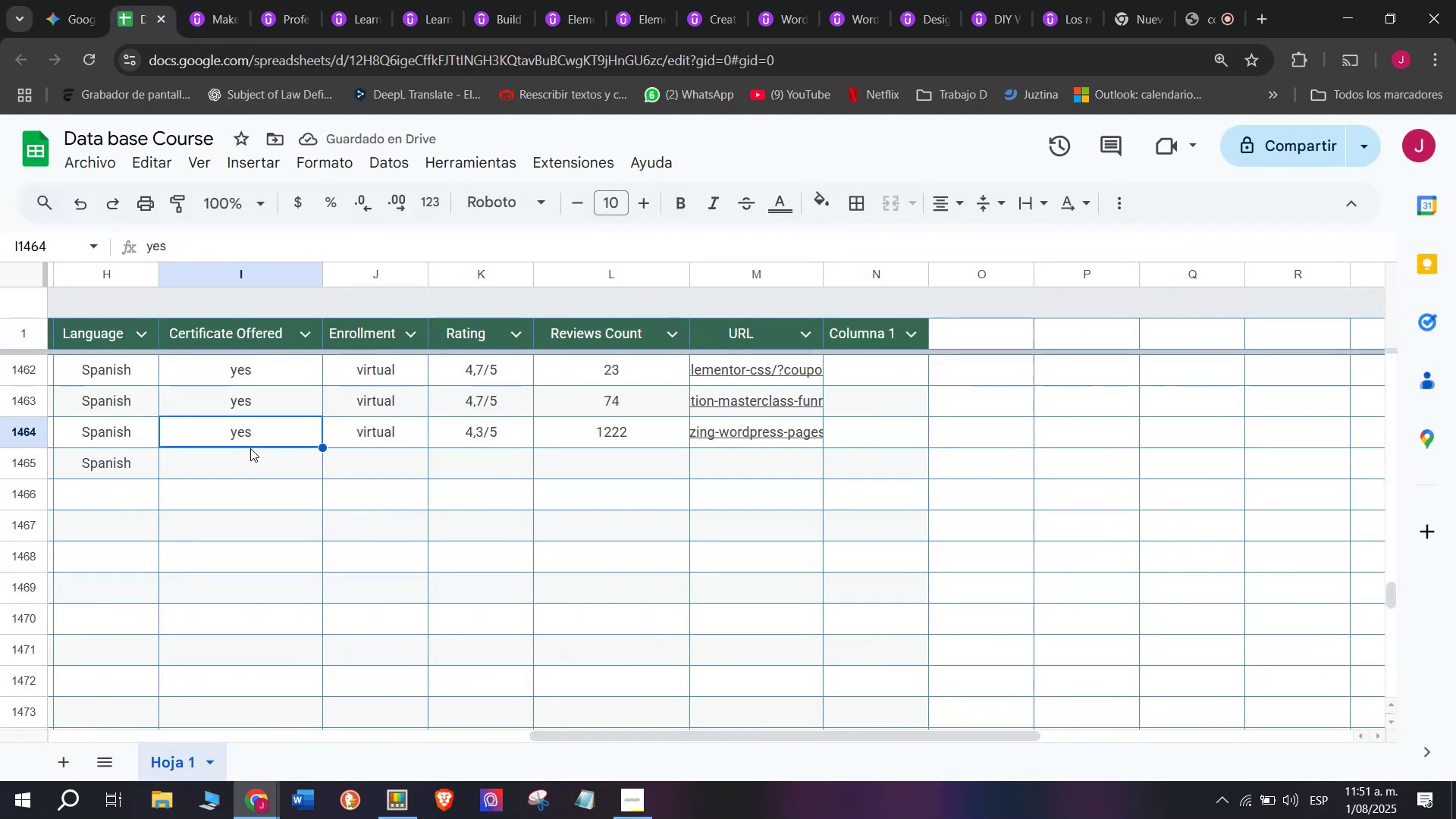 
key(Break)
 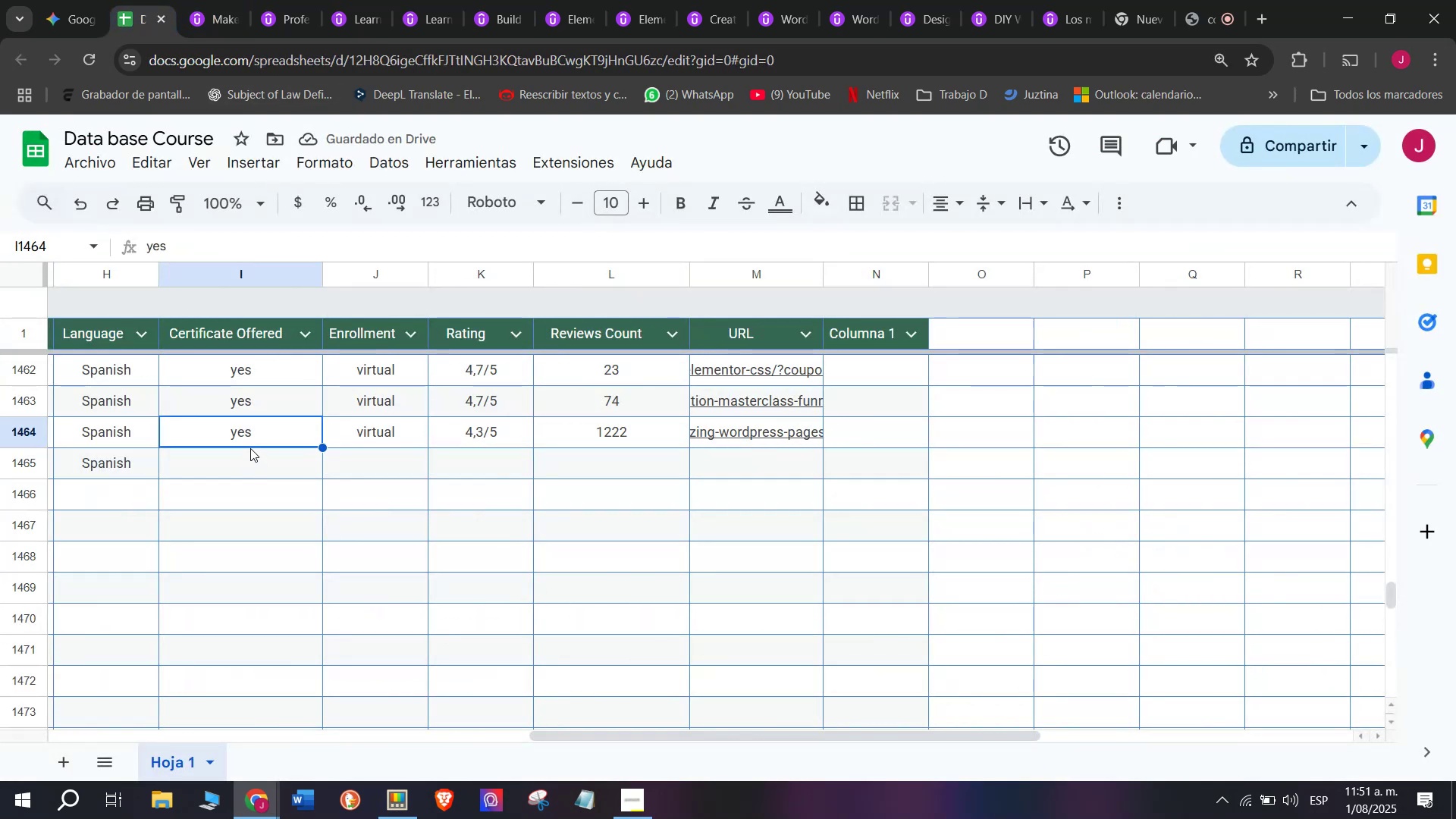 
key(Control+ControlLeft)
 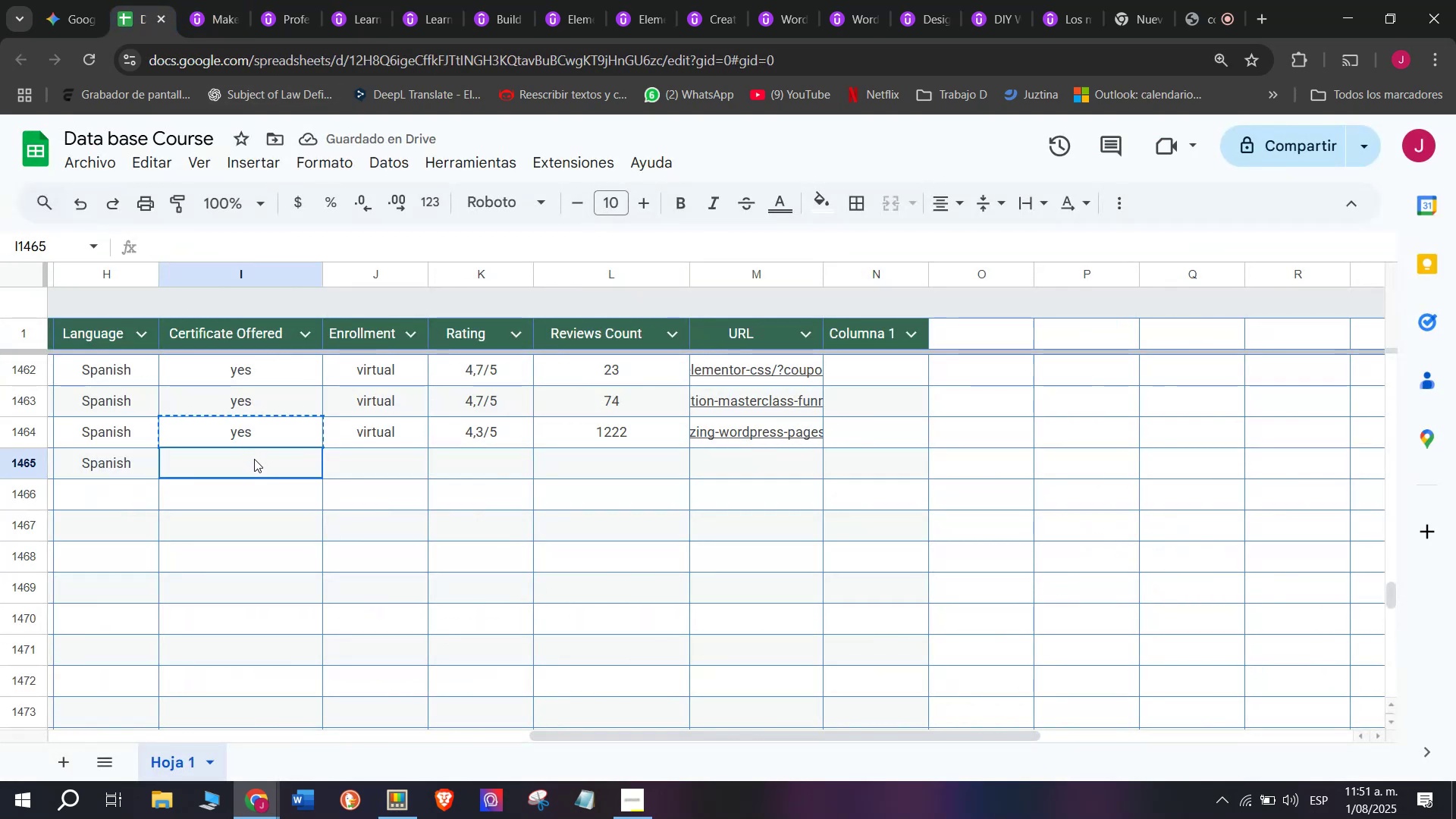 
key(Control+C)
 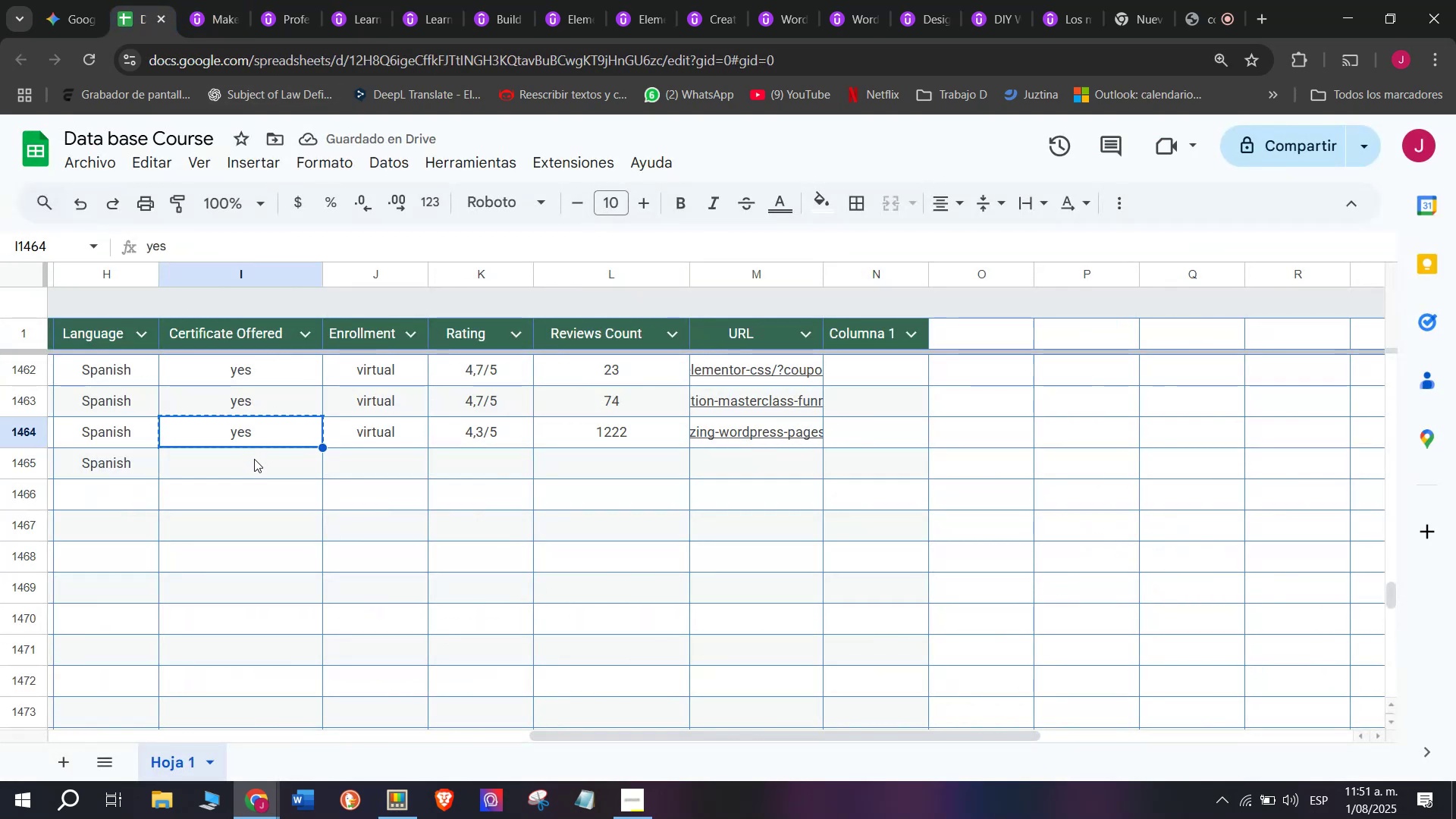 
left_click([254, 459])
 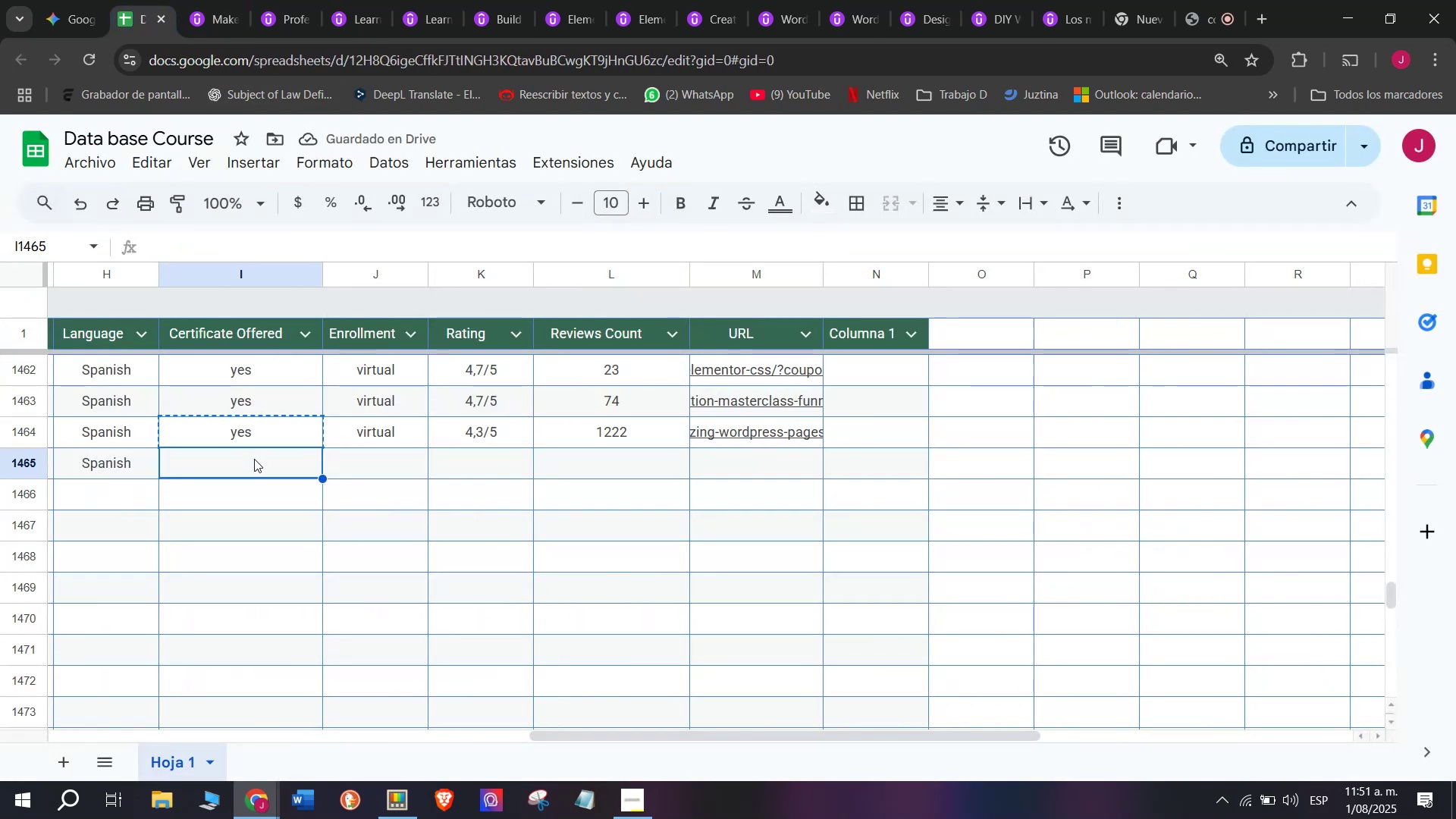 
key(Z)
 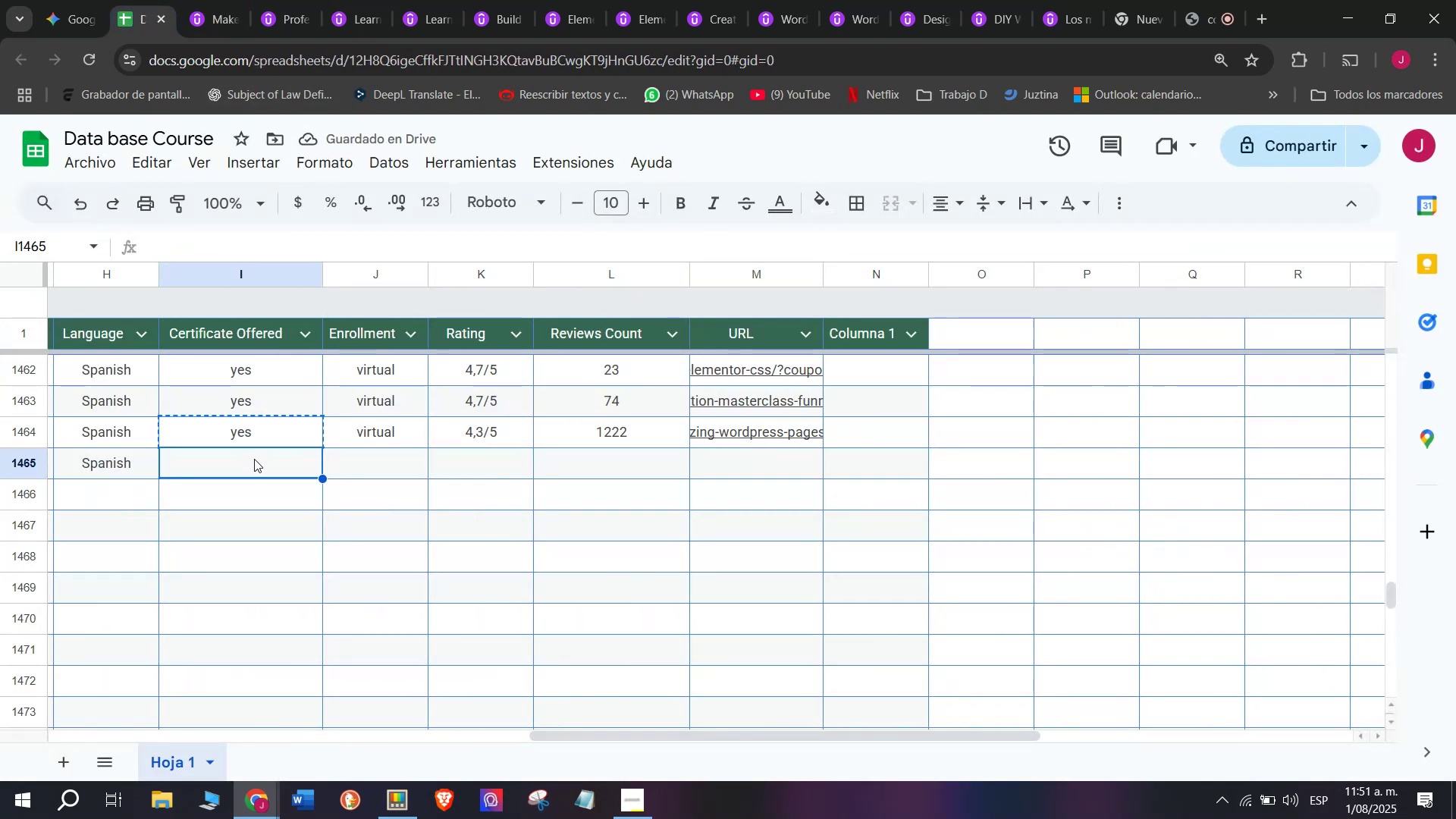 
key(Control+ControlLeft)
 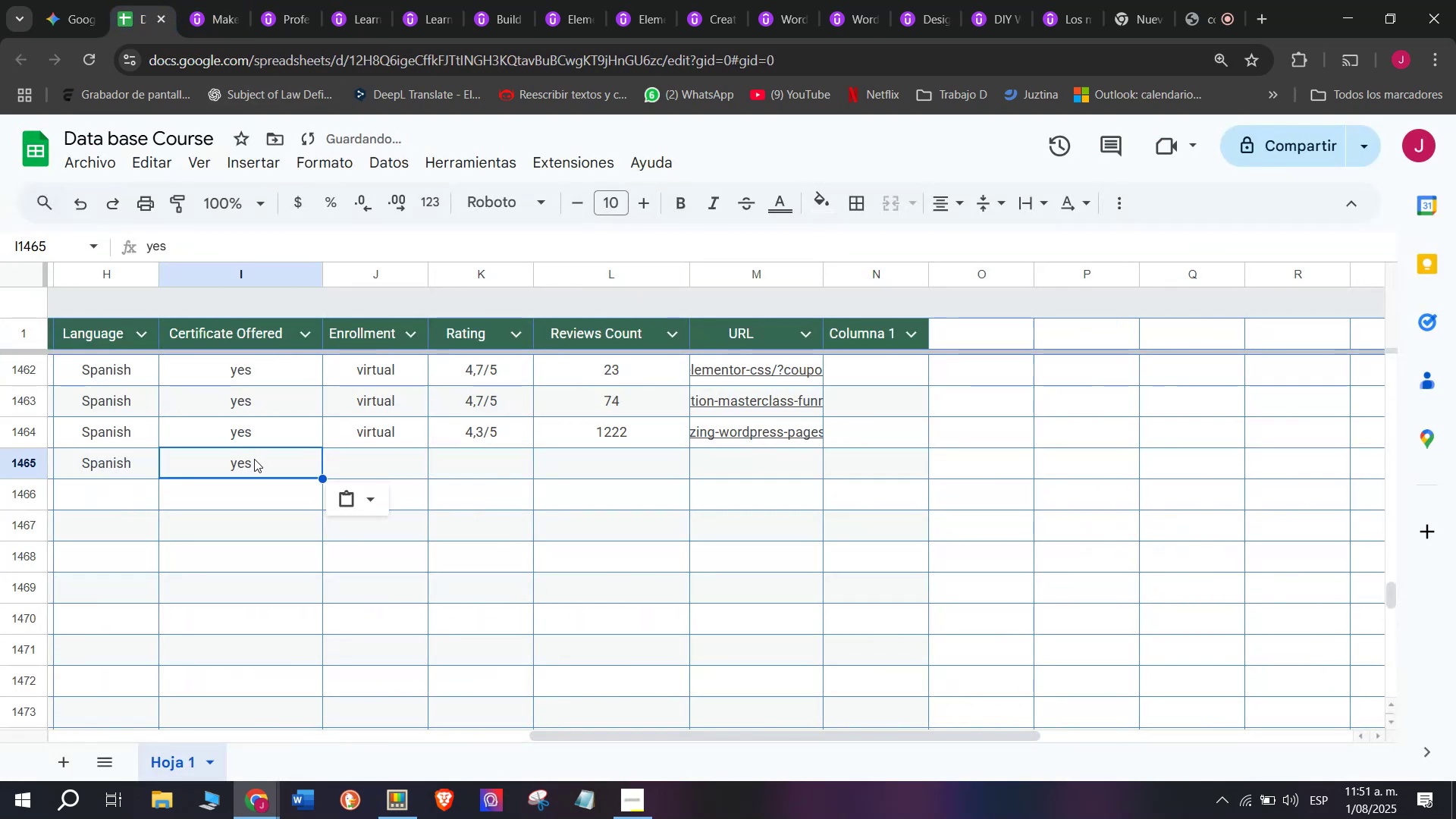 
key(Control+V)
 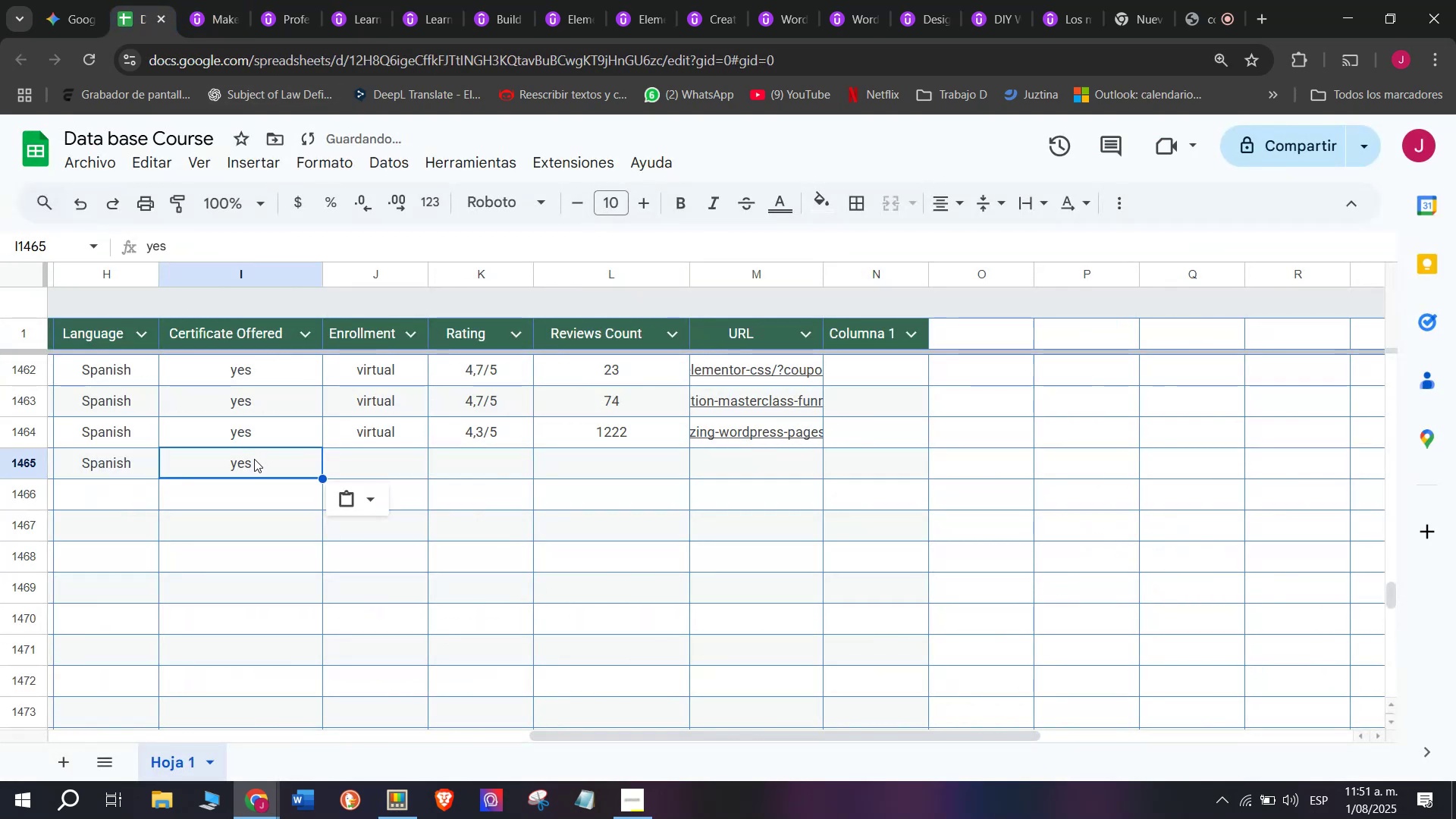 
scroll: coordinate [386, 444], scroll_direction: up, amount: 3.0
 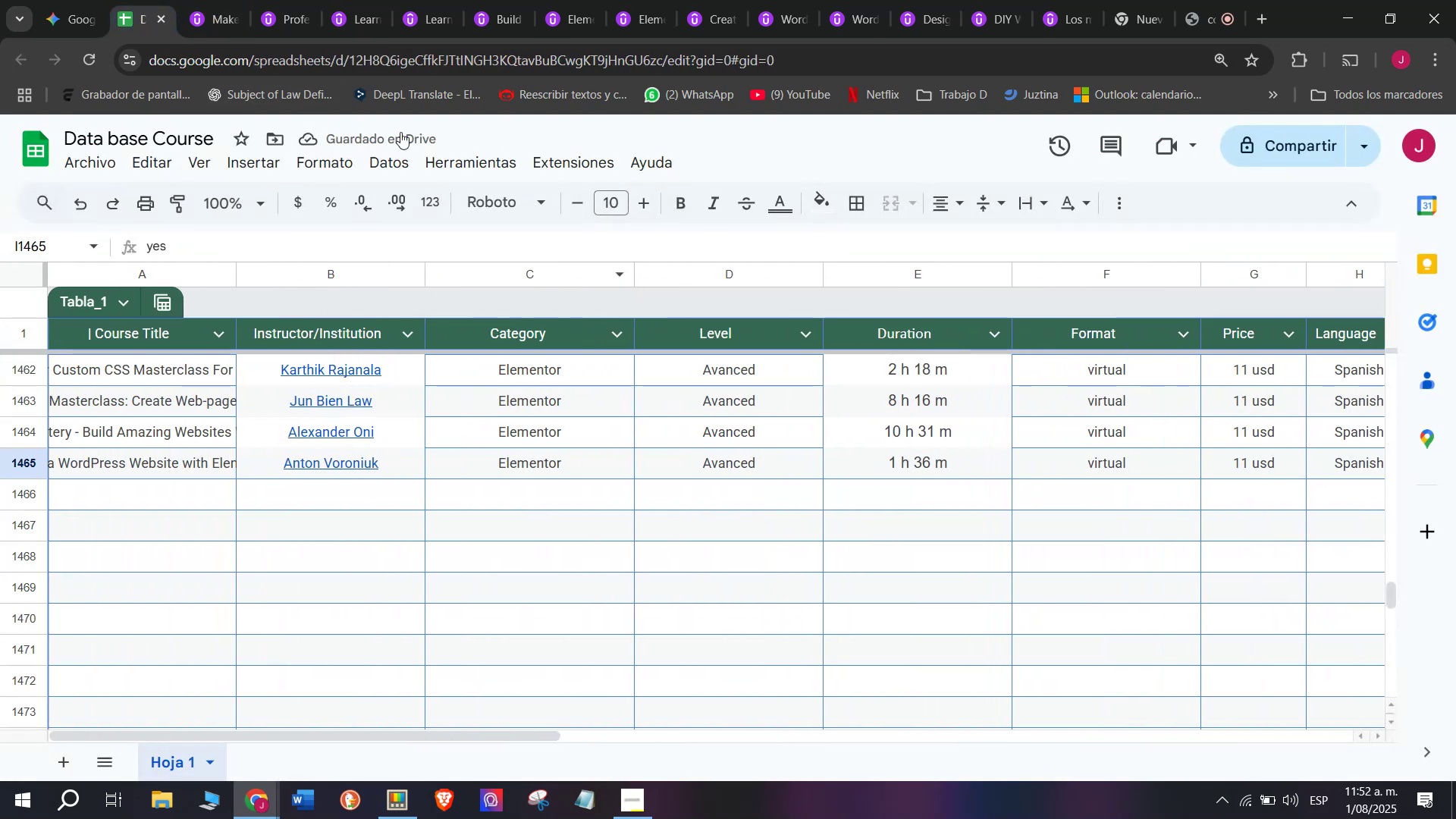 
left_click([228, 0])
 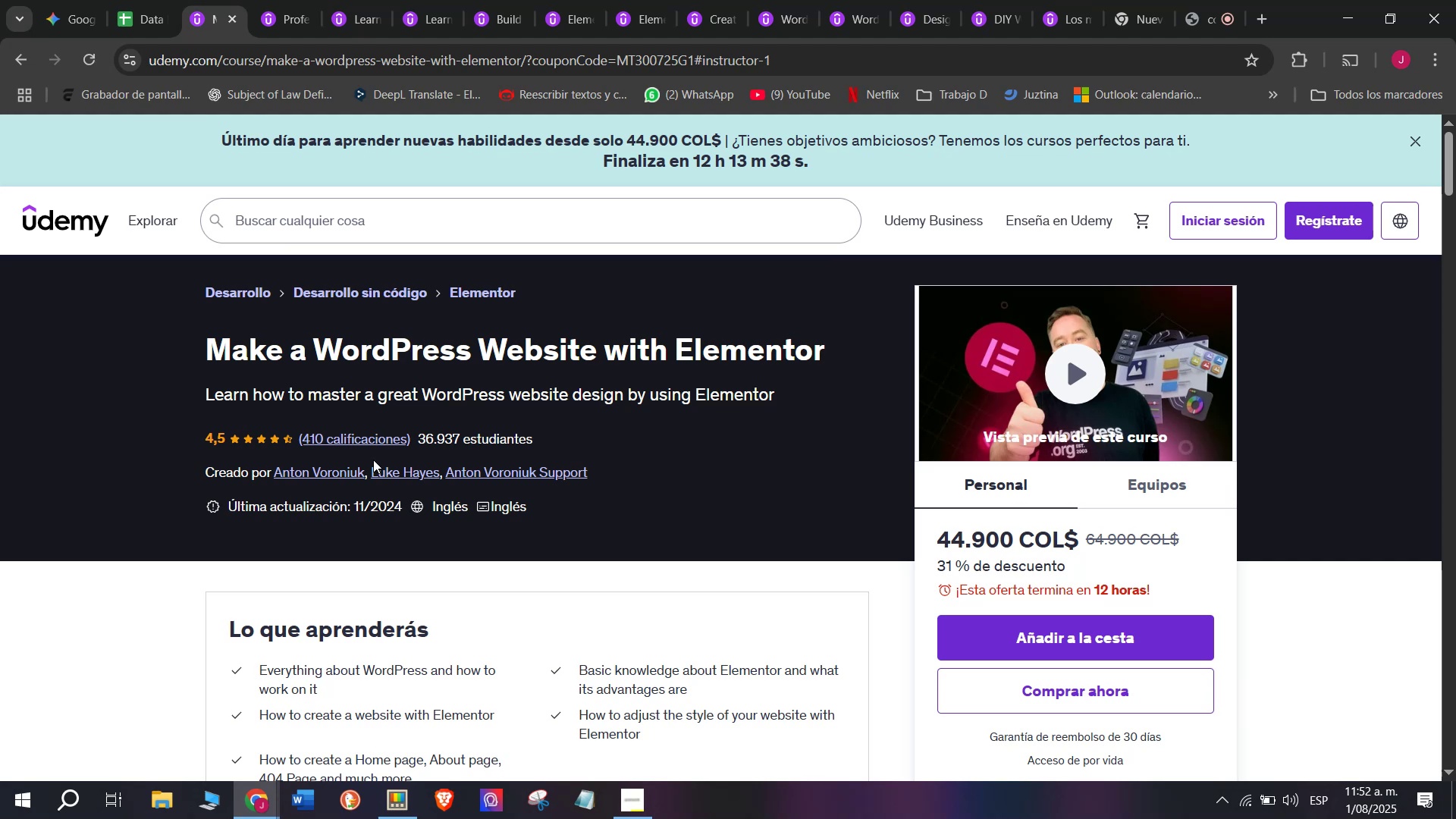 
wait(26.21)
 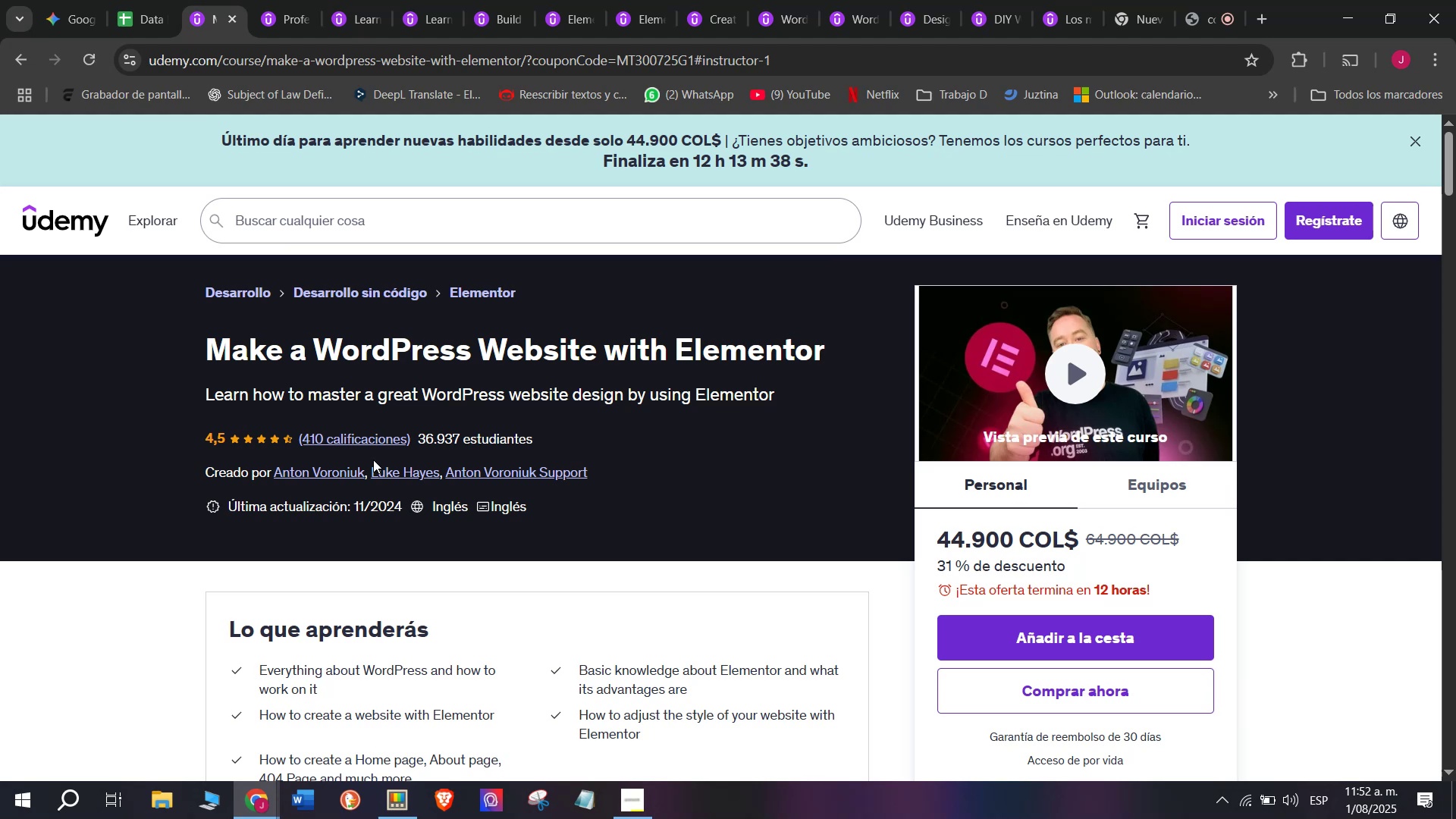 
left_click([174, 0])
 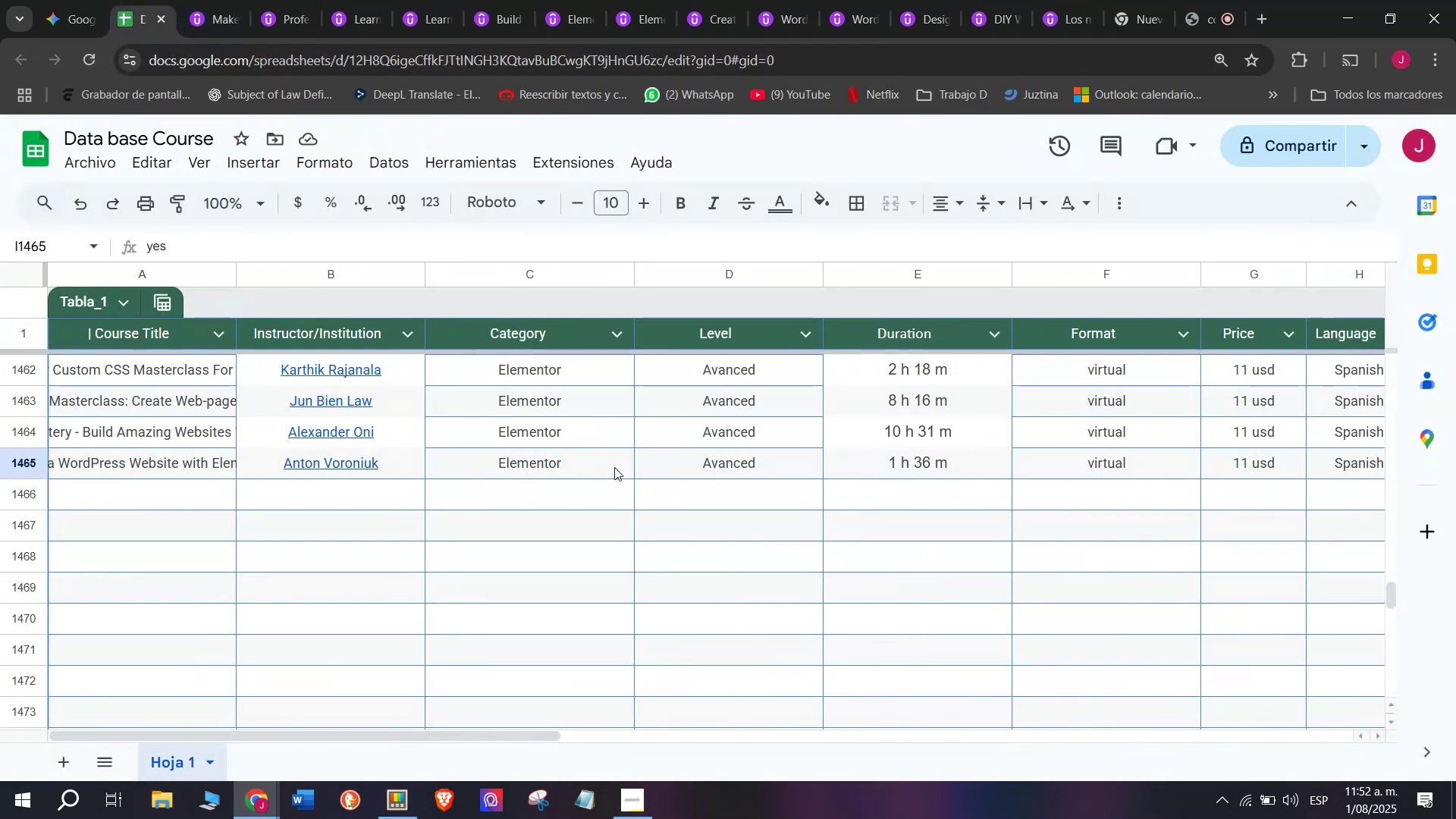 
scroll: coordinate [1065, 486], scroll_direction: down, amount: 3.0
 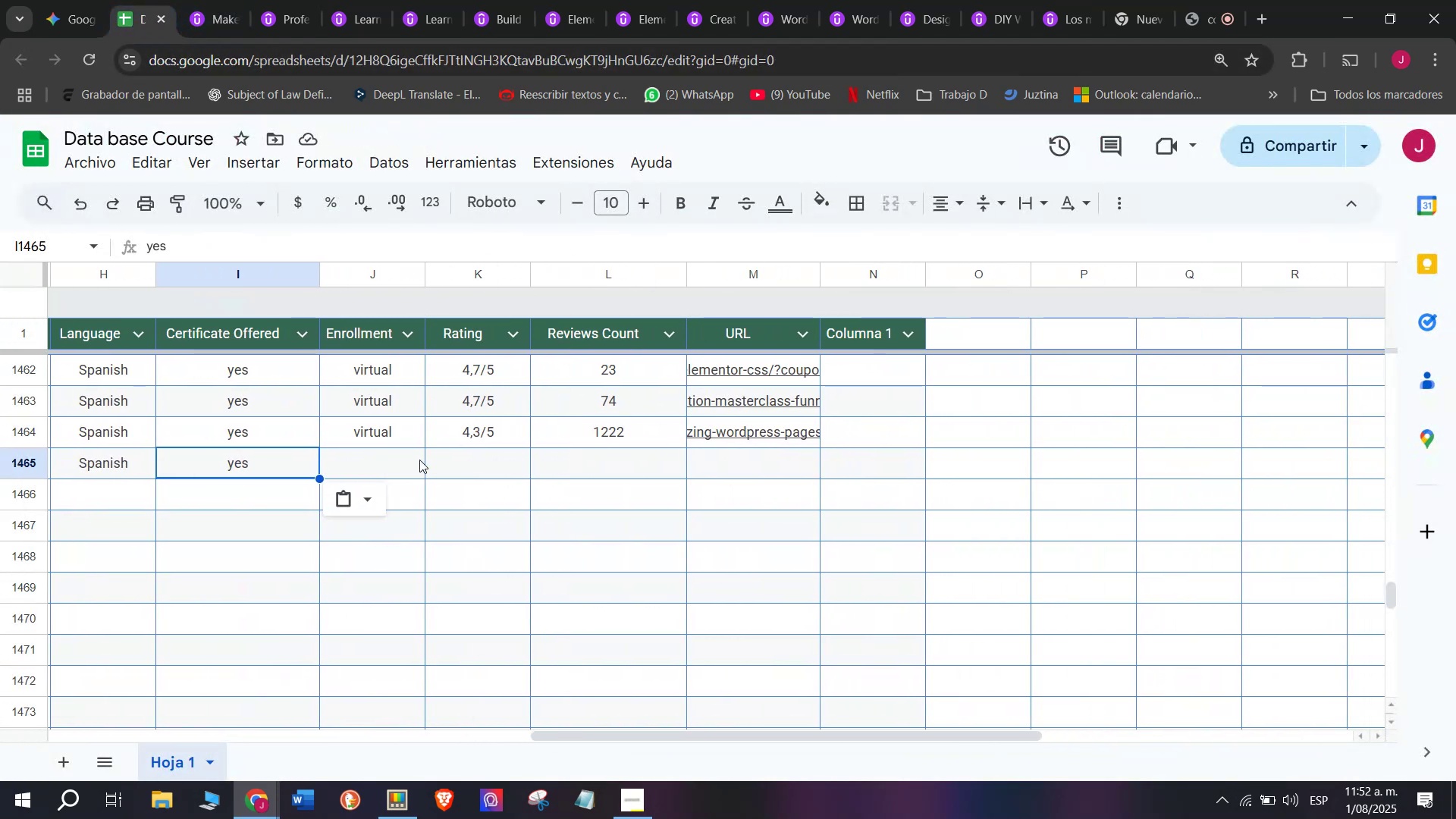 
left_click([378, 421])
 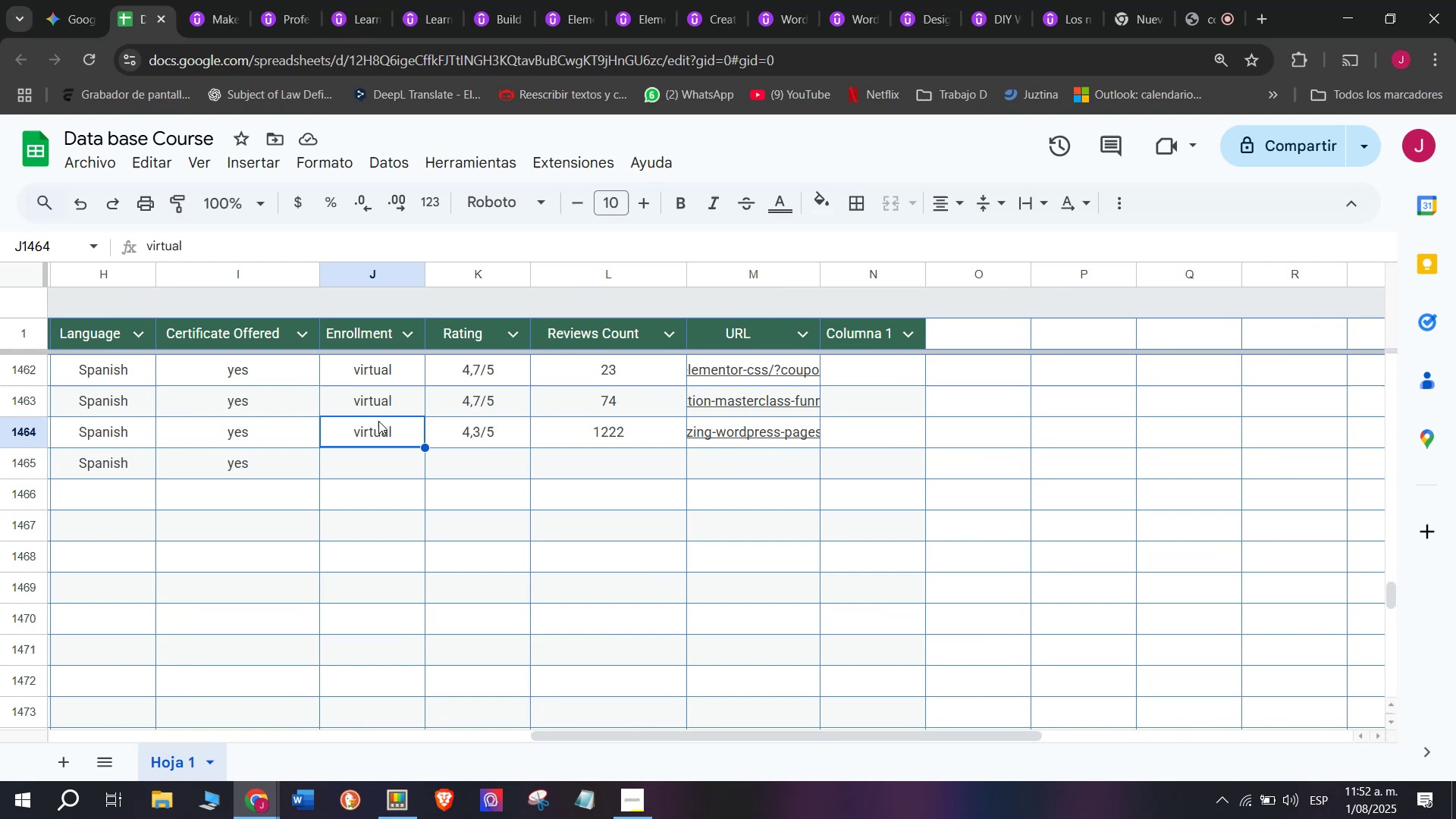 
key(Control+ControlLeft)
 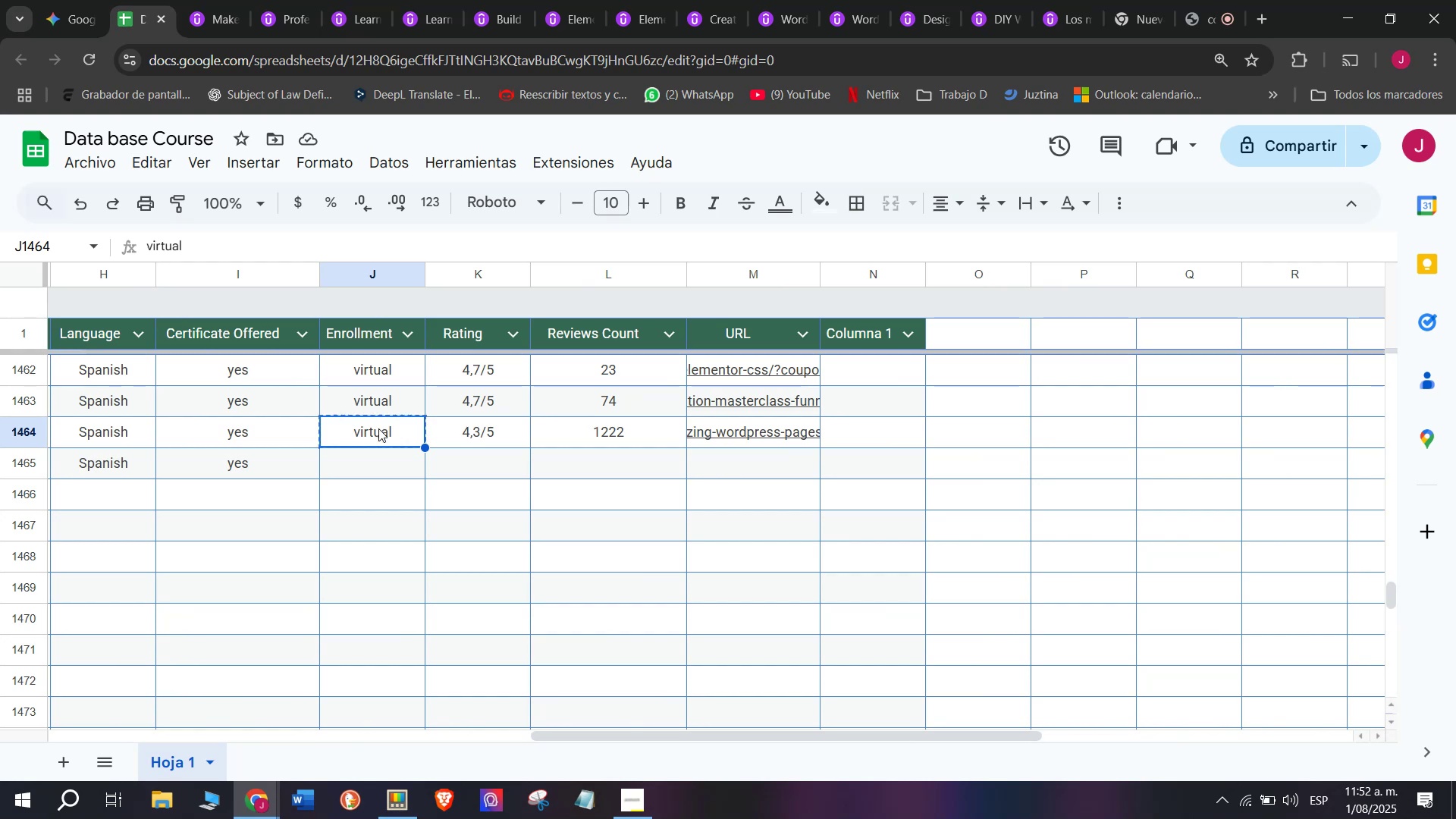 
key(Break)
 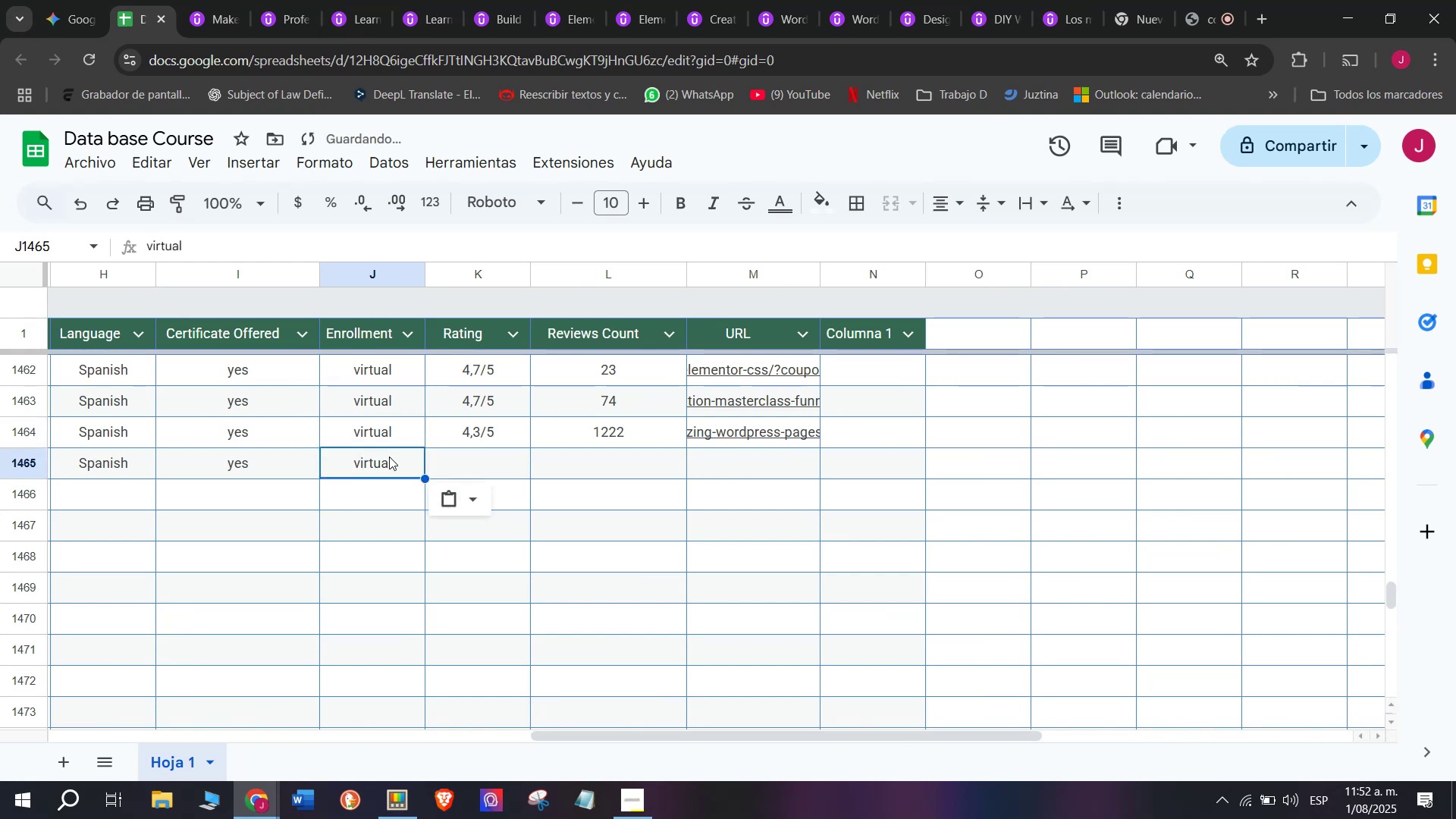 
key(Control+C)
 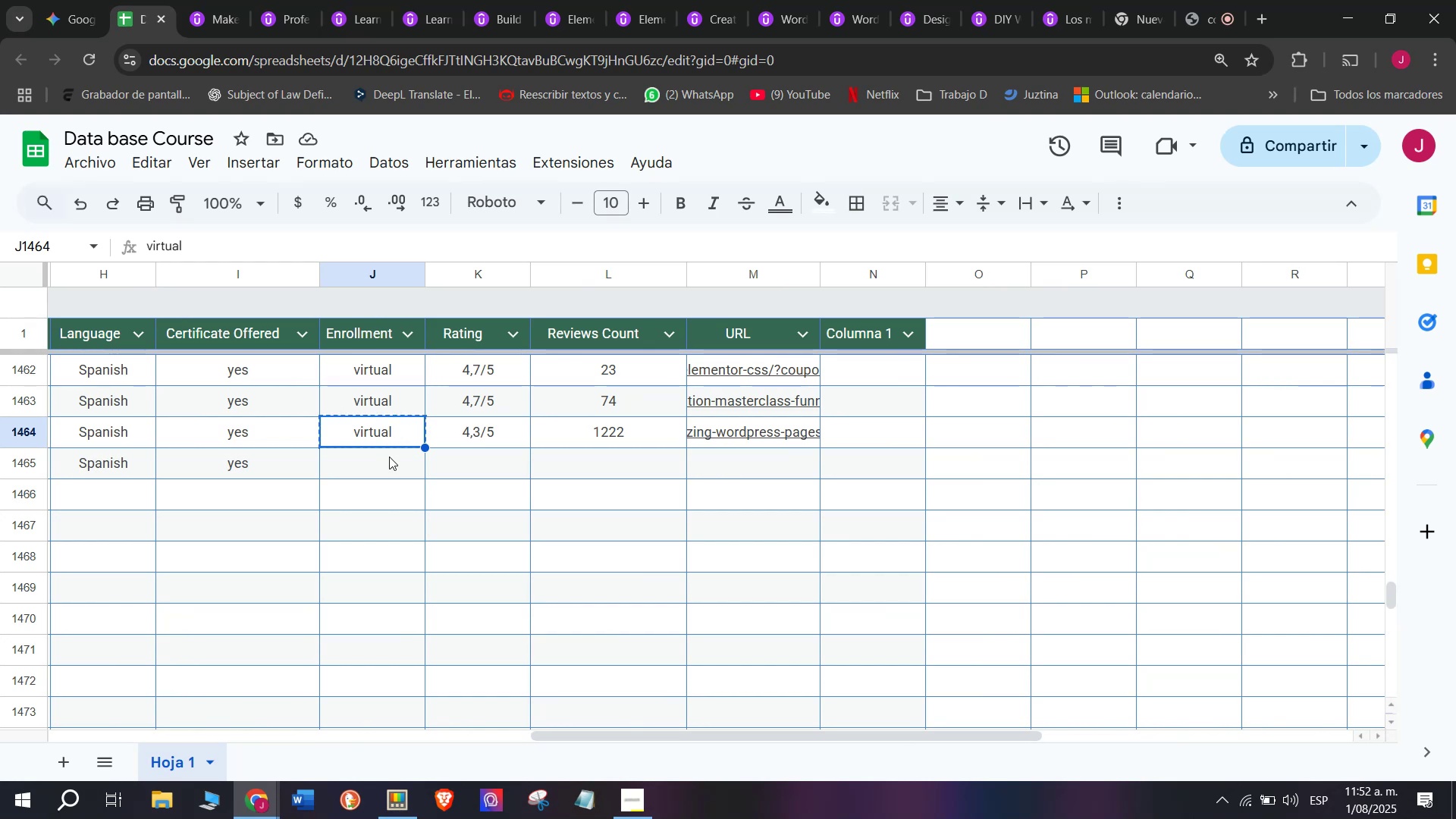 
double_click([389, 457])
 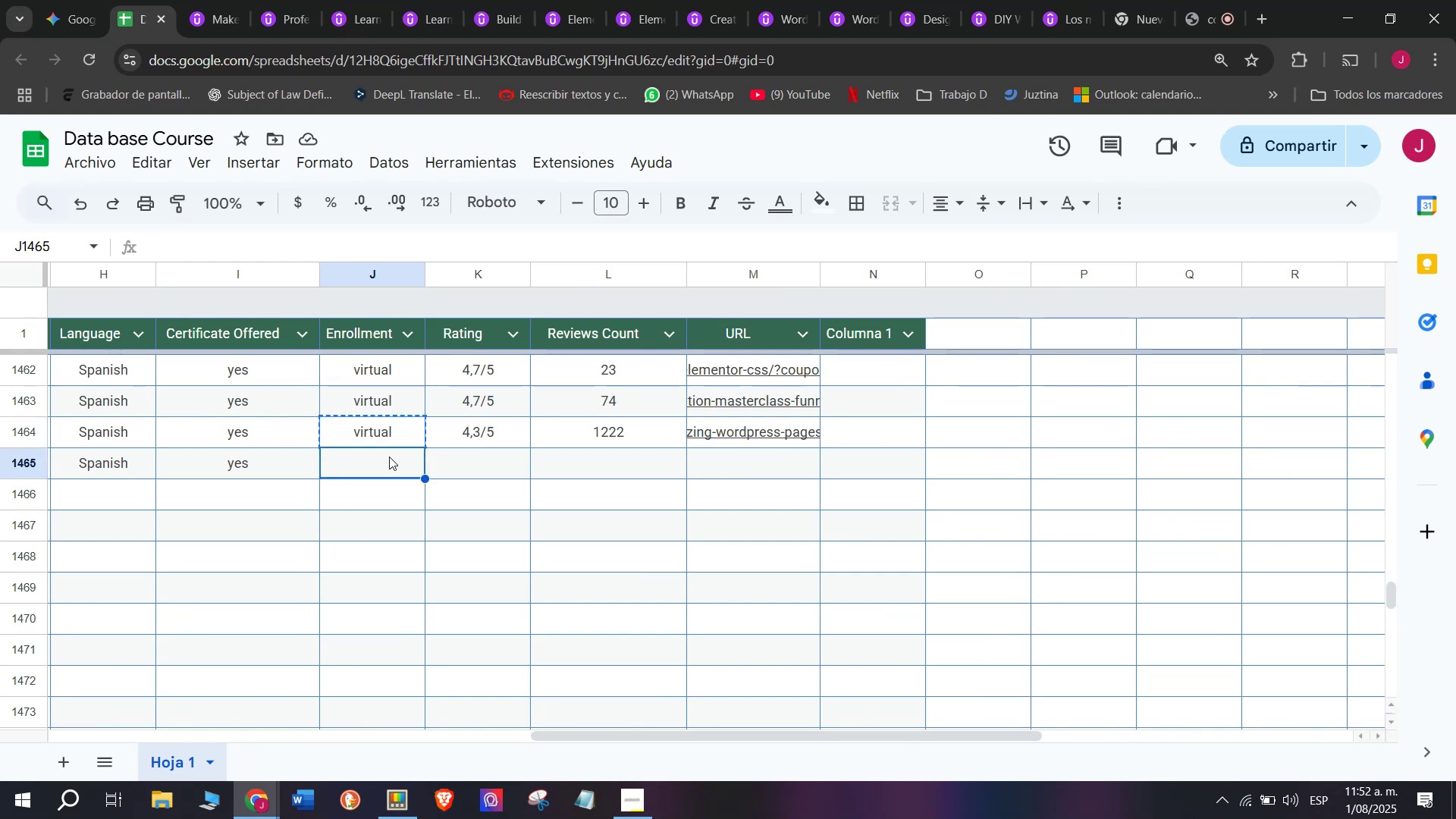 
key(Z)
 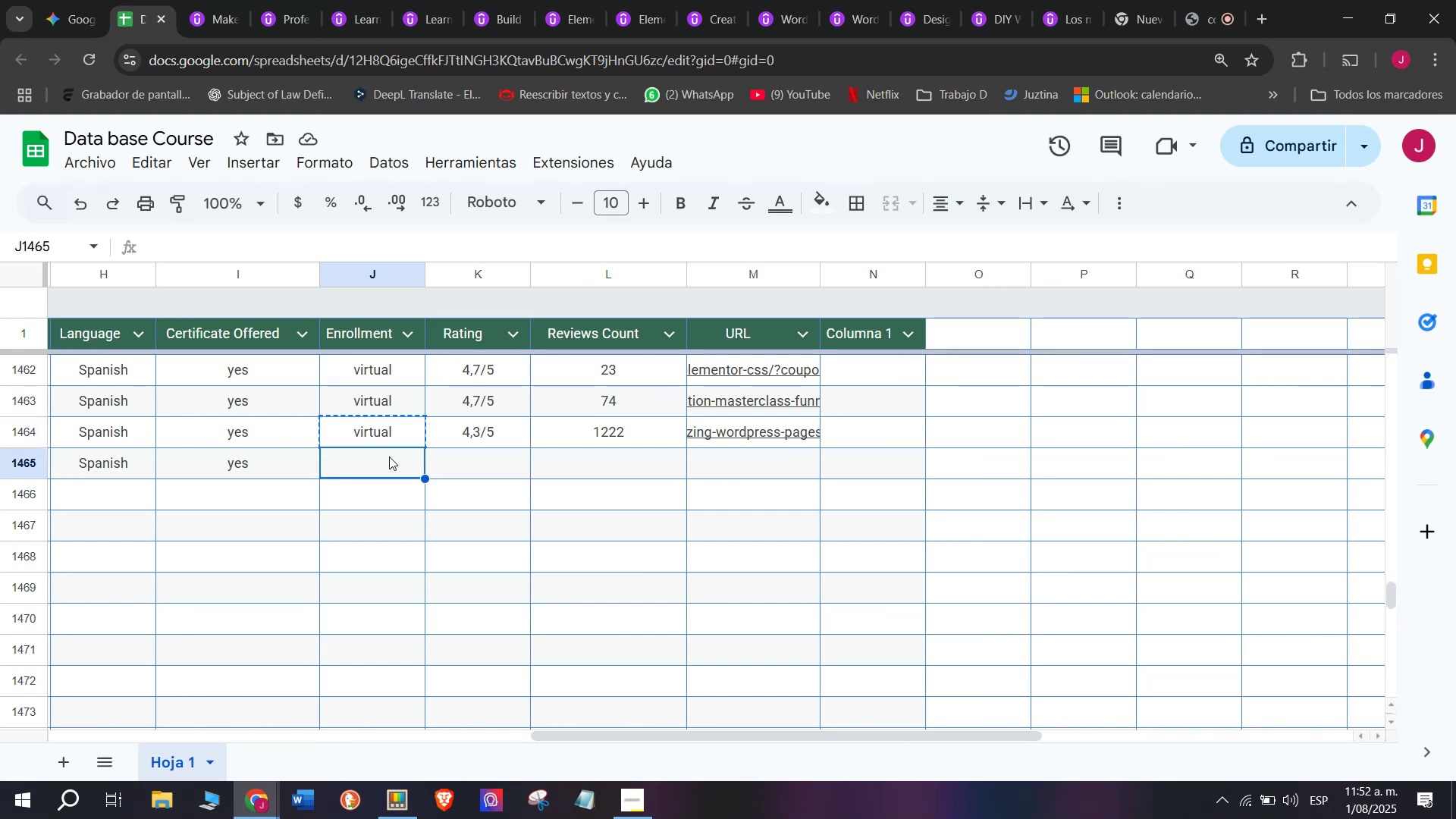 
key(Control+ControlLeft)
 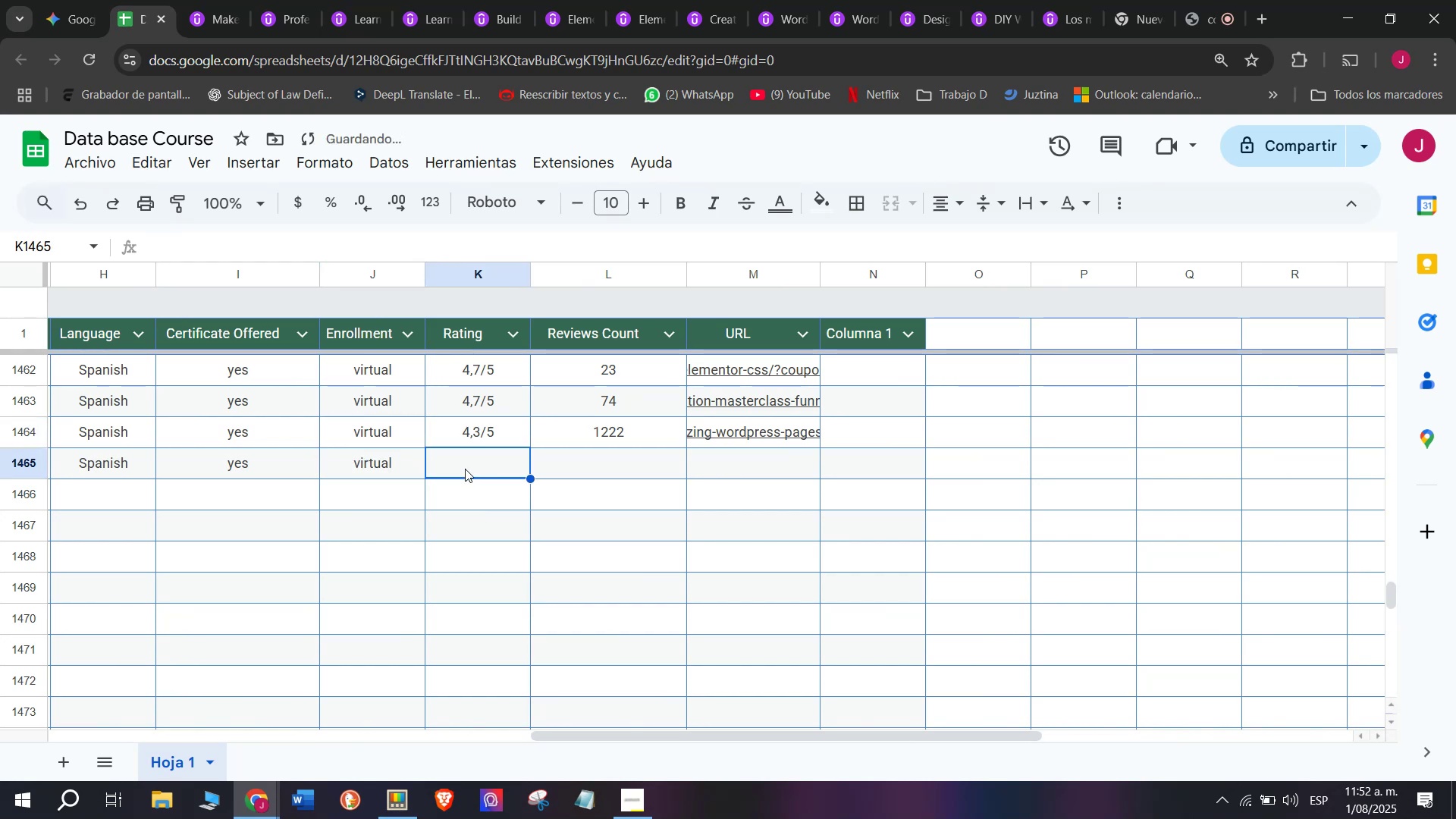 
key(Control+V)
 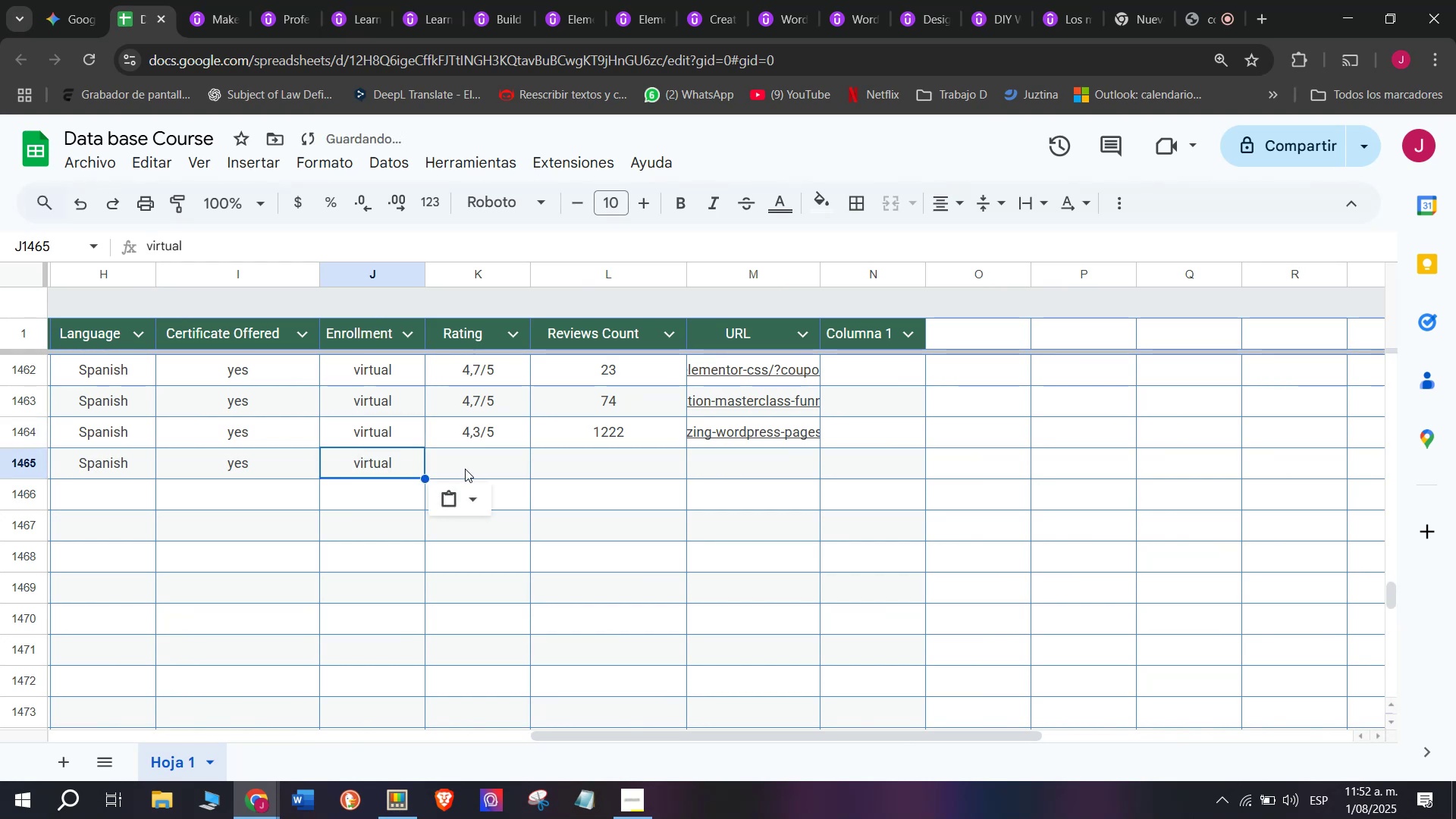 
triple_click([465, 469])
 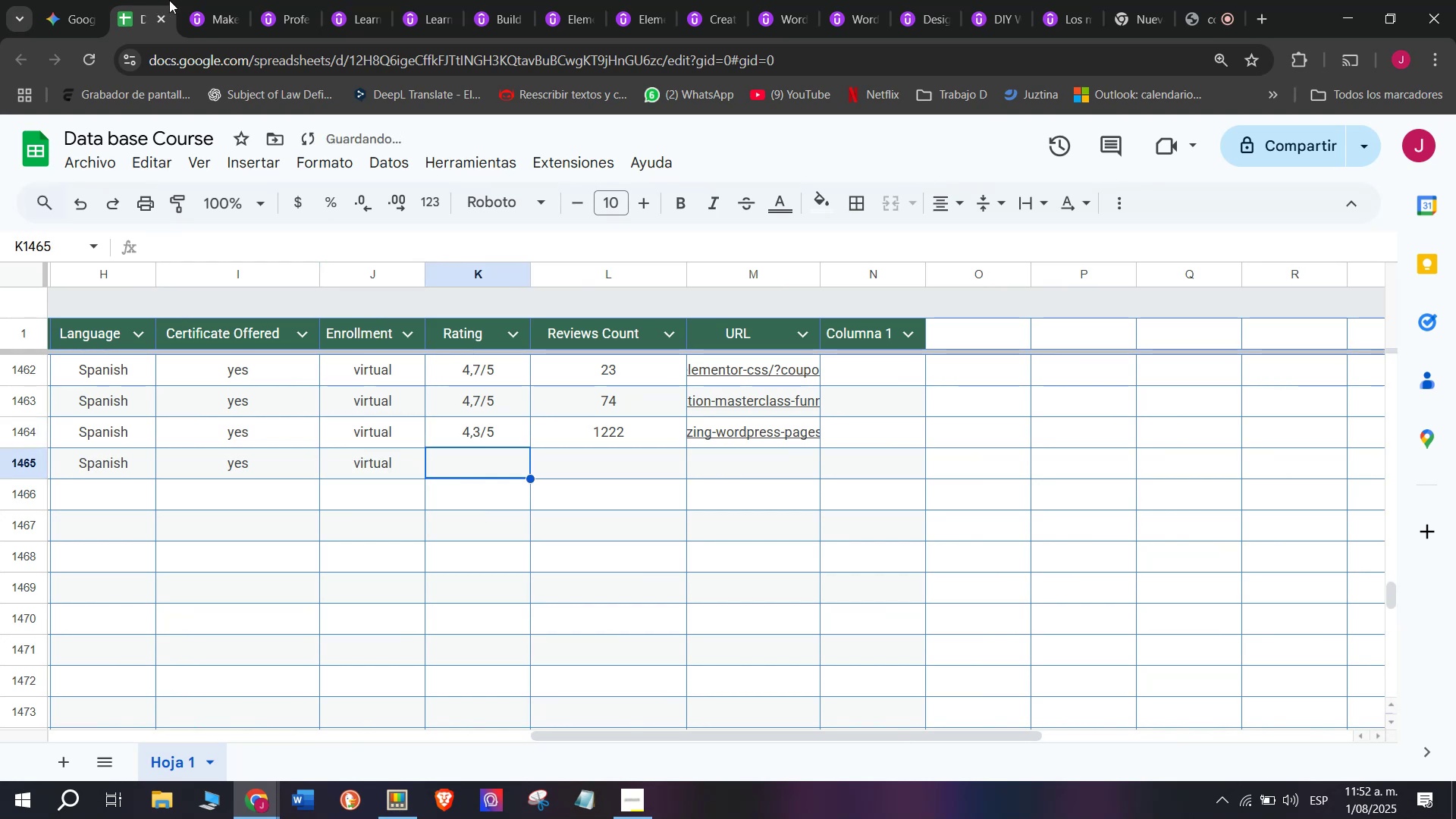 
left_click([180, 0])
 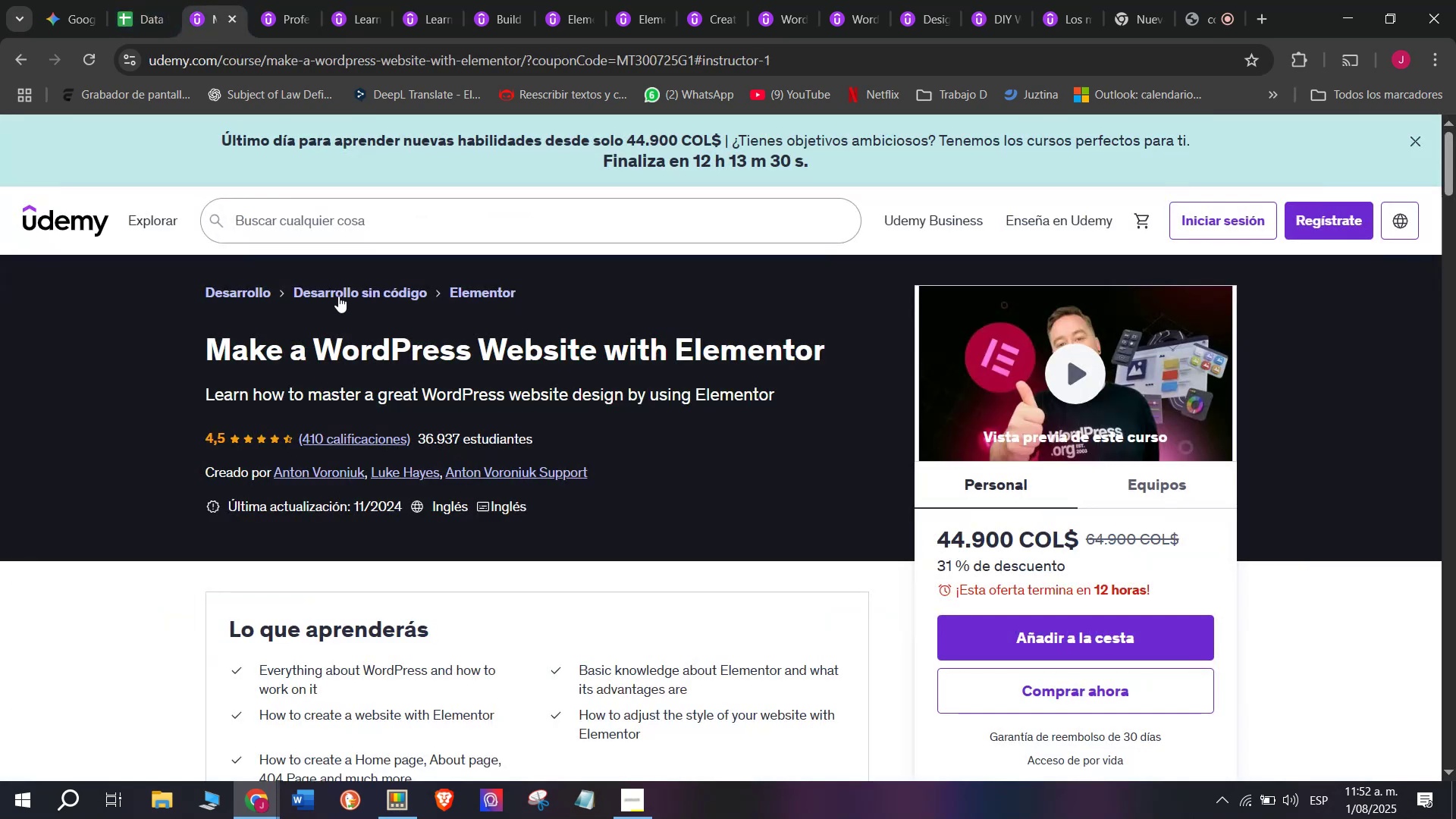 
scroll: coordinate [359, 373], scroll_direction: up, amount: 1.0
 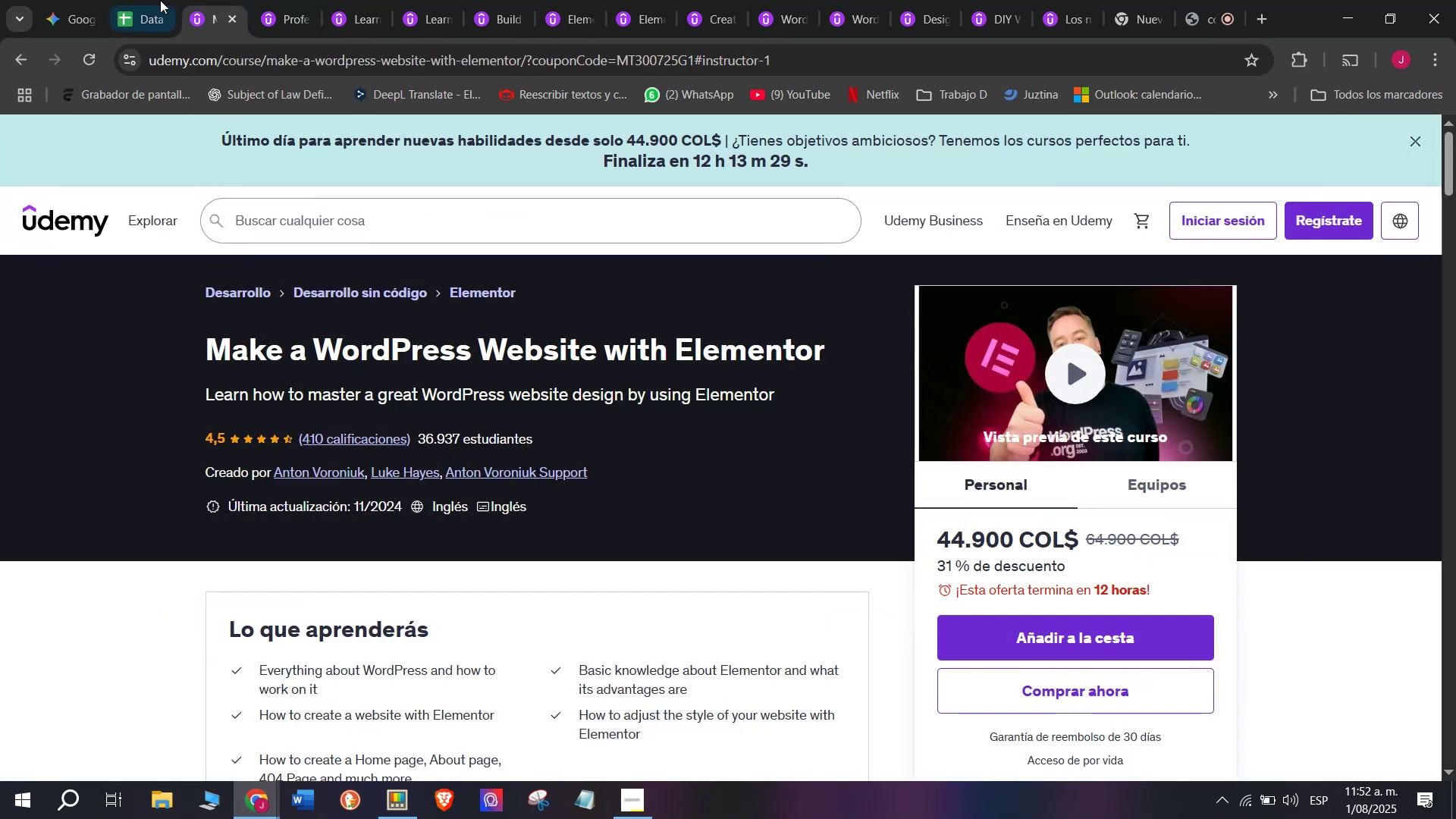 
left_click([146, 0])
 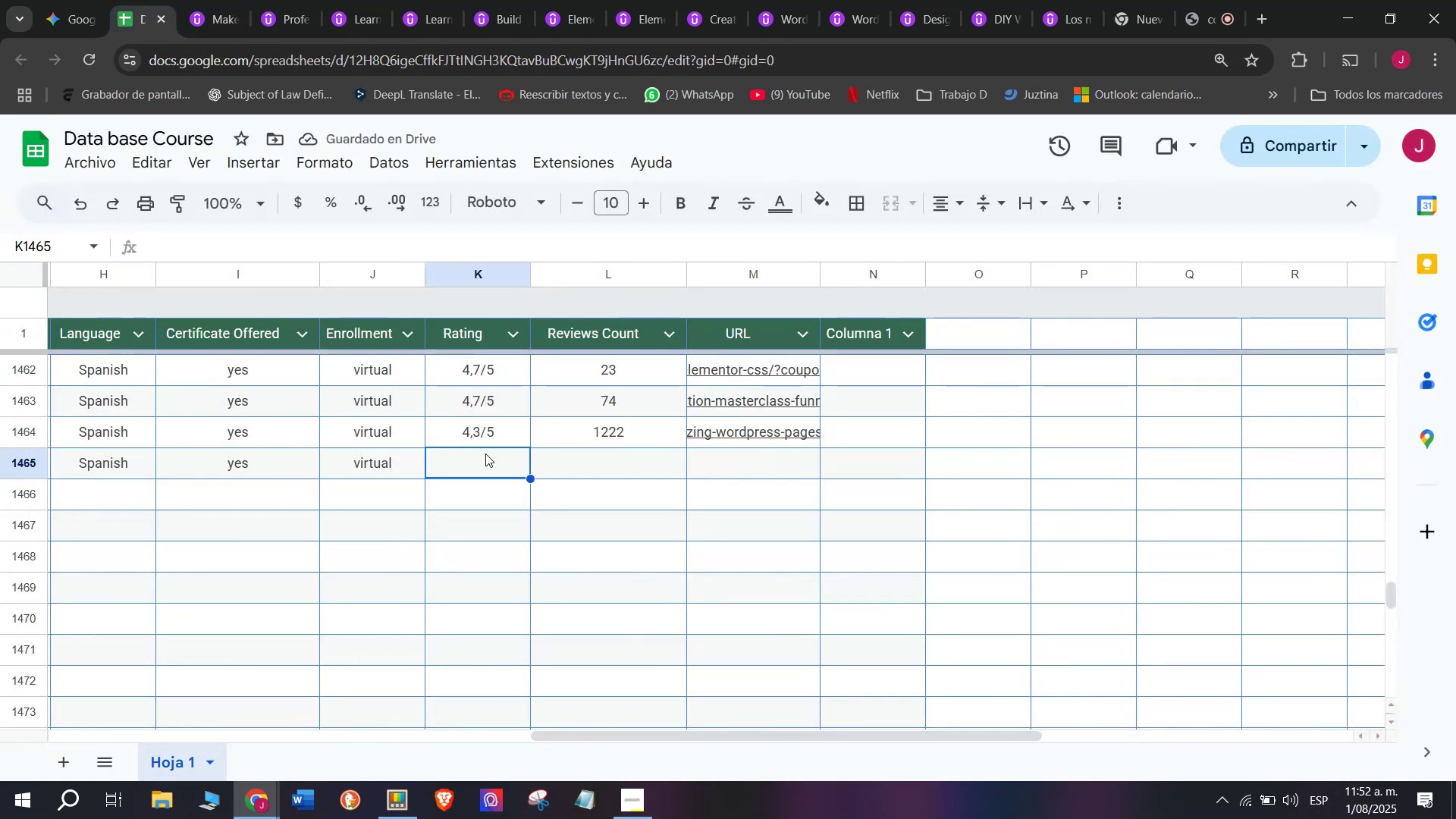 
left_click([485, 434])
 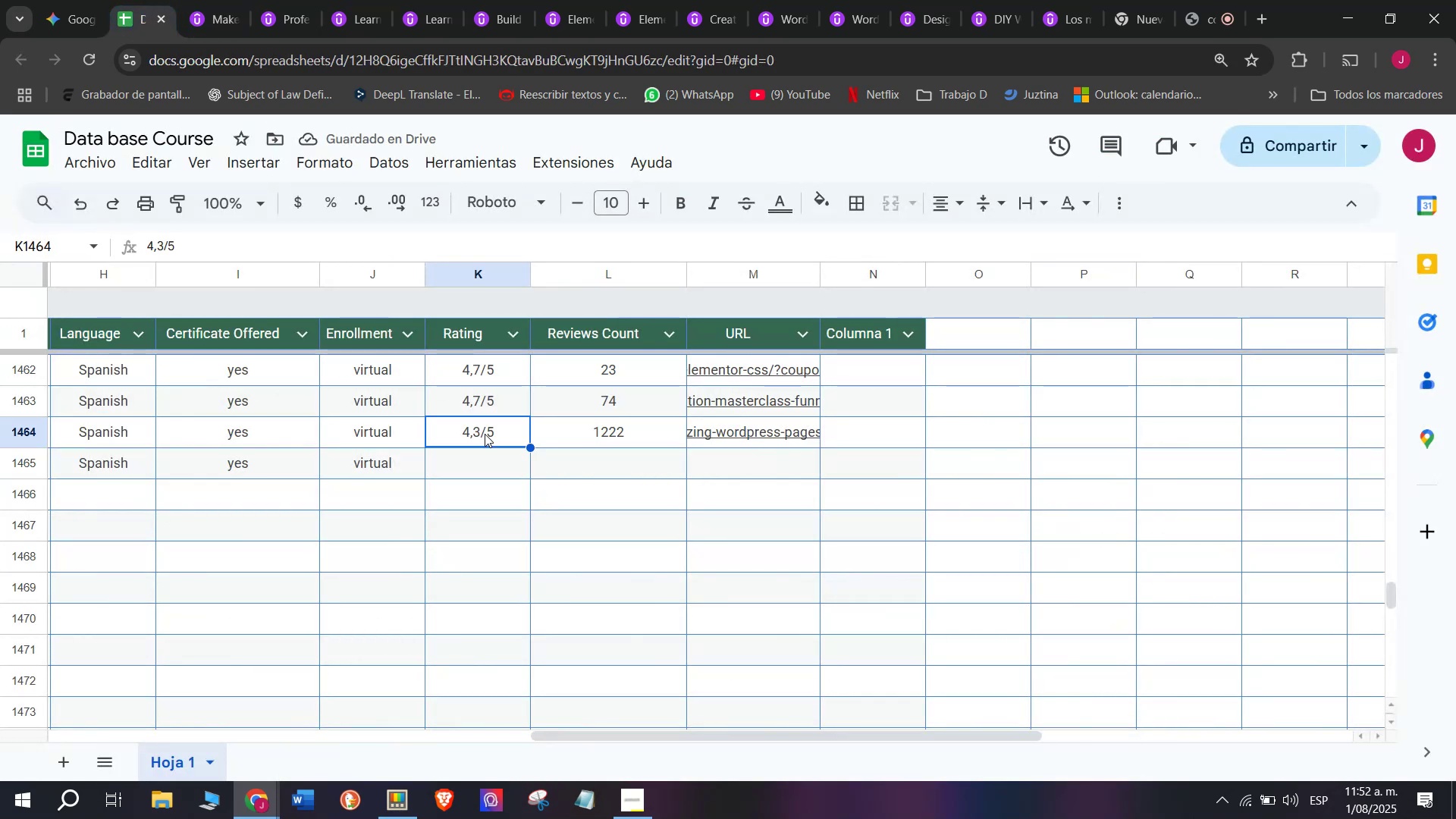 
key(Control+ControlLeft)
 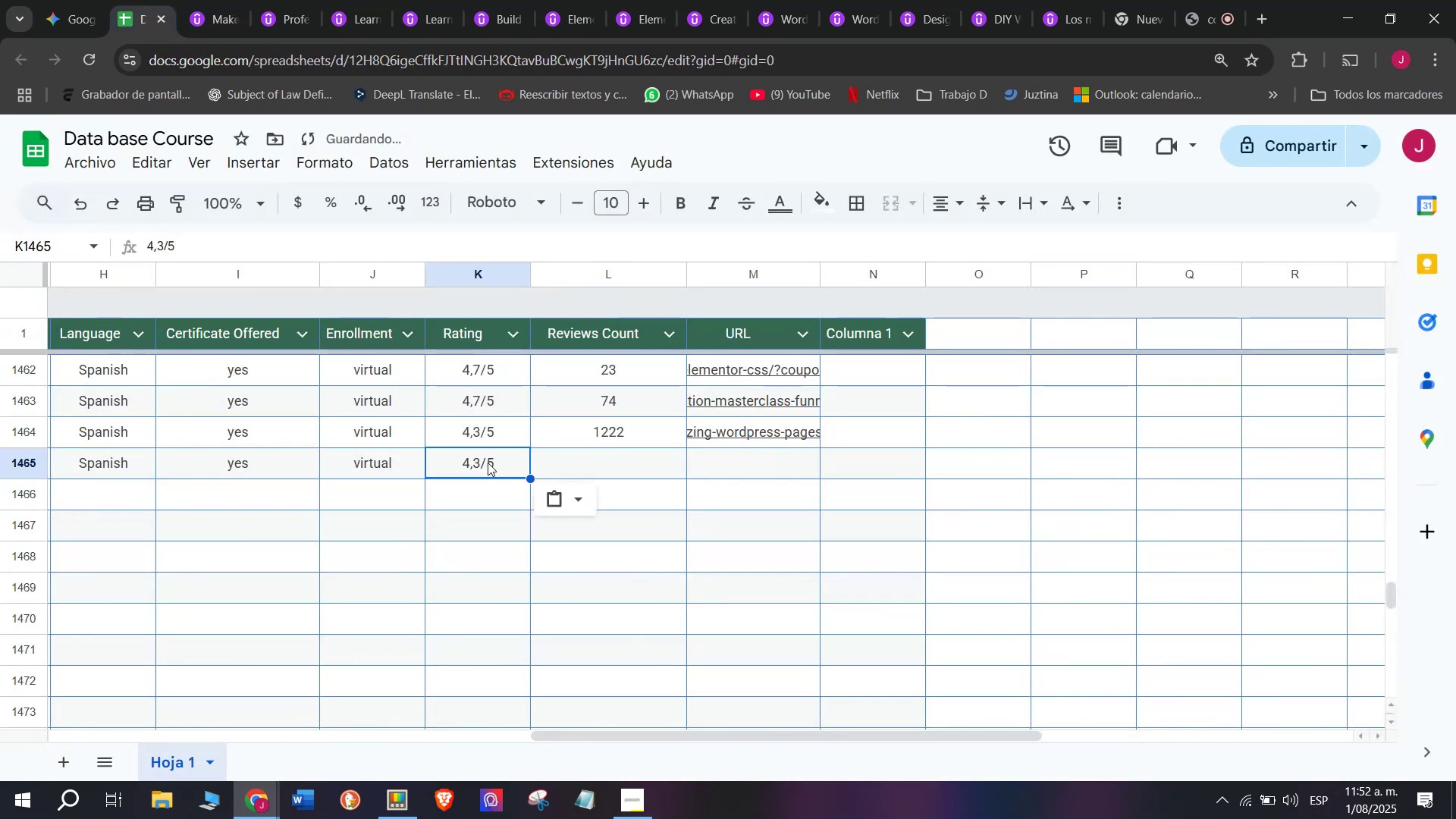 
key(Break)
 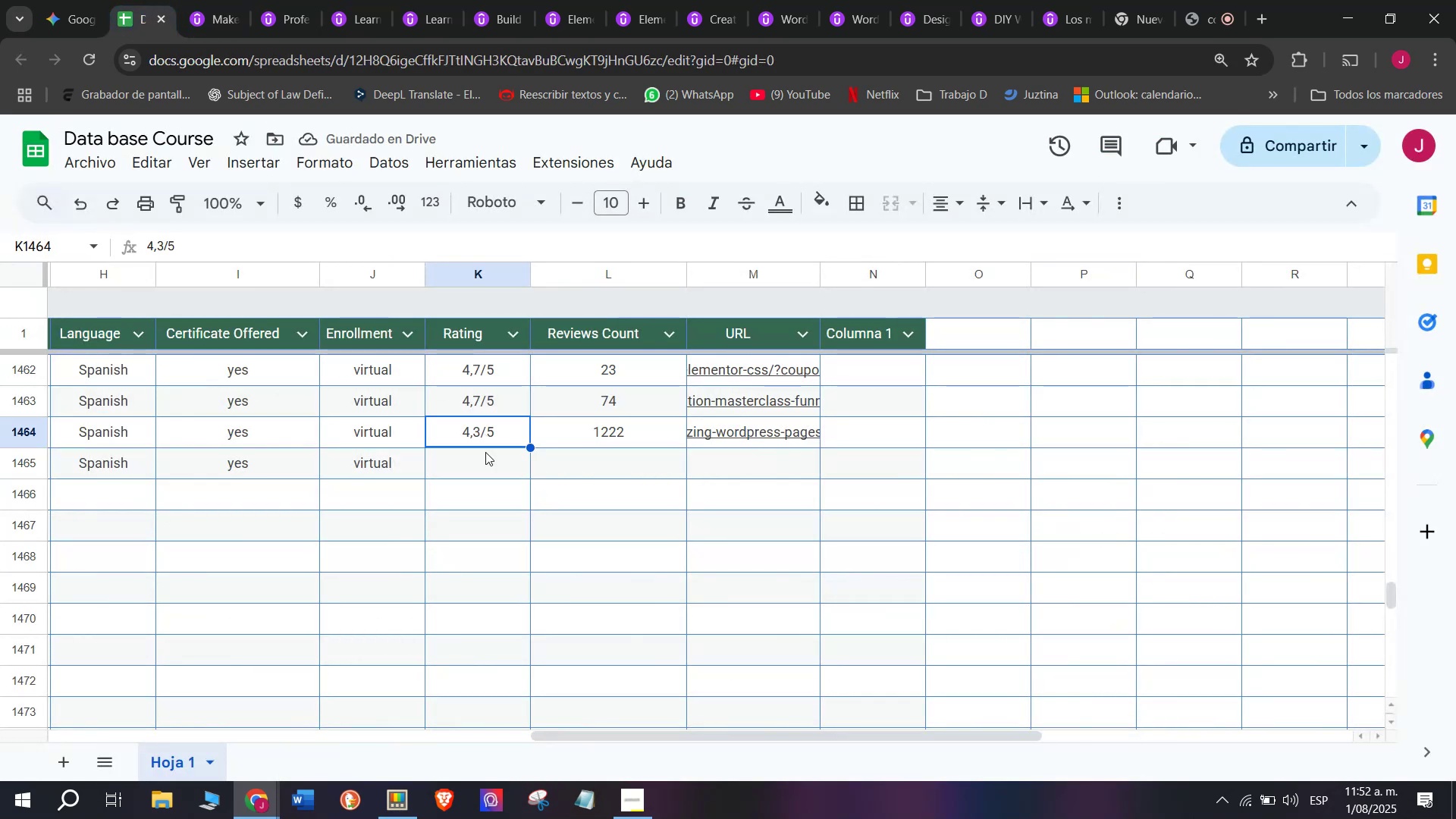 
key(Control+C)
 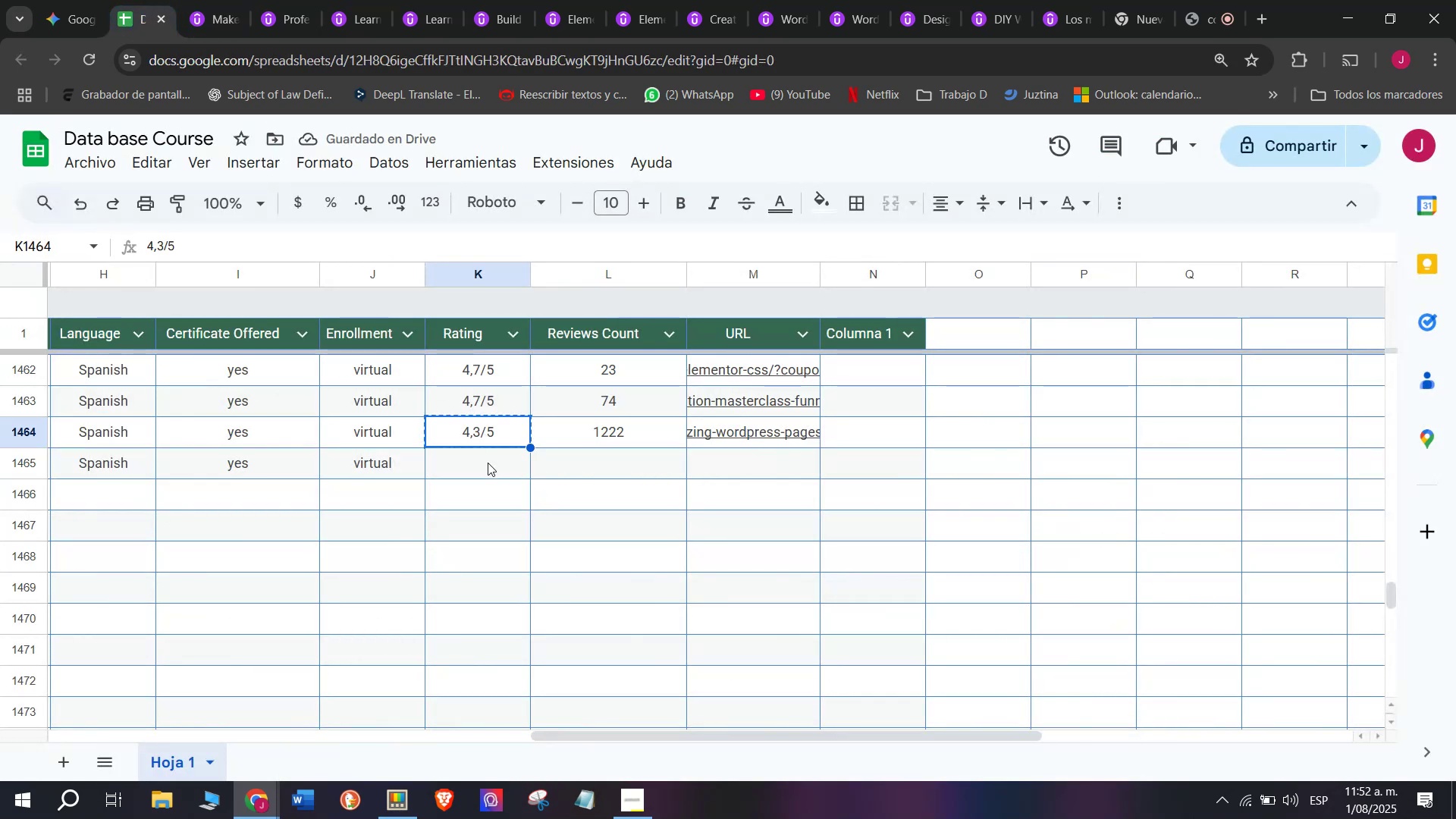 
double_click([488, 463])
 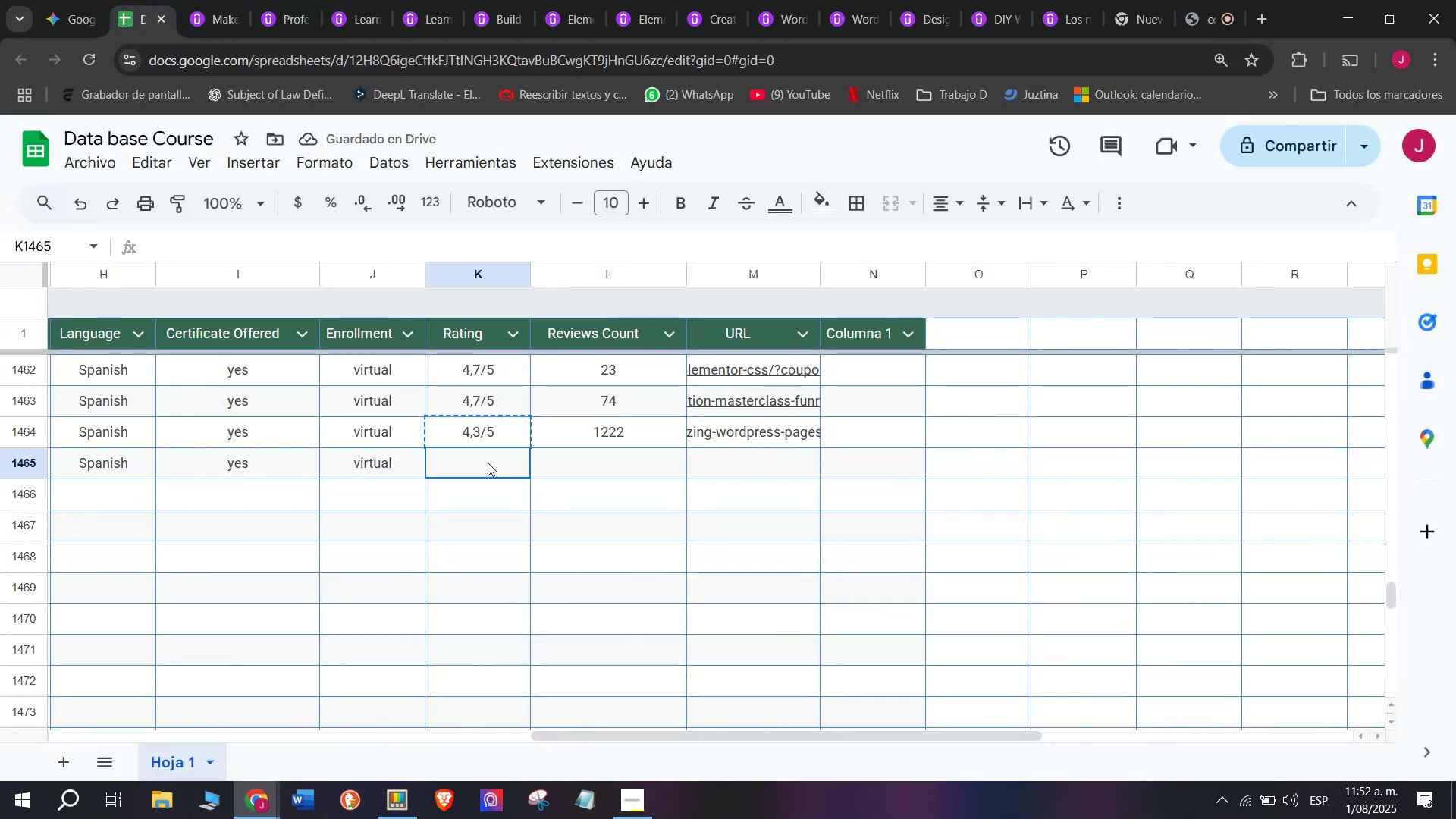 
key(Z)
 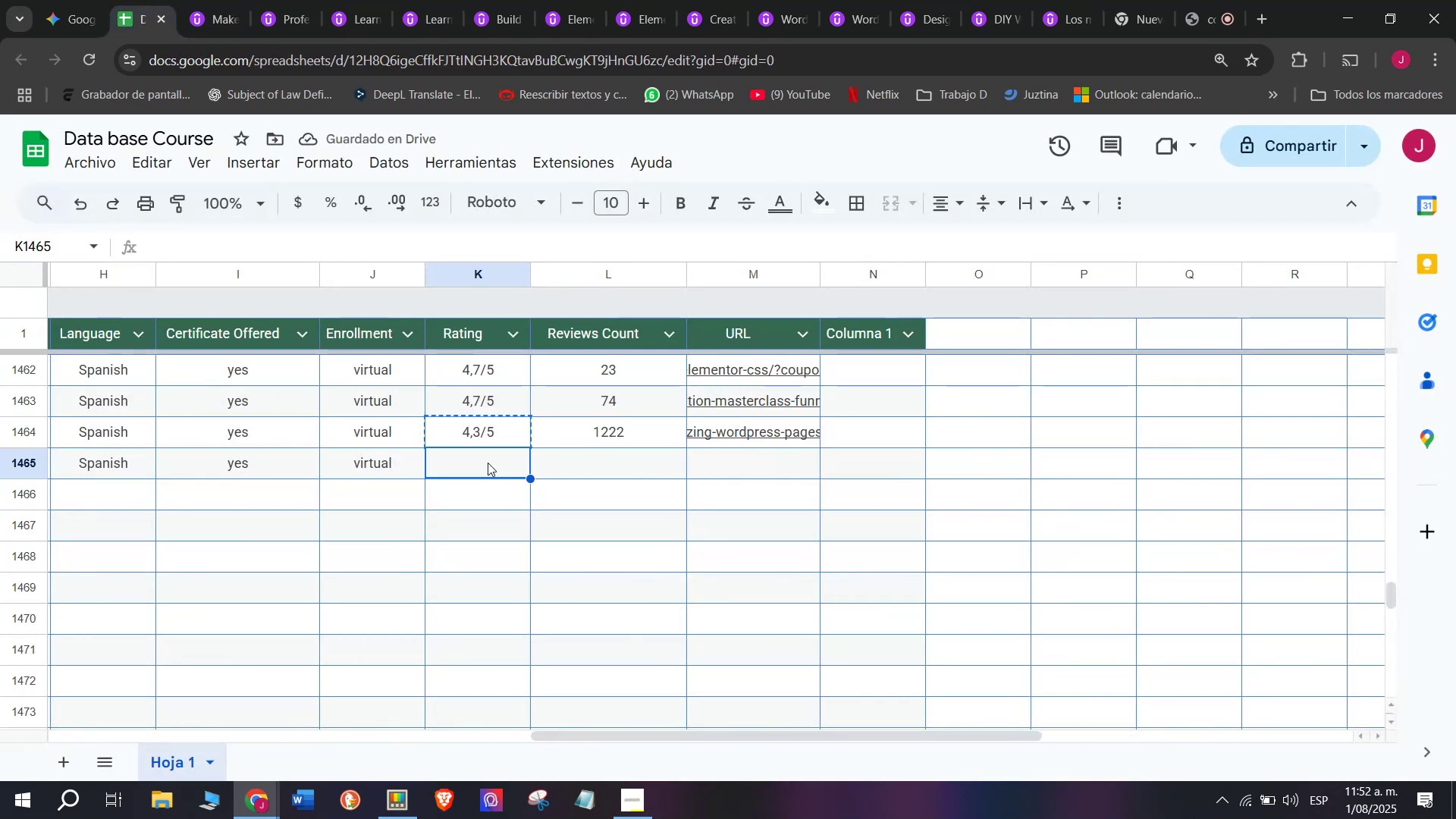 
key(Control+ControlLeft)
 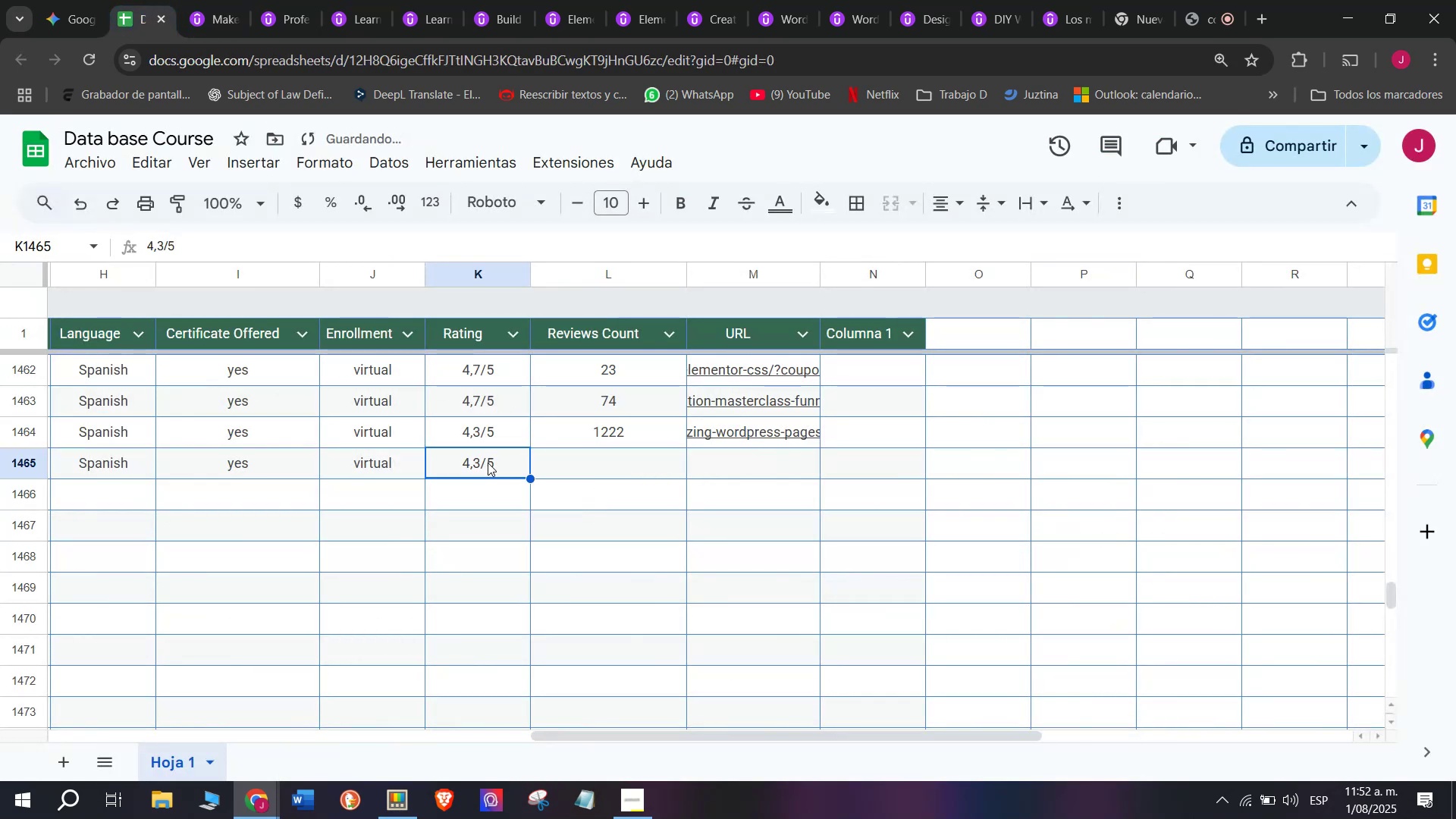 
key(Control+V)
 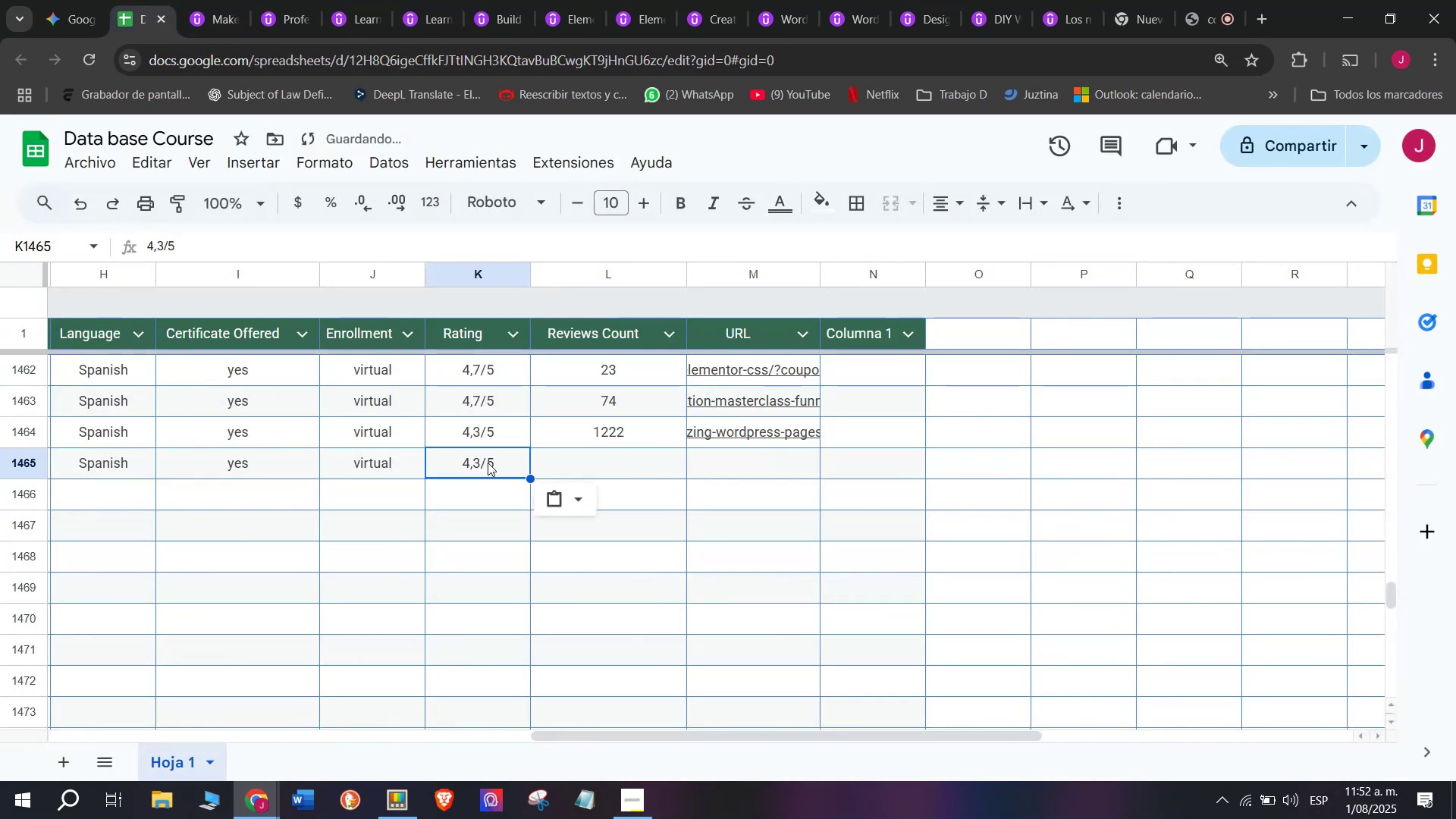 
triple_click([488, 463])
 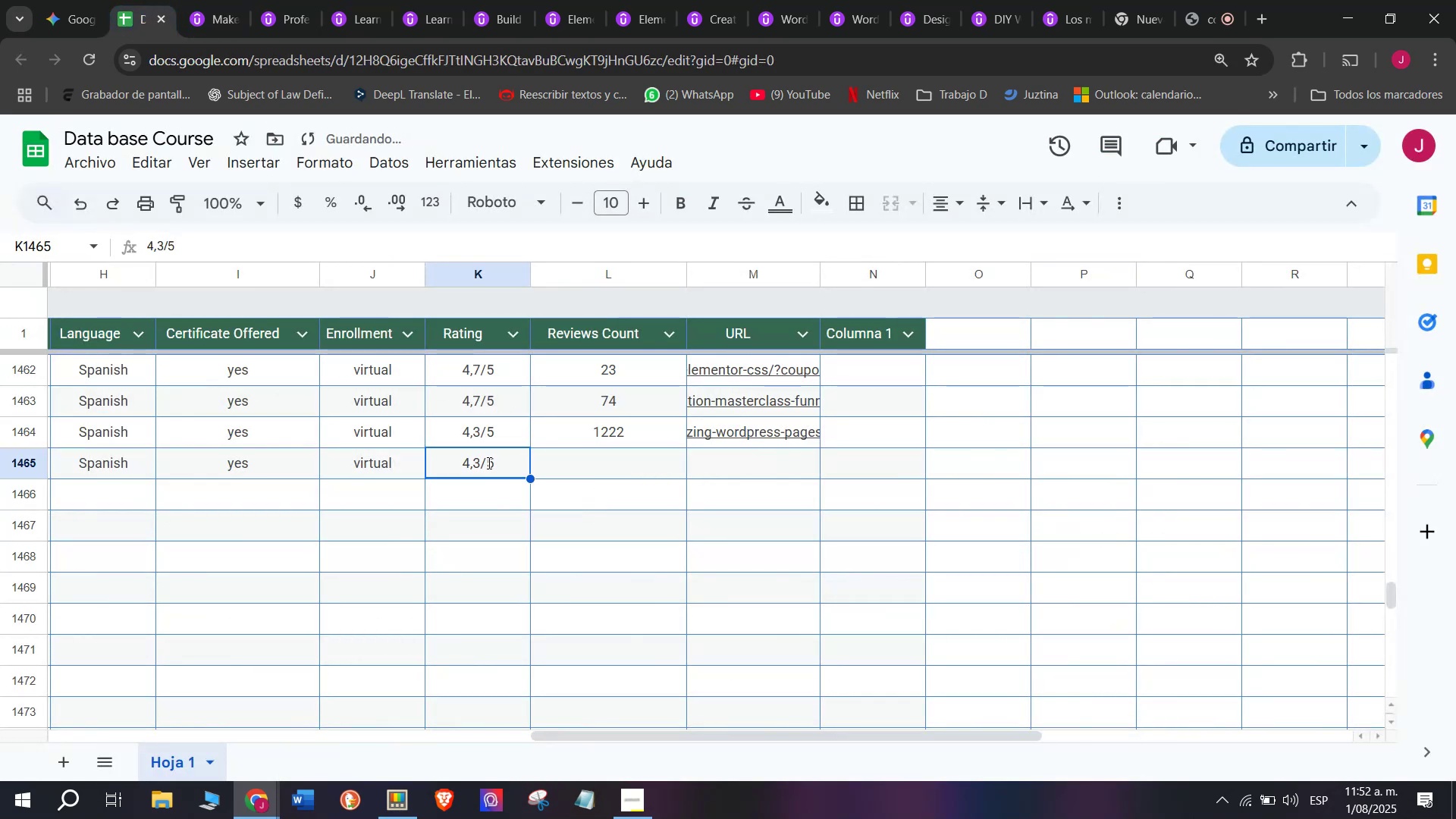 
triple_click([488, 463])
 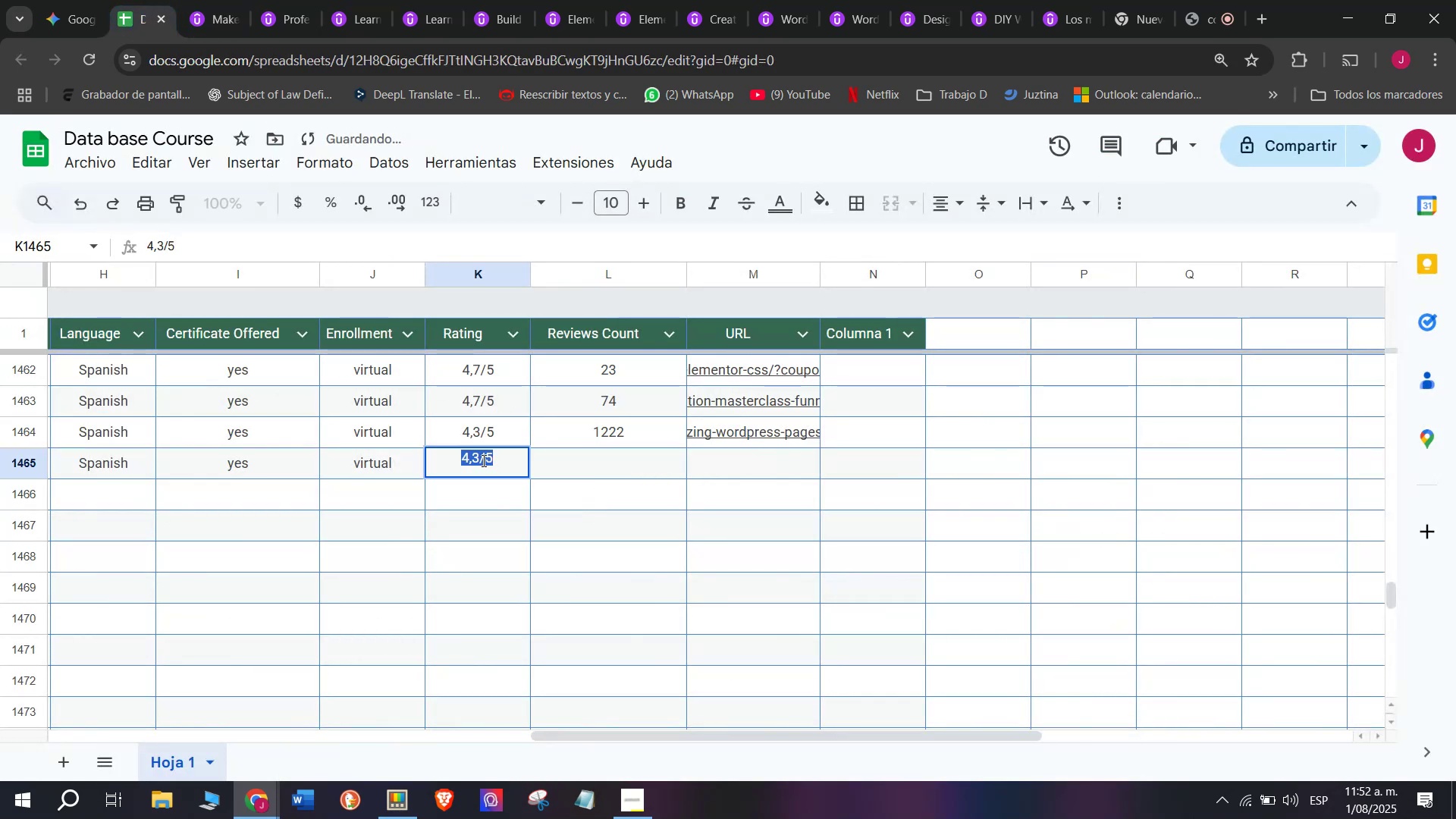 
double_click([481, 459])
 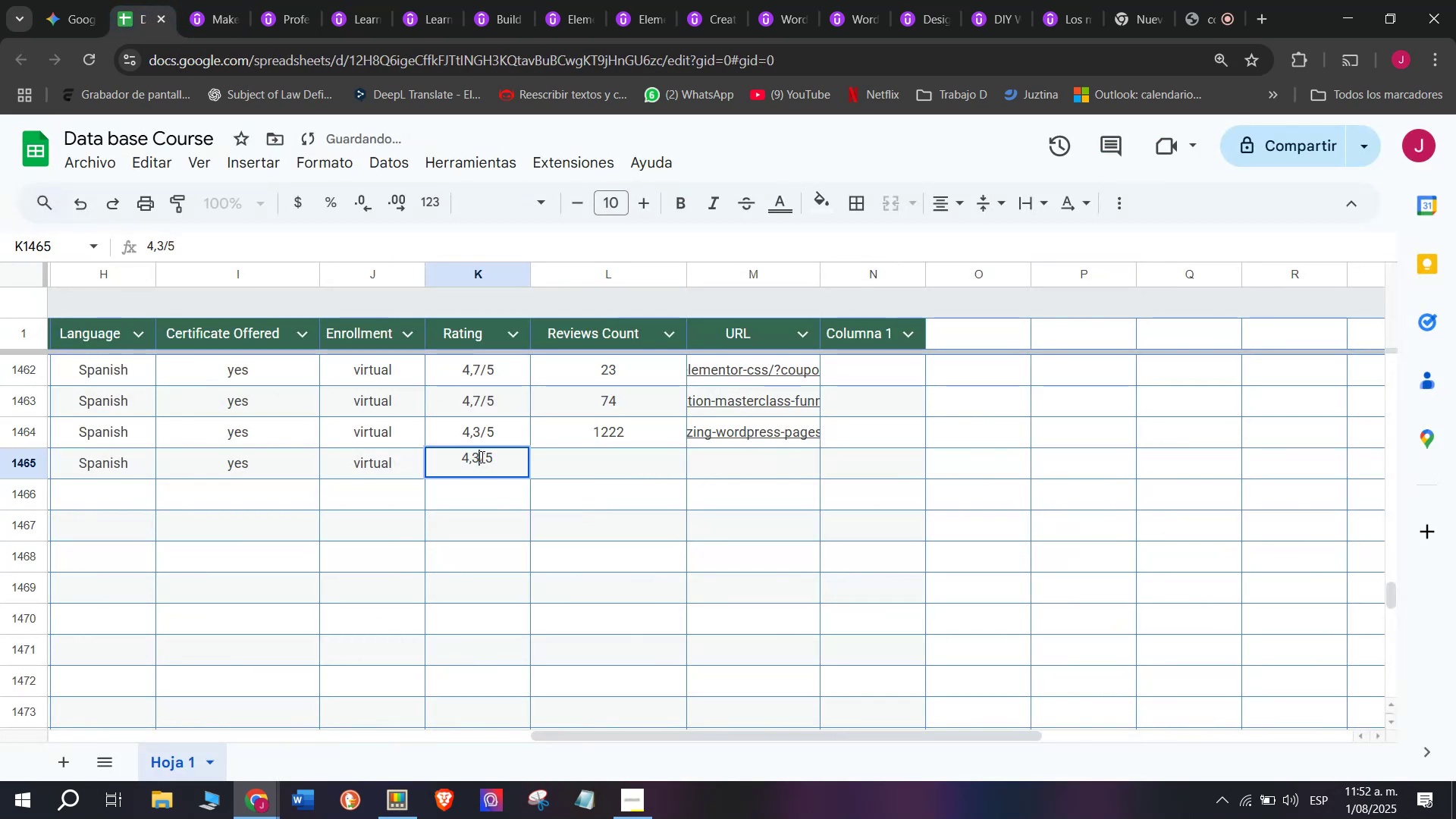 
type(q)
key(Backspace)
type(5410)
 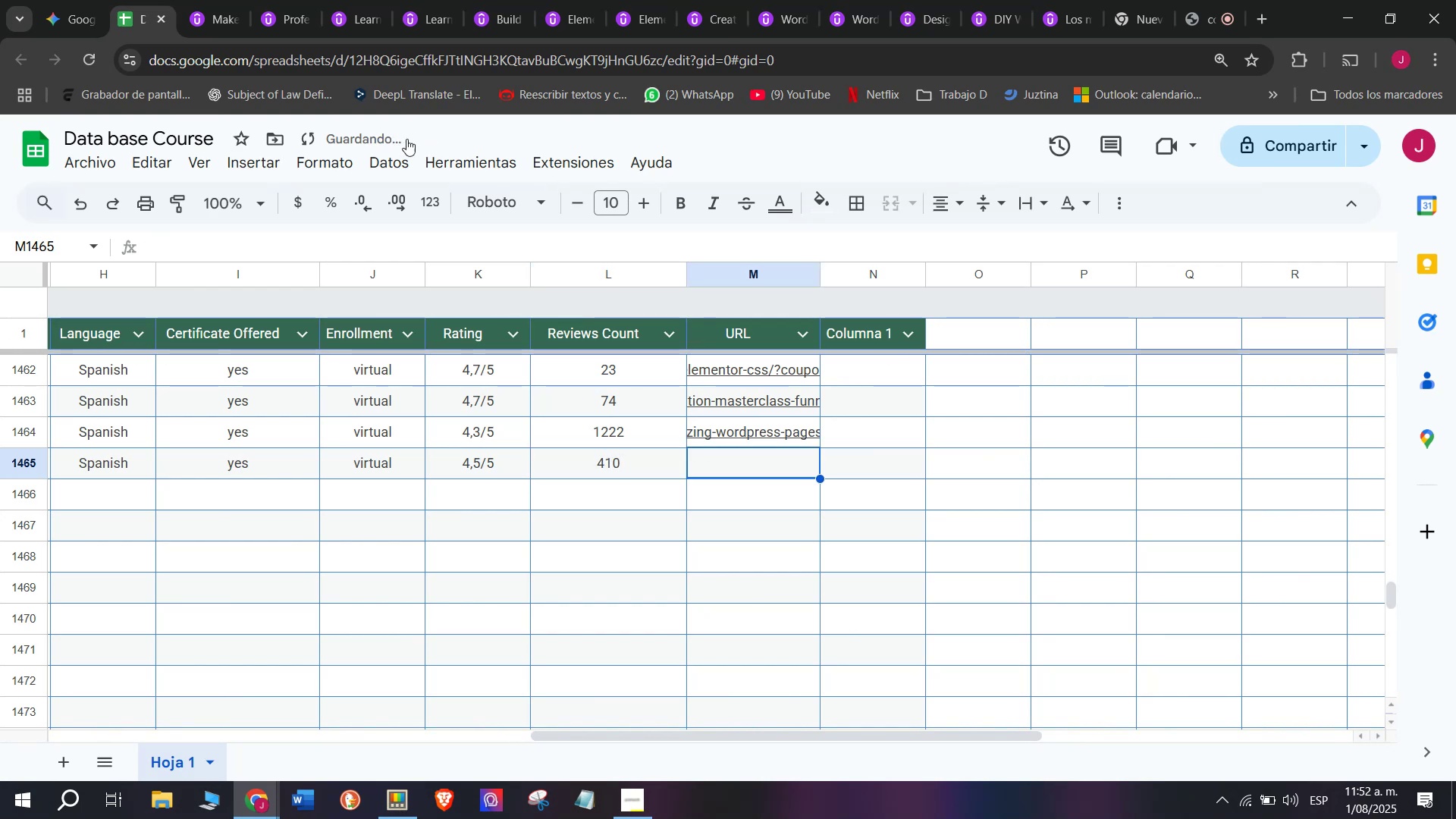 
left_click([202, 0])
 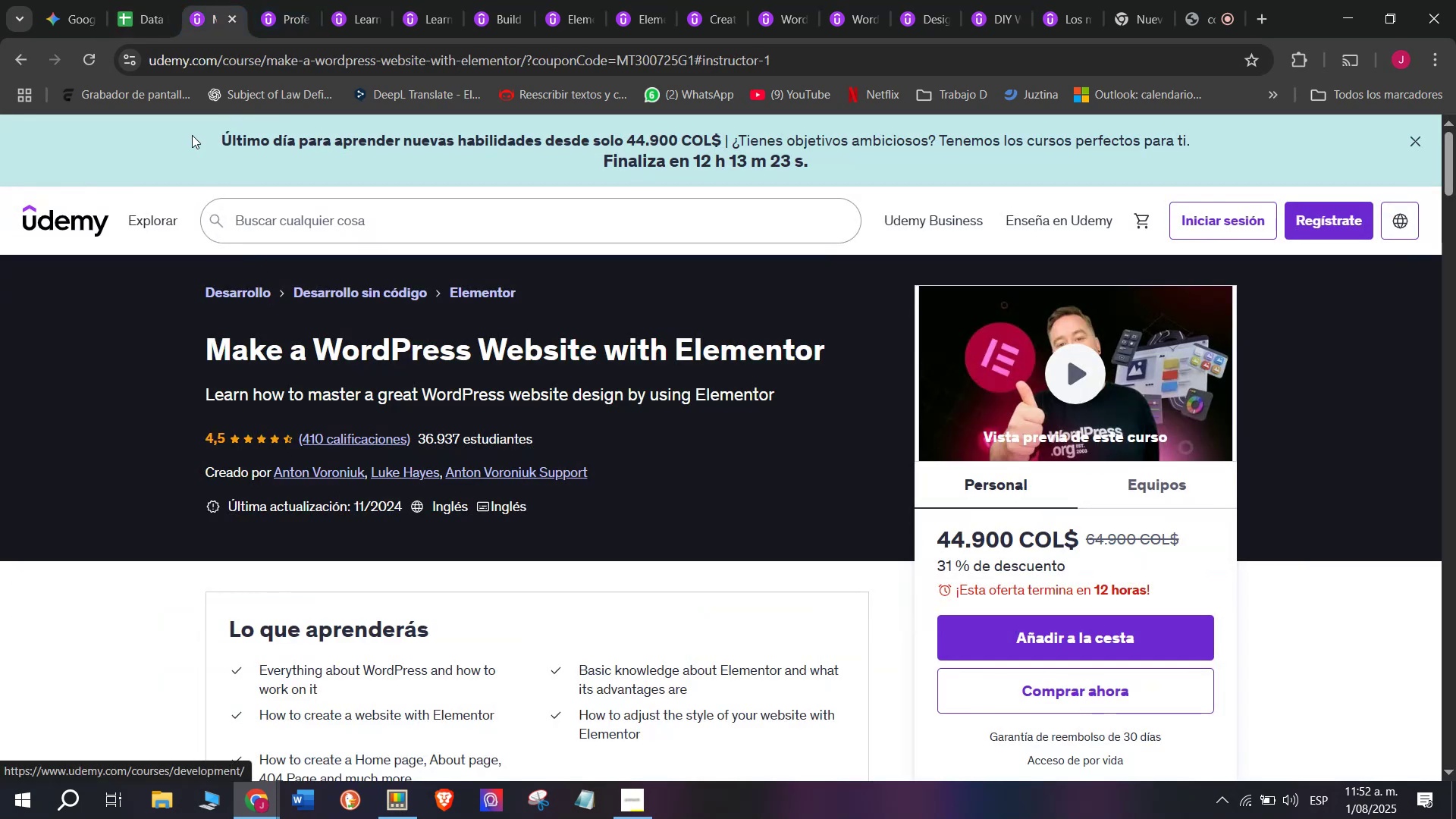 
left_click([145, 0])
 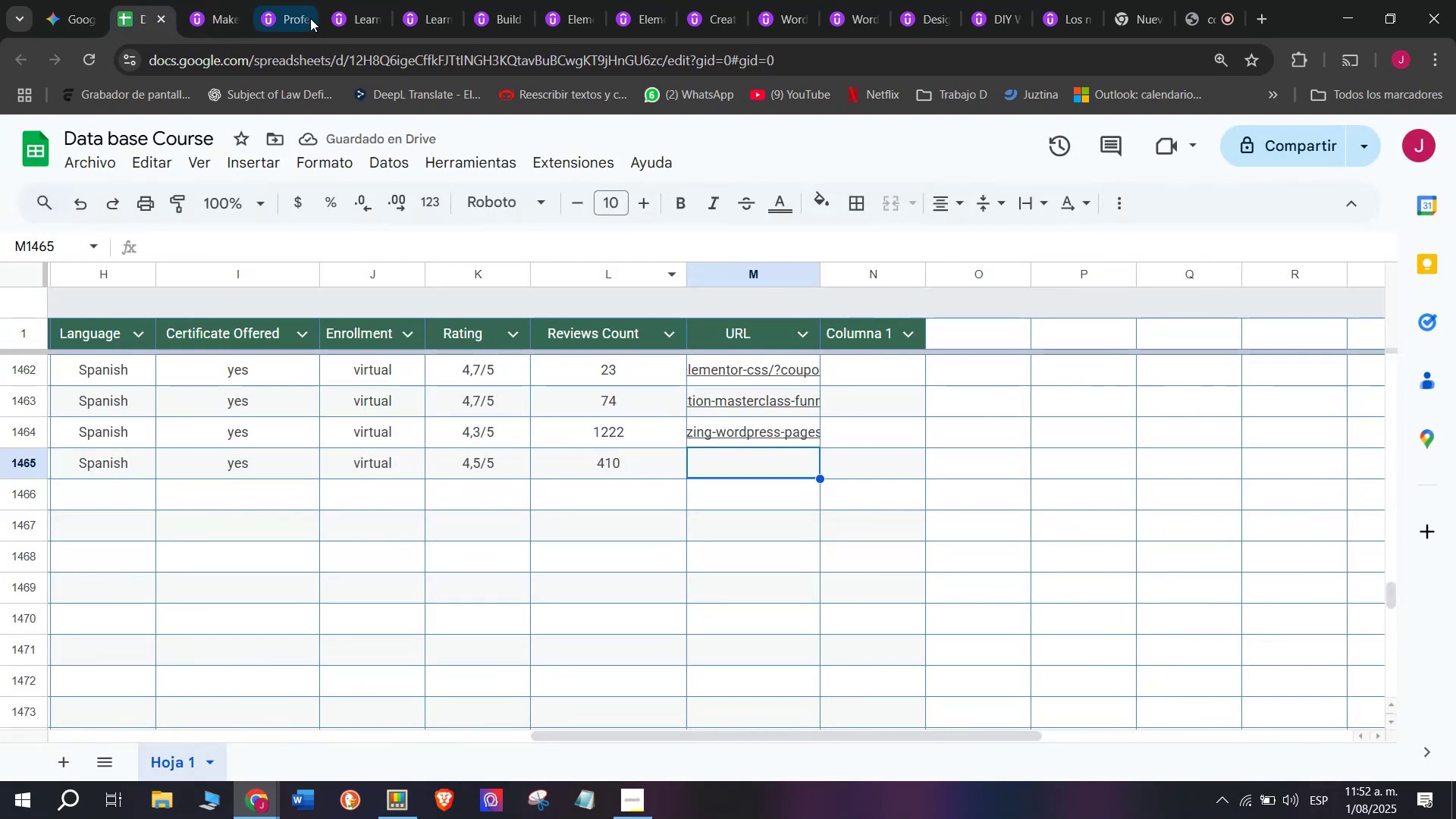 
left_click([249, 0])
 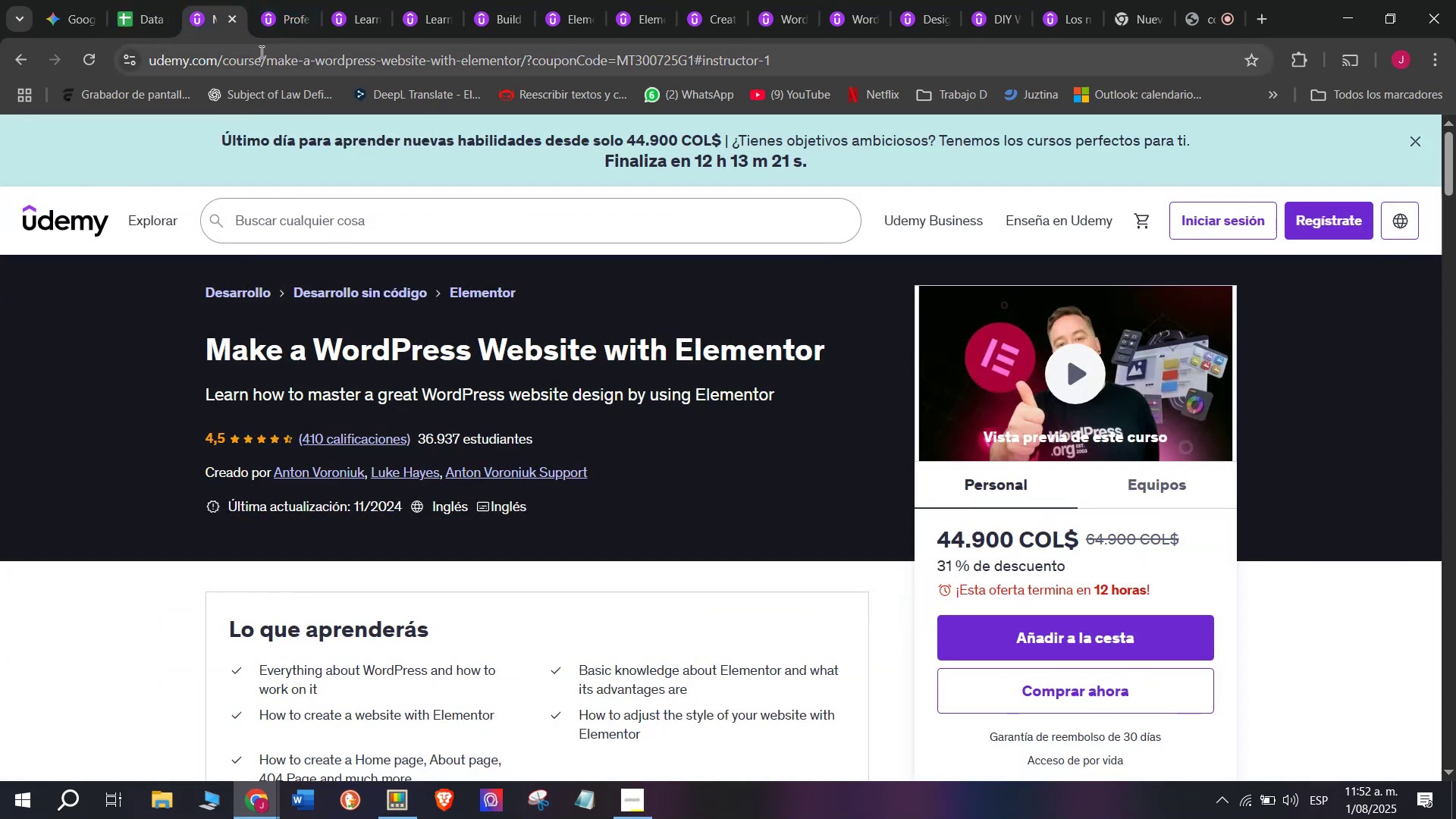 
double_click([260, 52])
 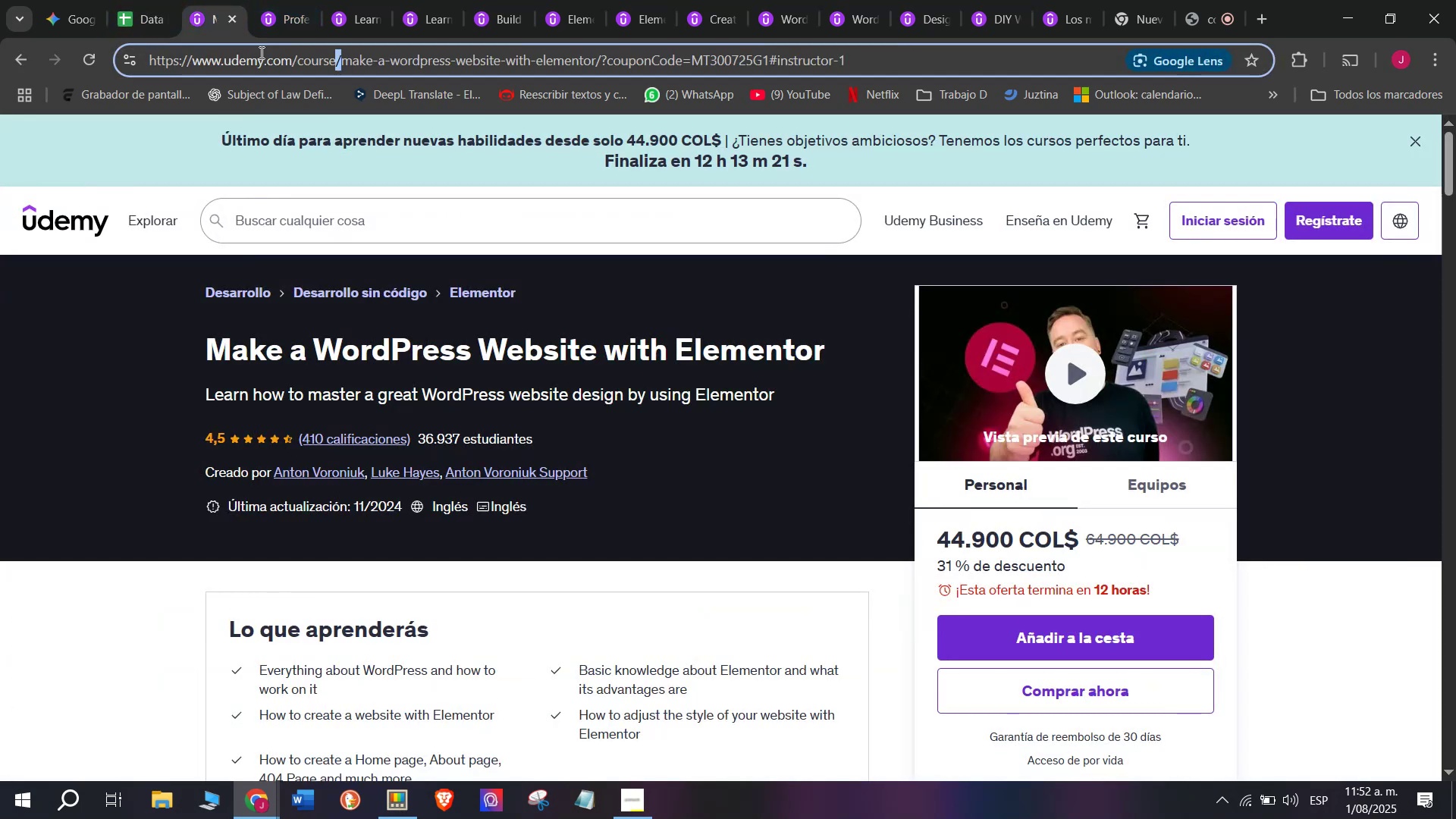 
triple_click([260, 52])
 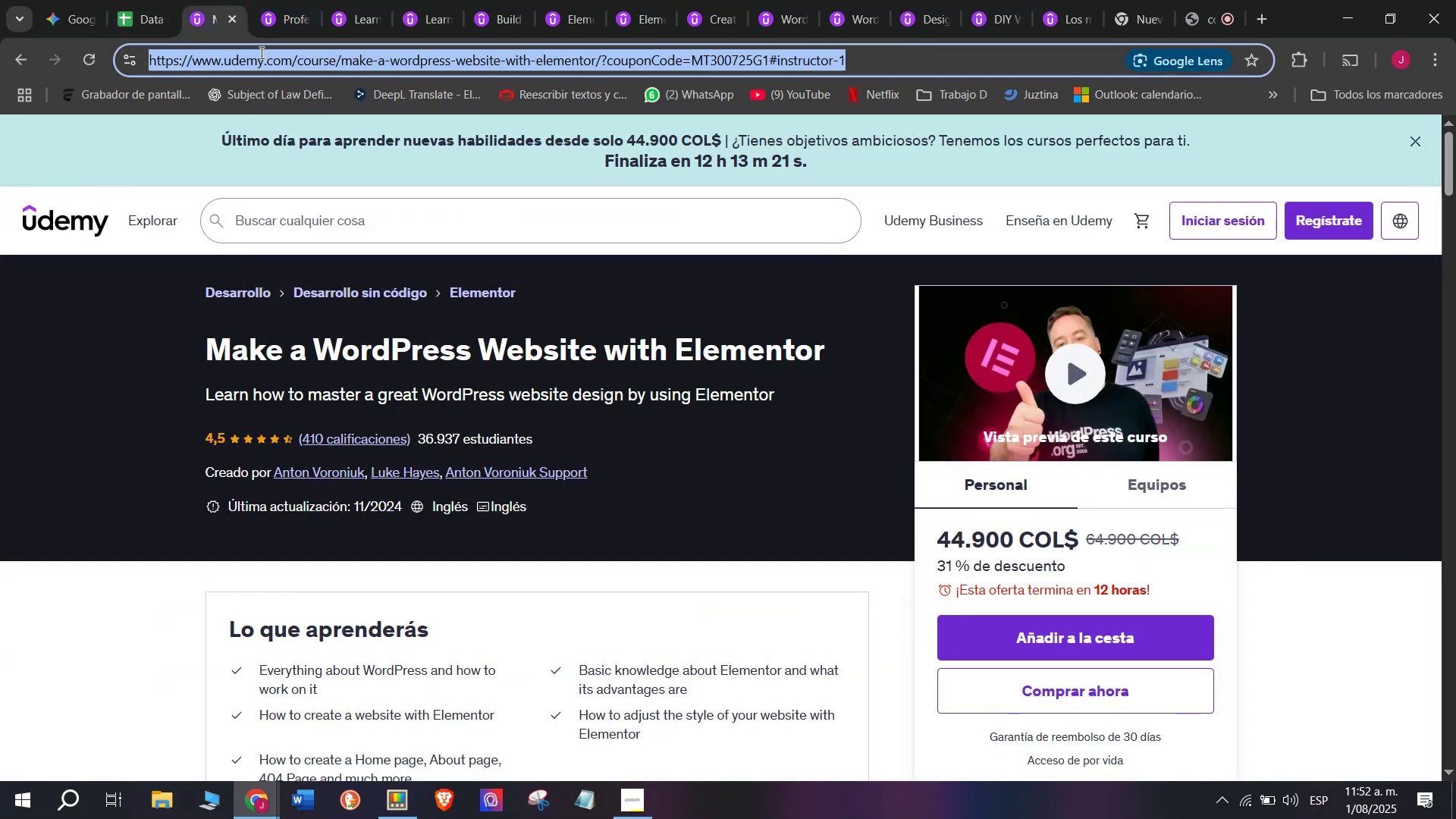 
key(Break)
 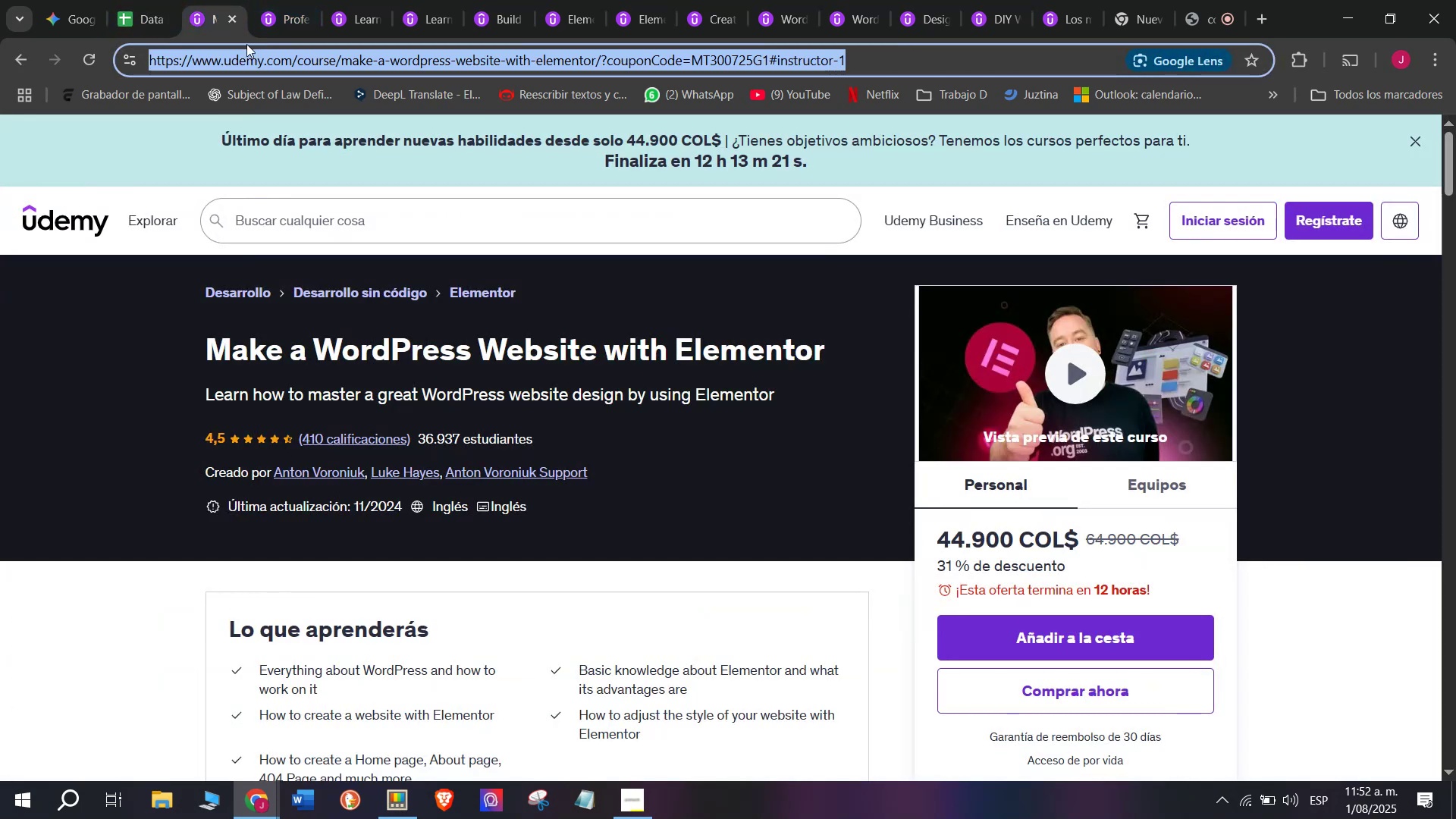 
key(Control+ControlLeft)
 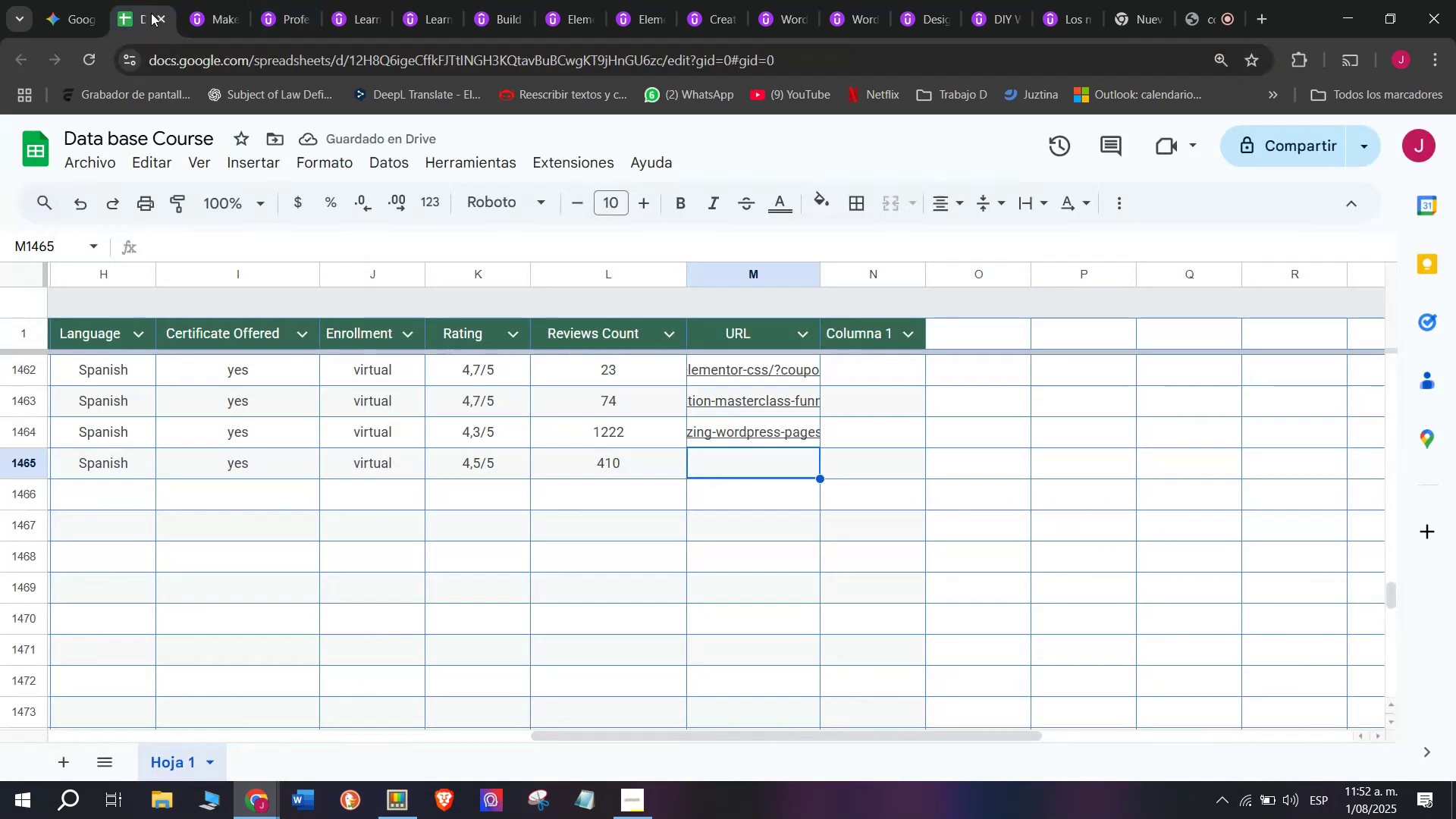 
key(Control+C)
 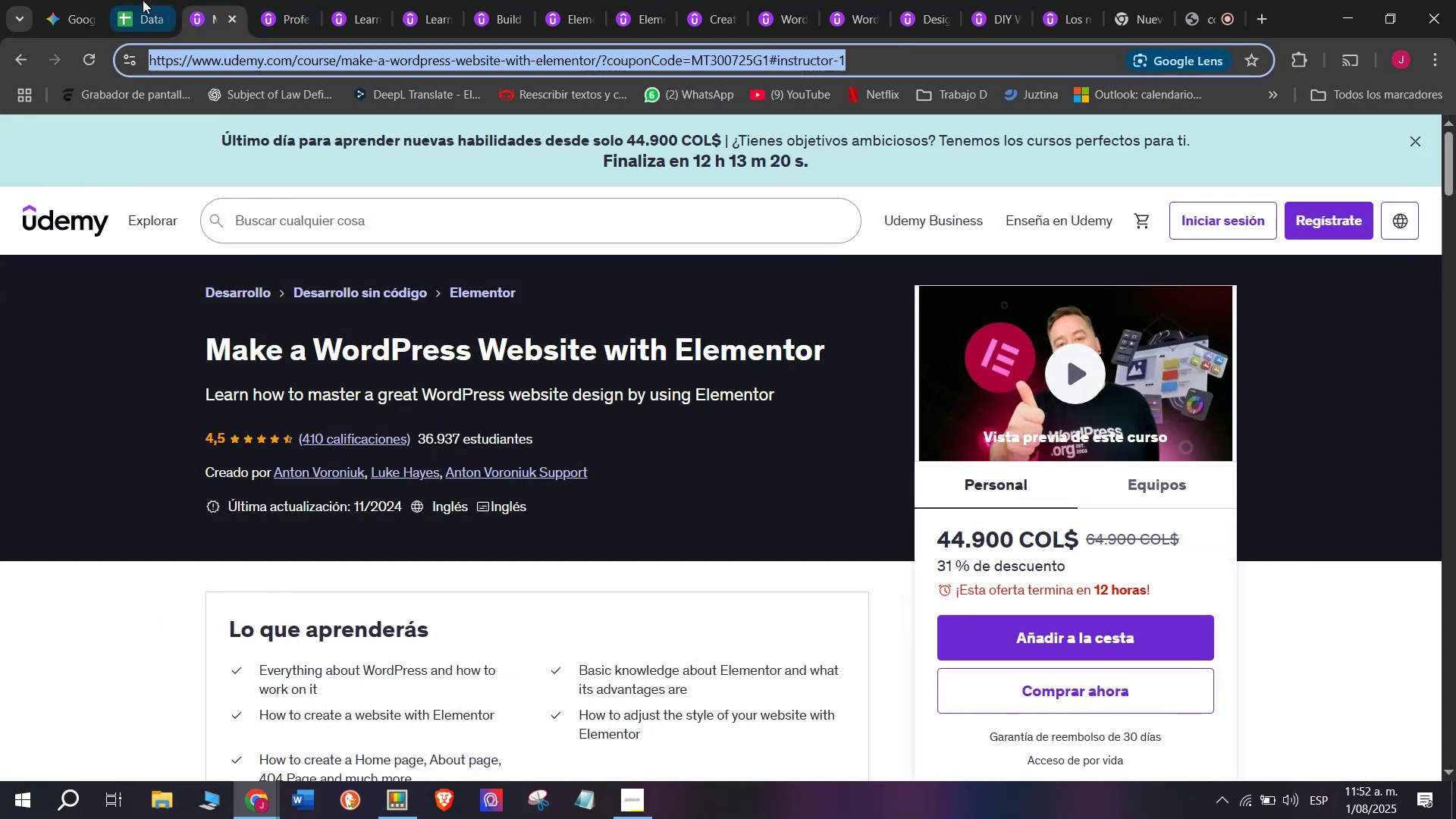 
triple_click([143, 0])
 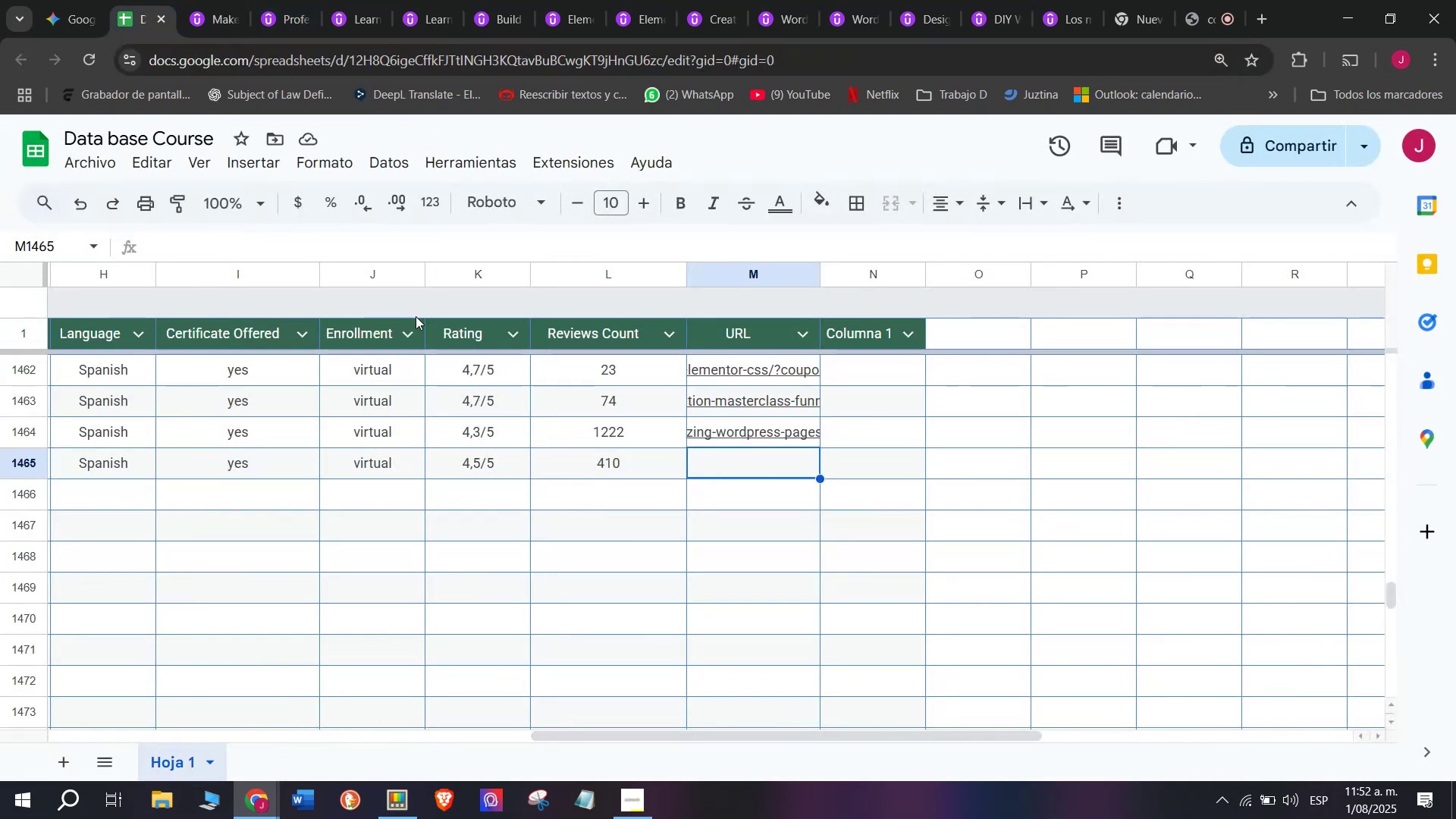 
key(Control+ControlLeft)
 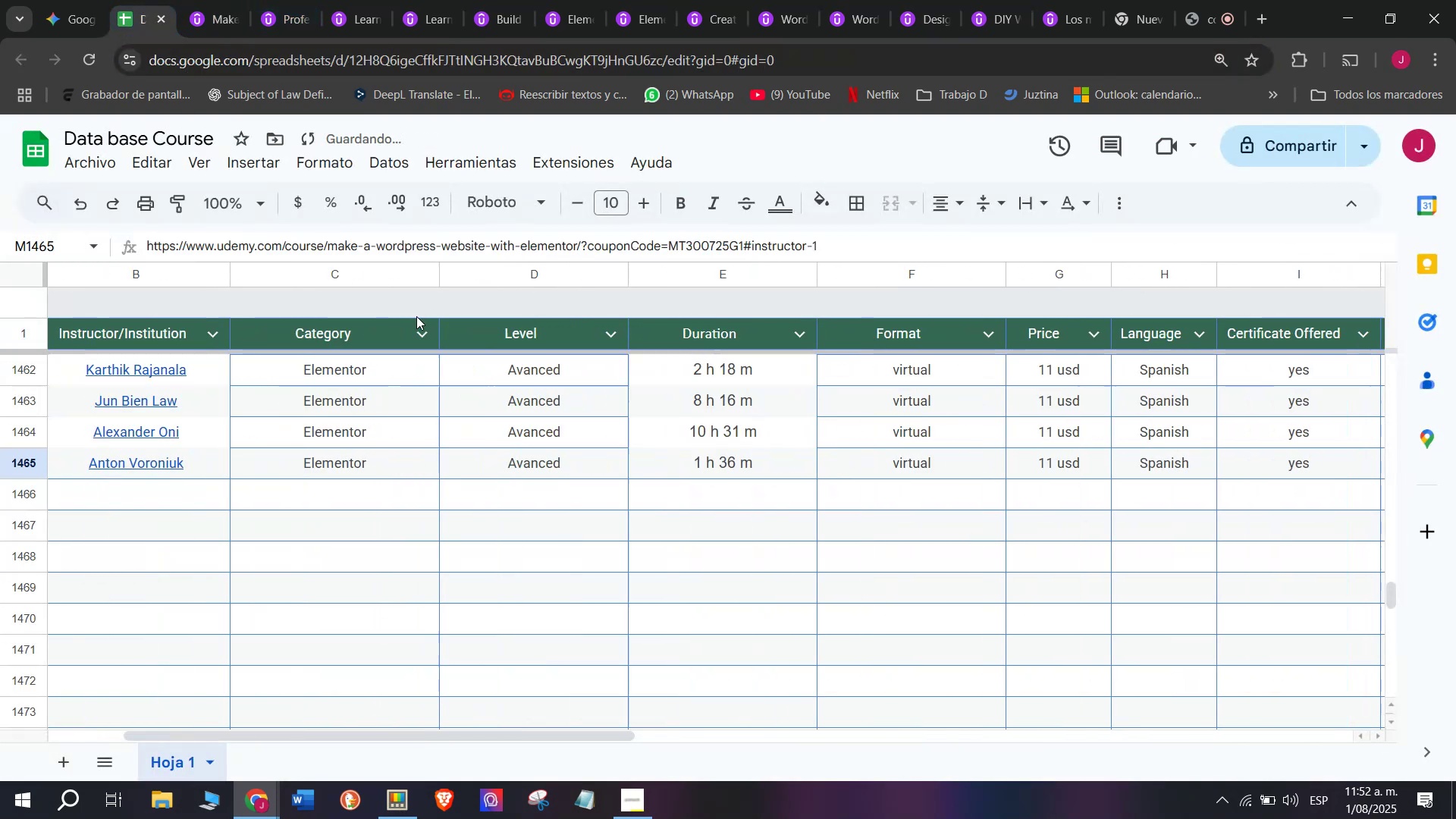 
key(Z)
 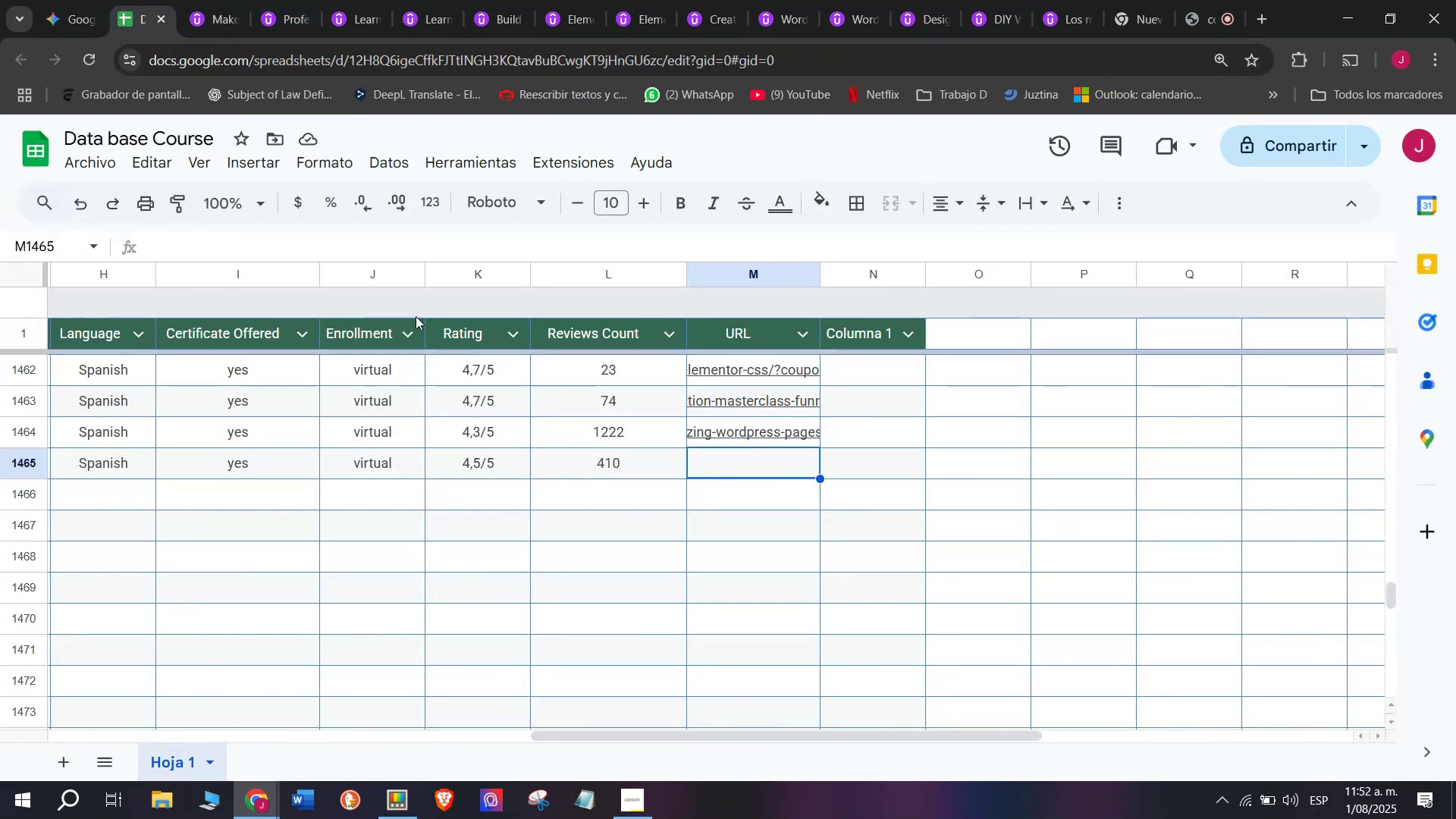 
key(Control+V)
 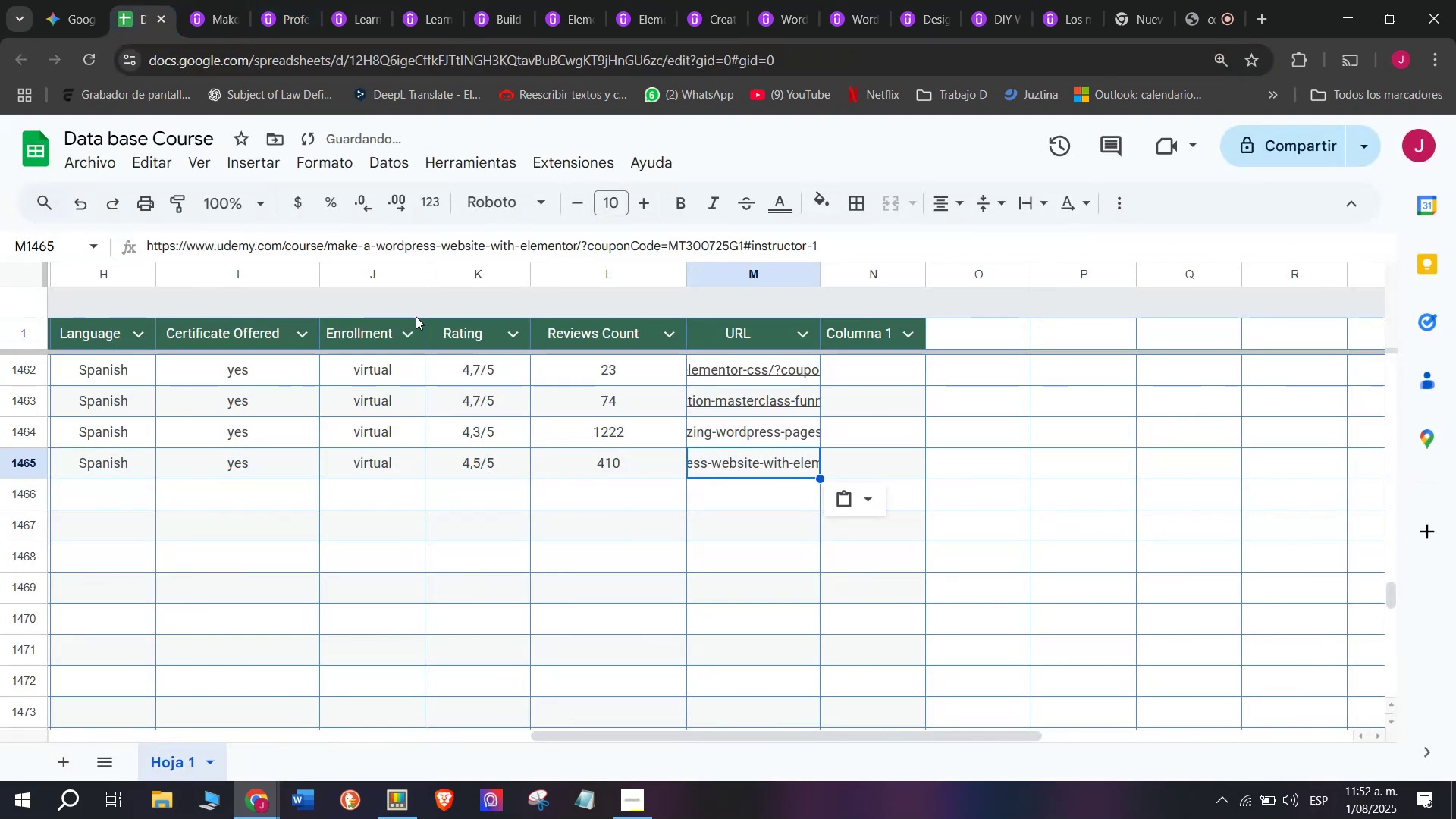 
scroll: coordinate [183, 457], scroll_direction: up, amount: 3.0
 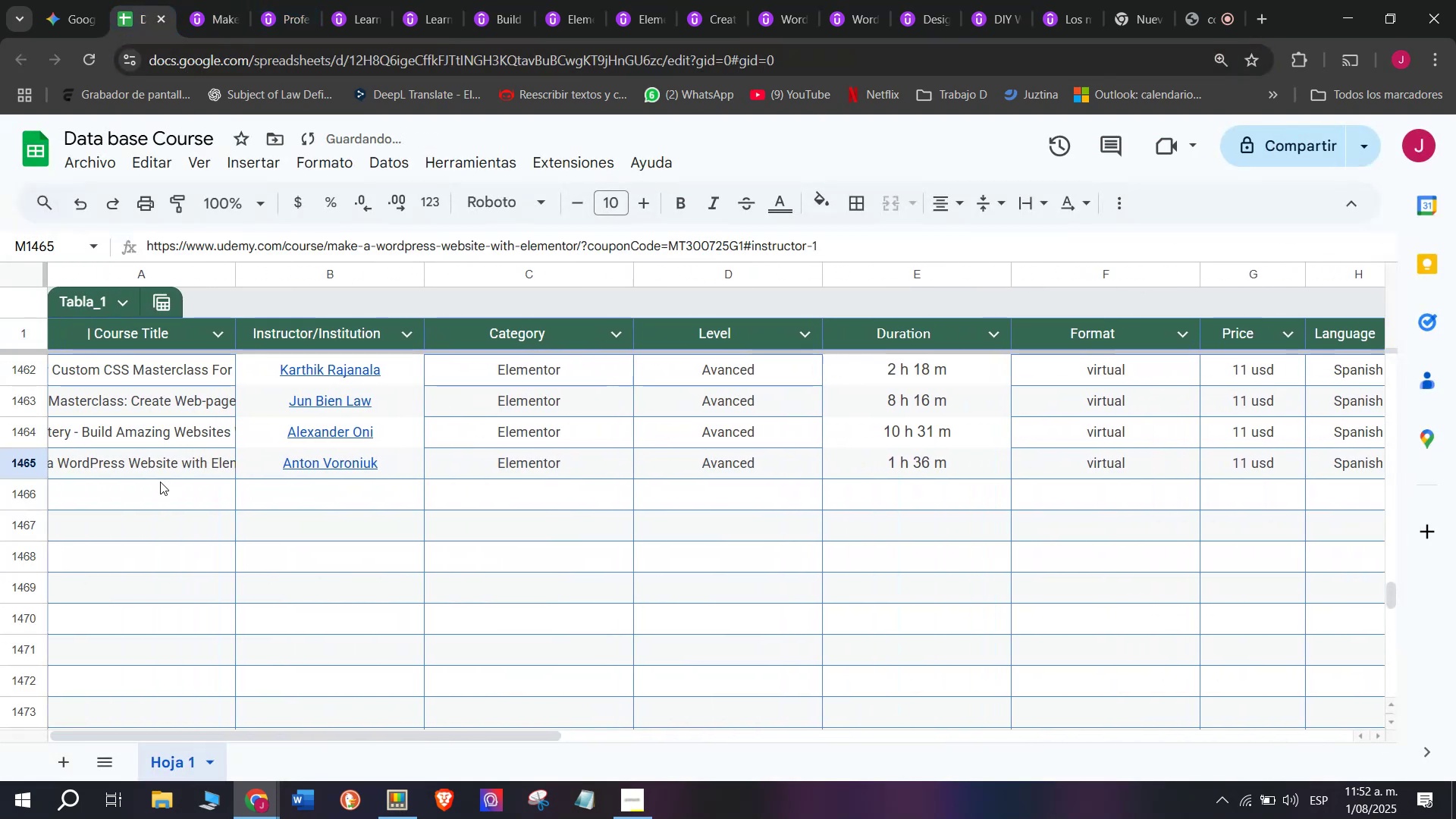 
left_click([160, 482])
 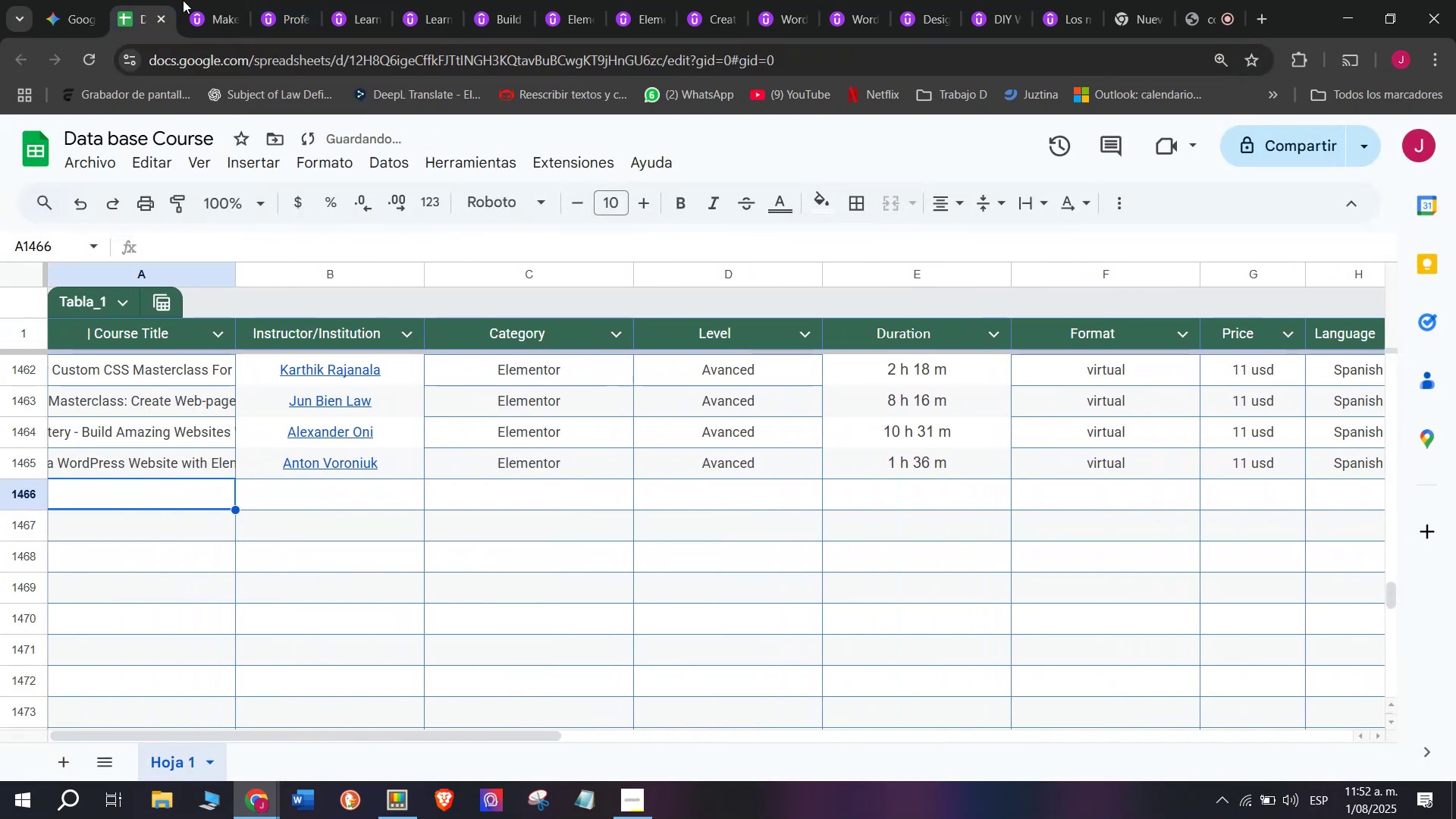 
left_click([215, 0])
 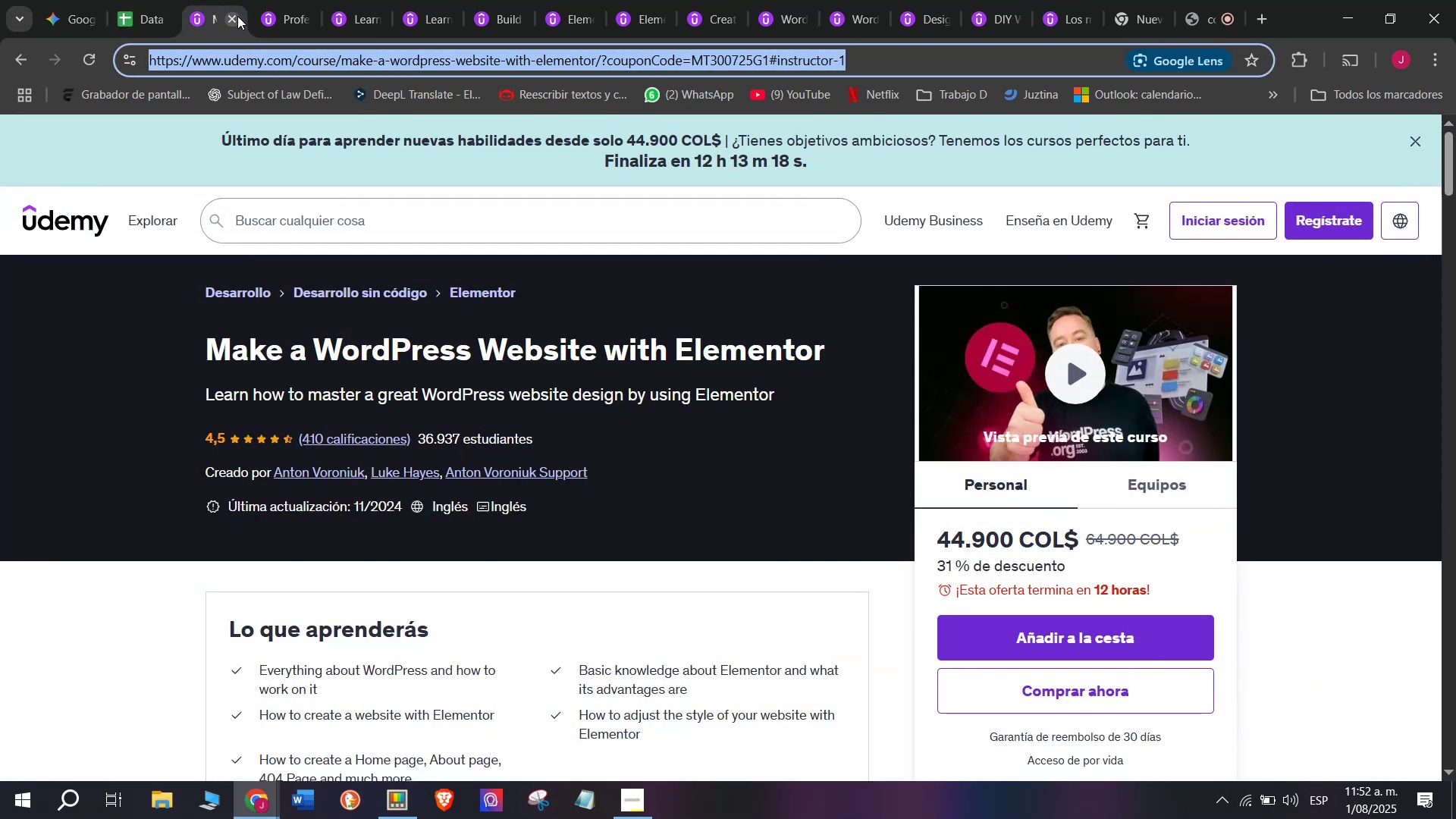 
left_click([237, 16])
 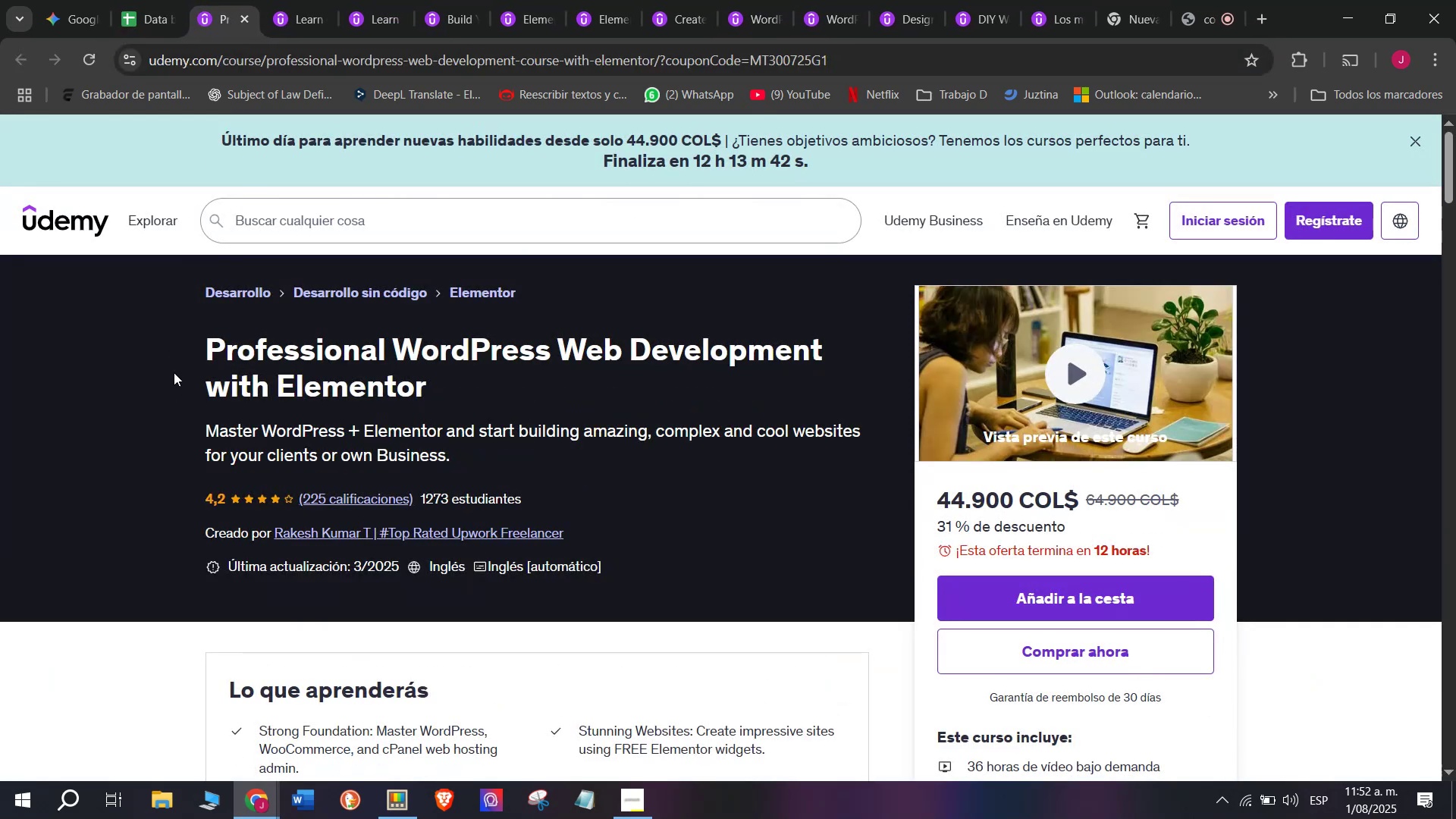 
left_click_drag(start_coordinate=[177, 350], to_coordinate=[465, 377])
 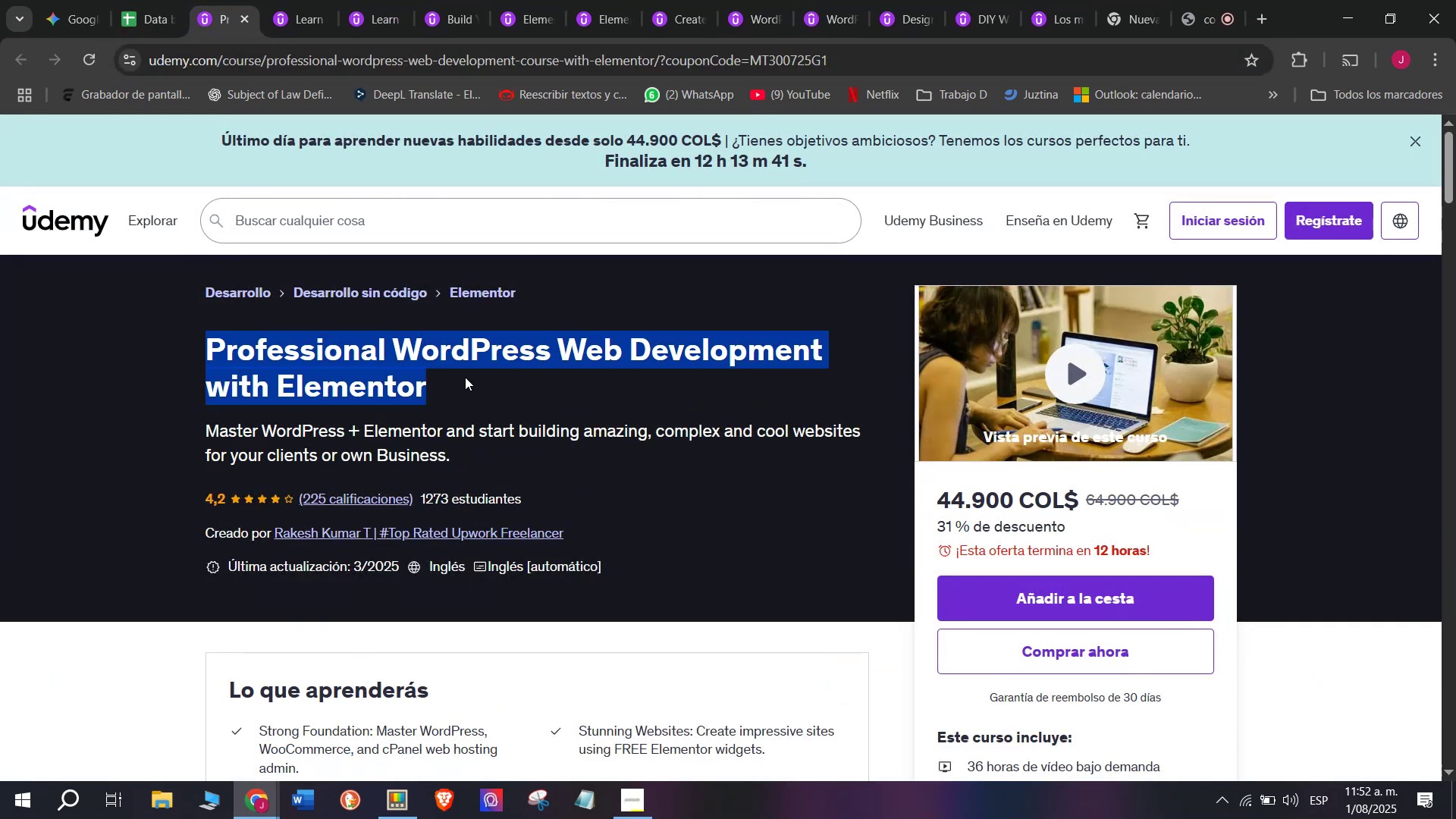 
key(Break)
 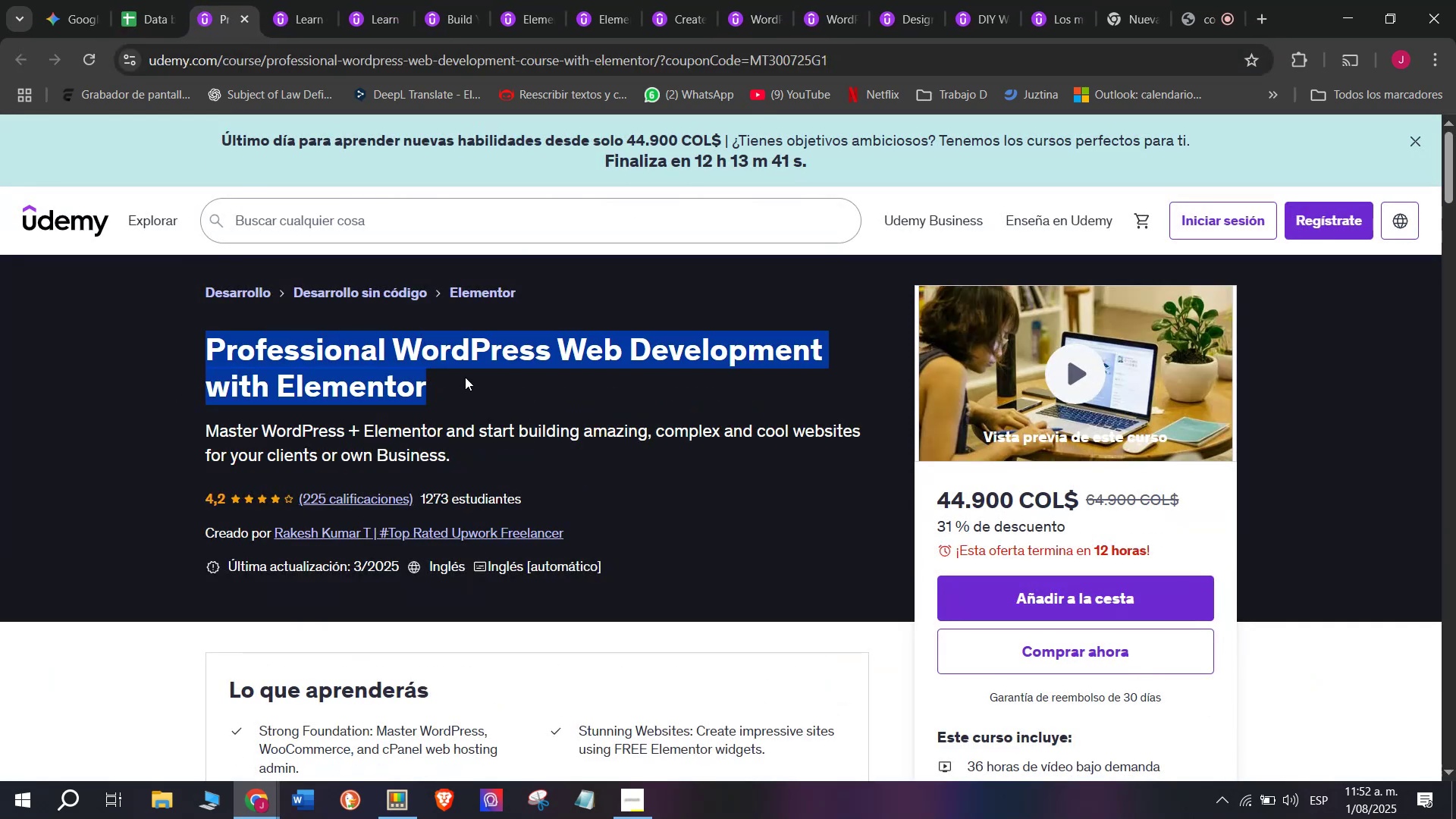 
key(Control+ControlLeft)
 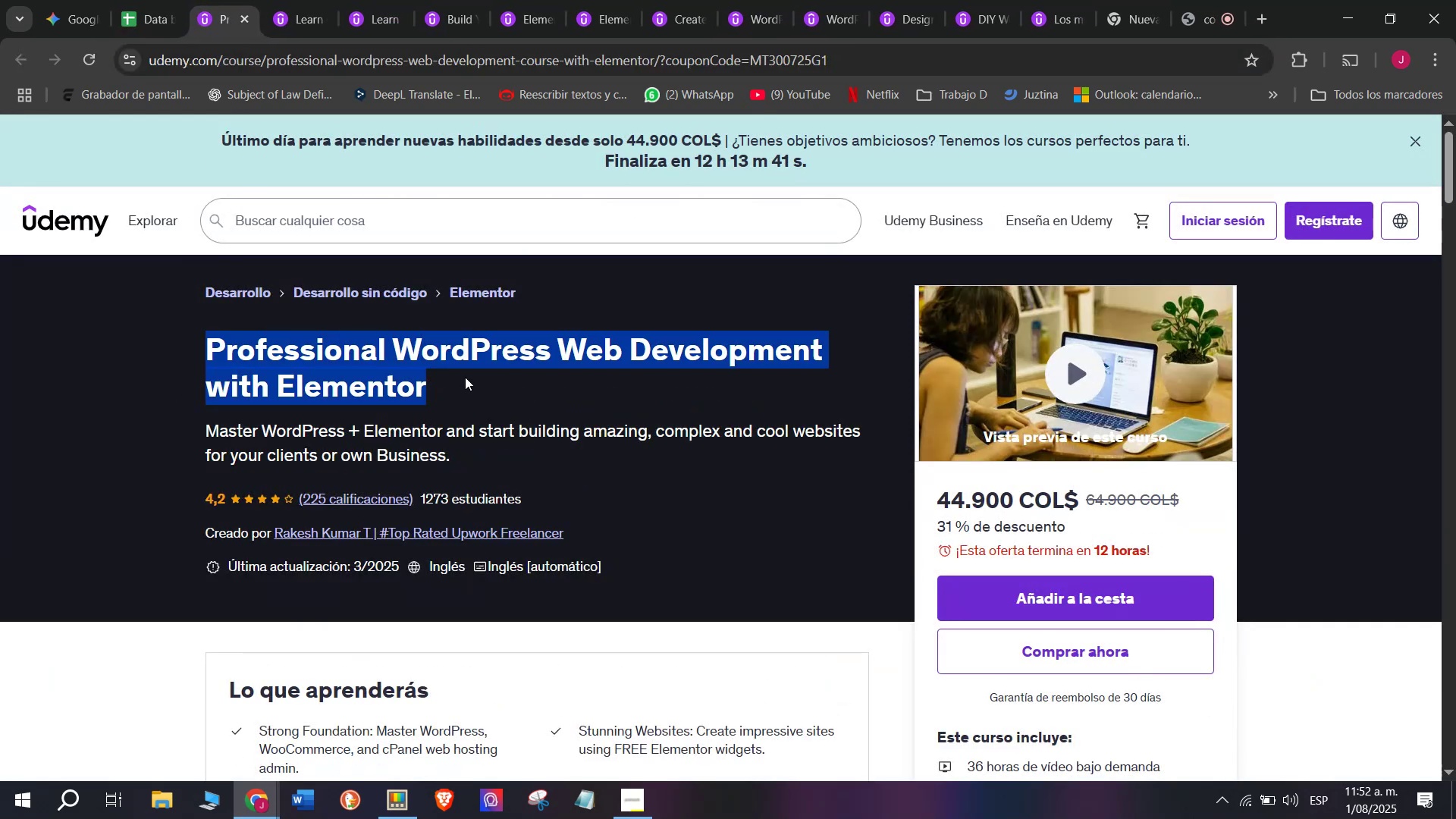 
key(Control+C)
 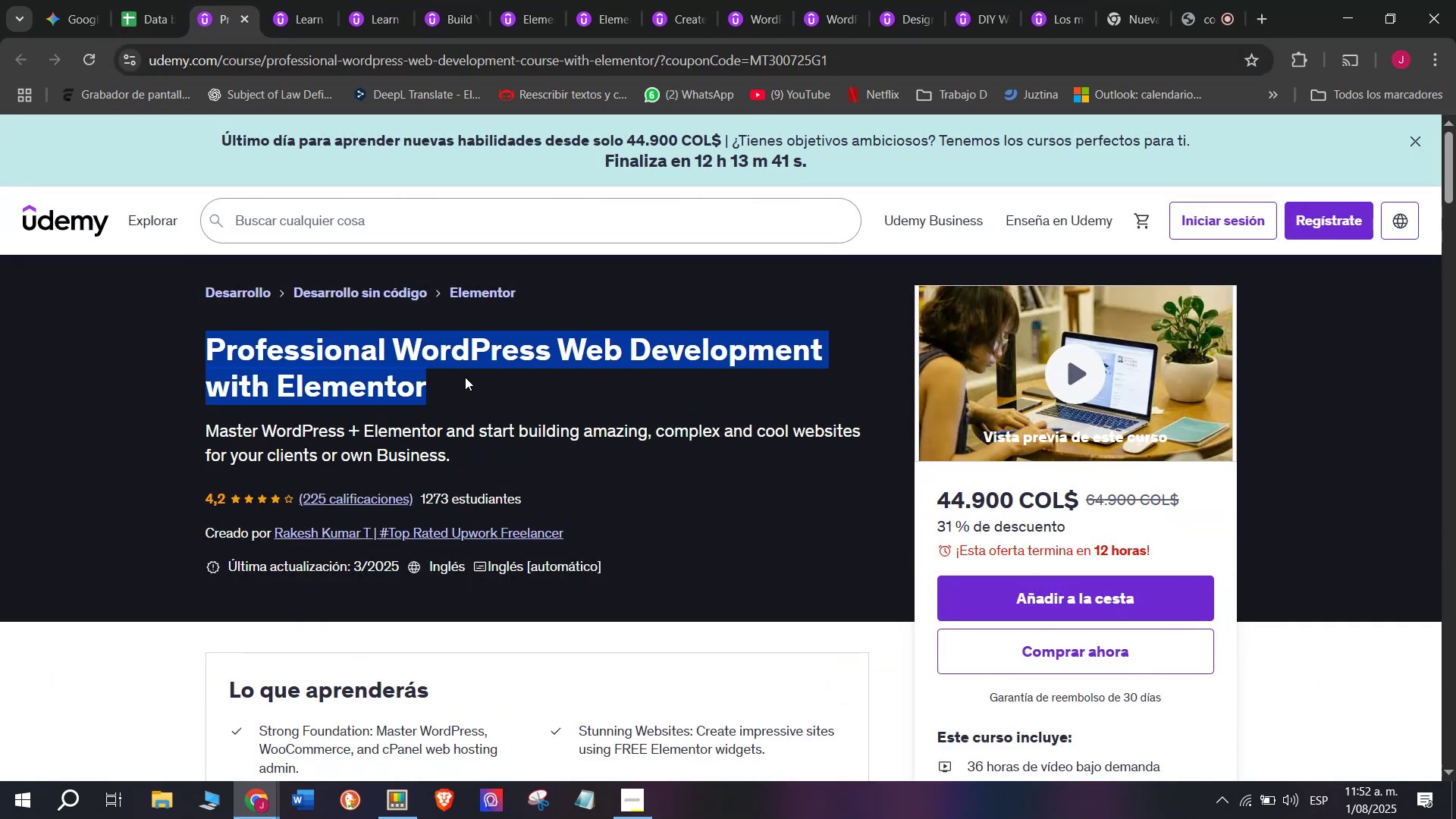 
key(Break)
 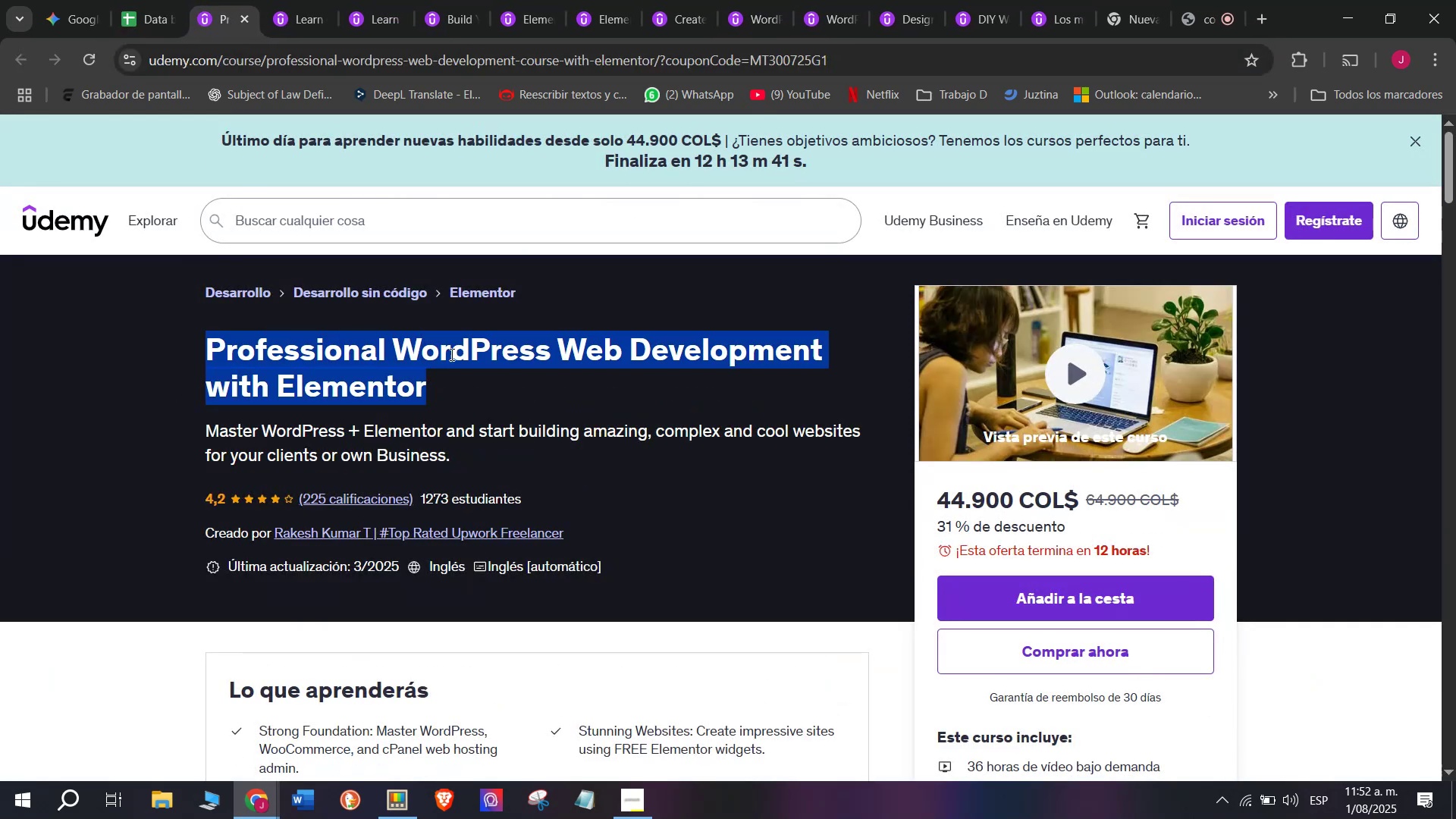 
key(Control+ControlLeft)
 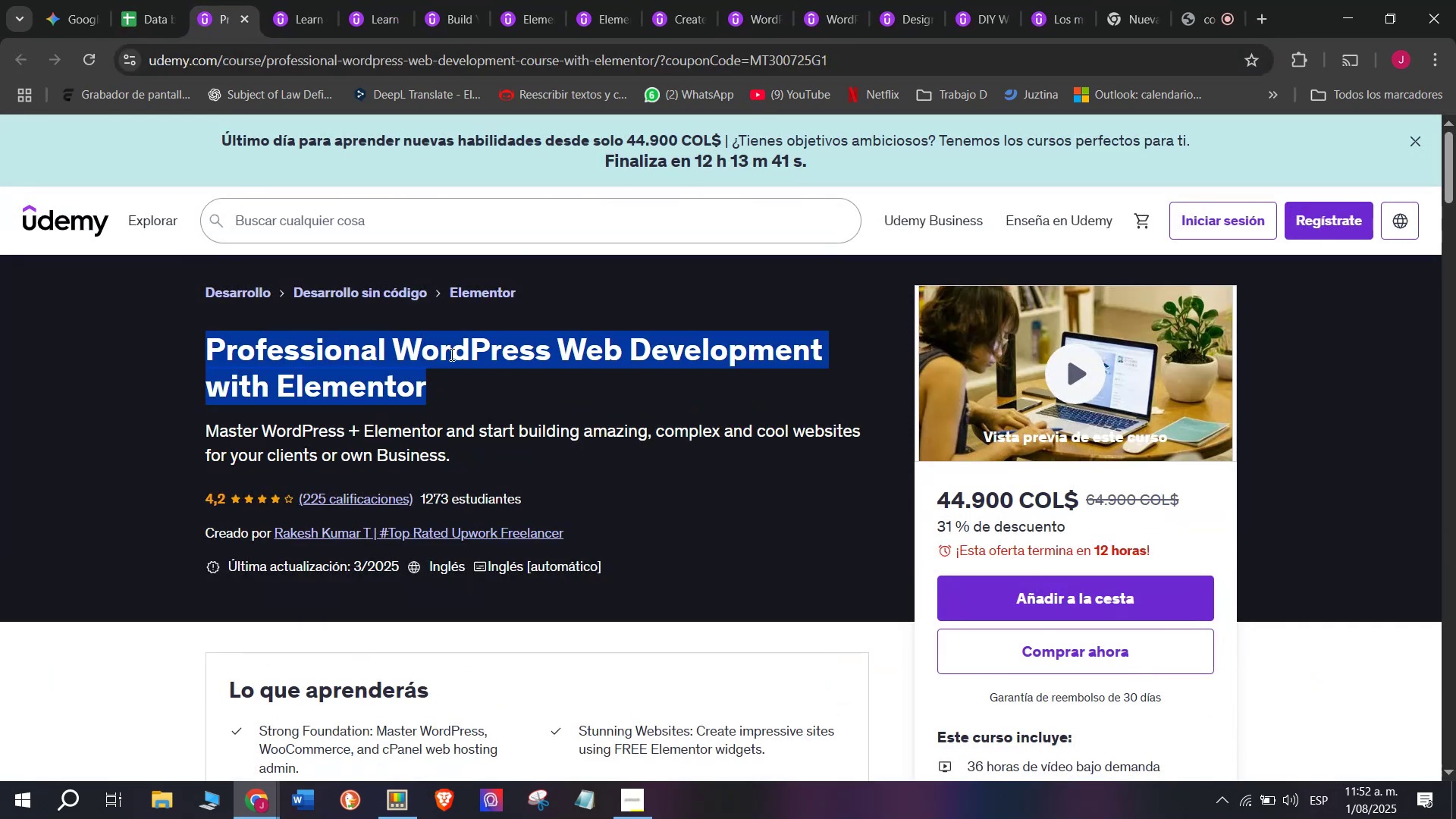 
key(Control+C)
 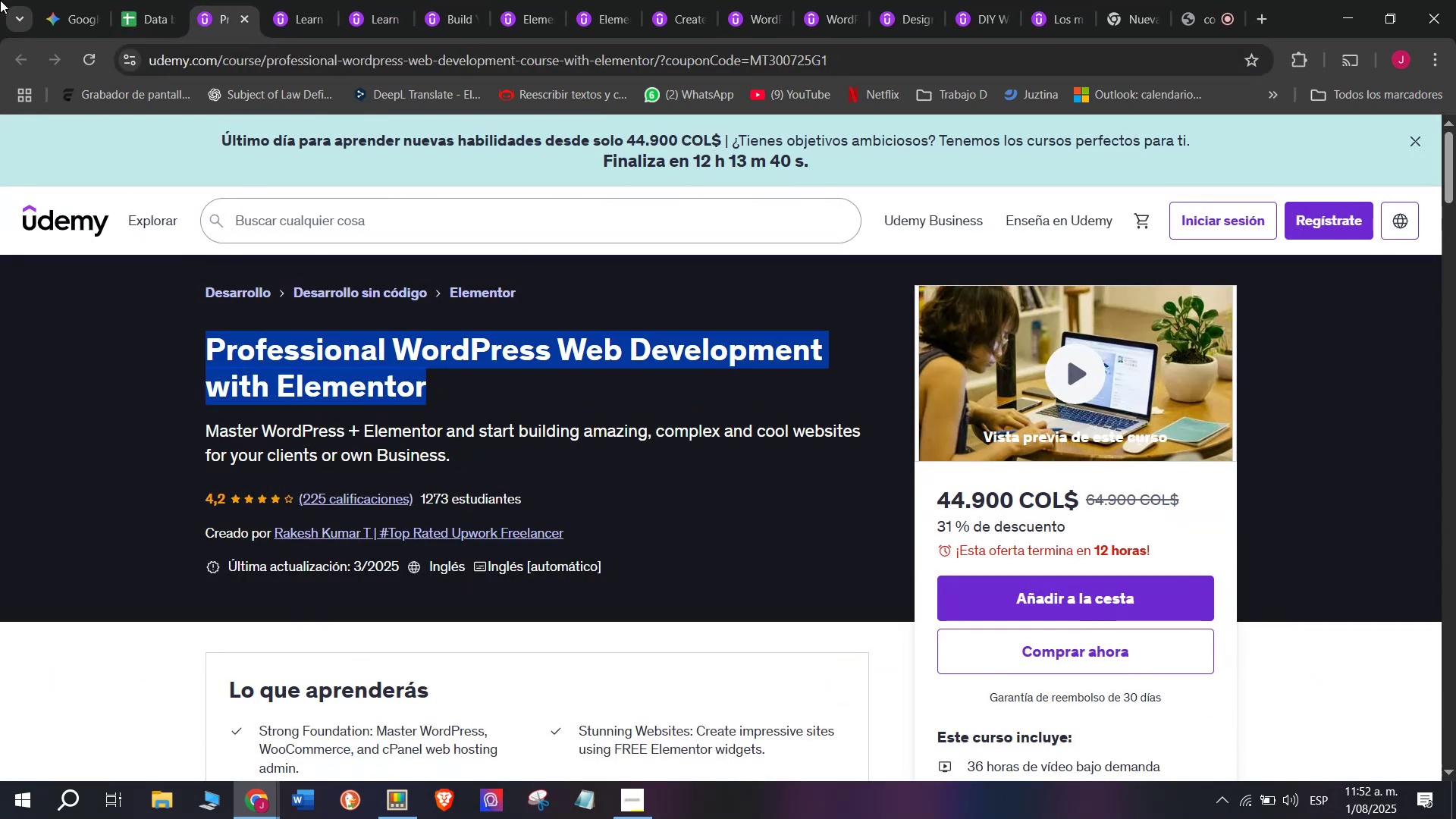 
left_click([143, 0])
 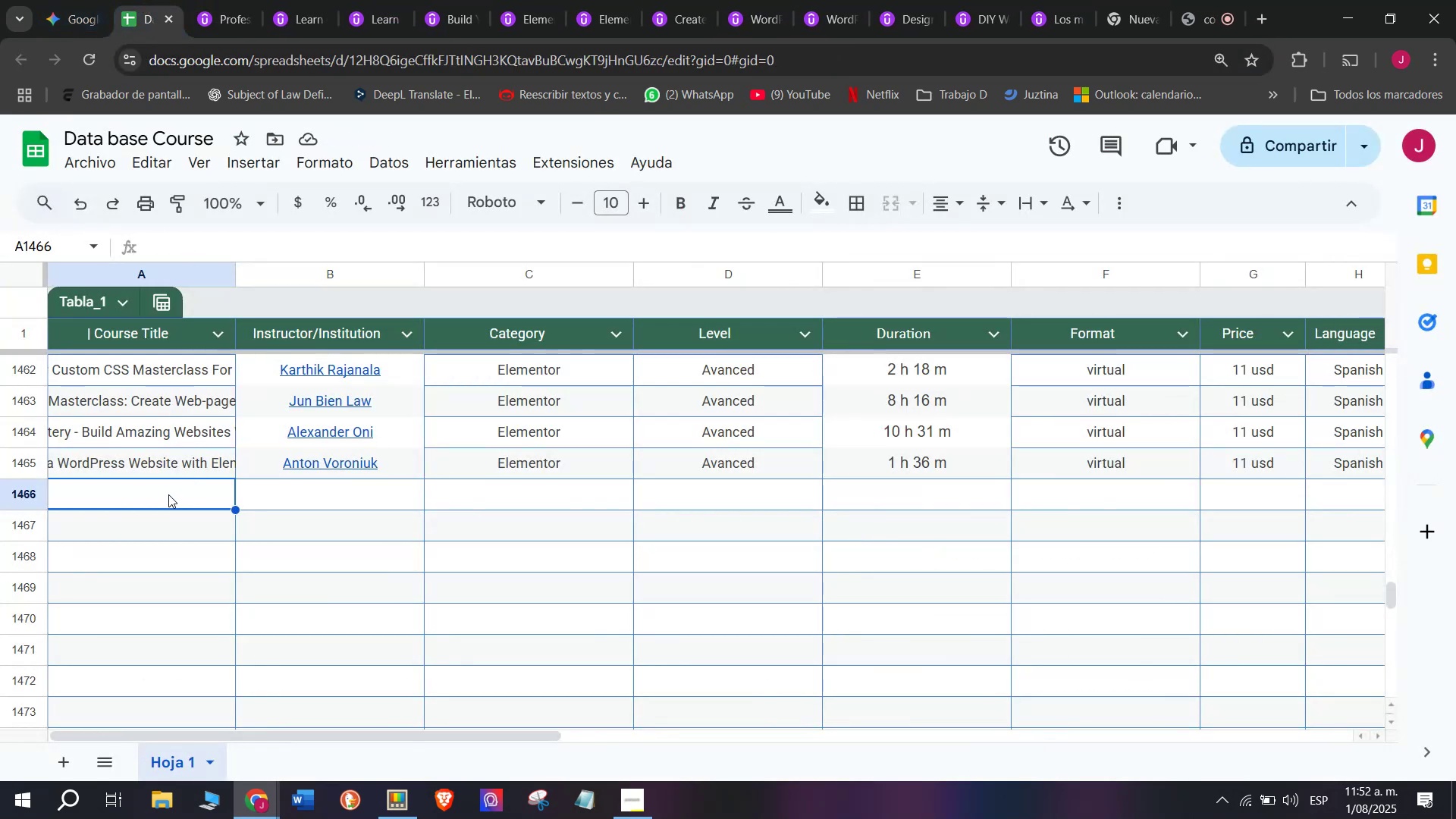 
key(Z)
 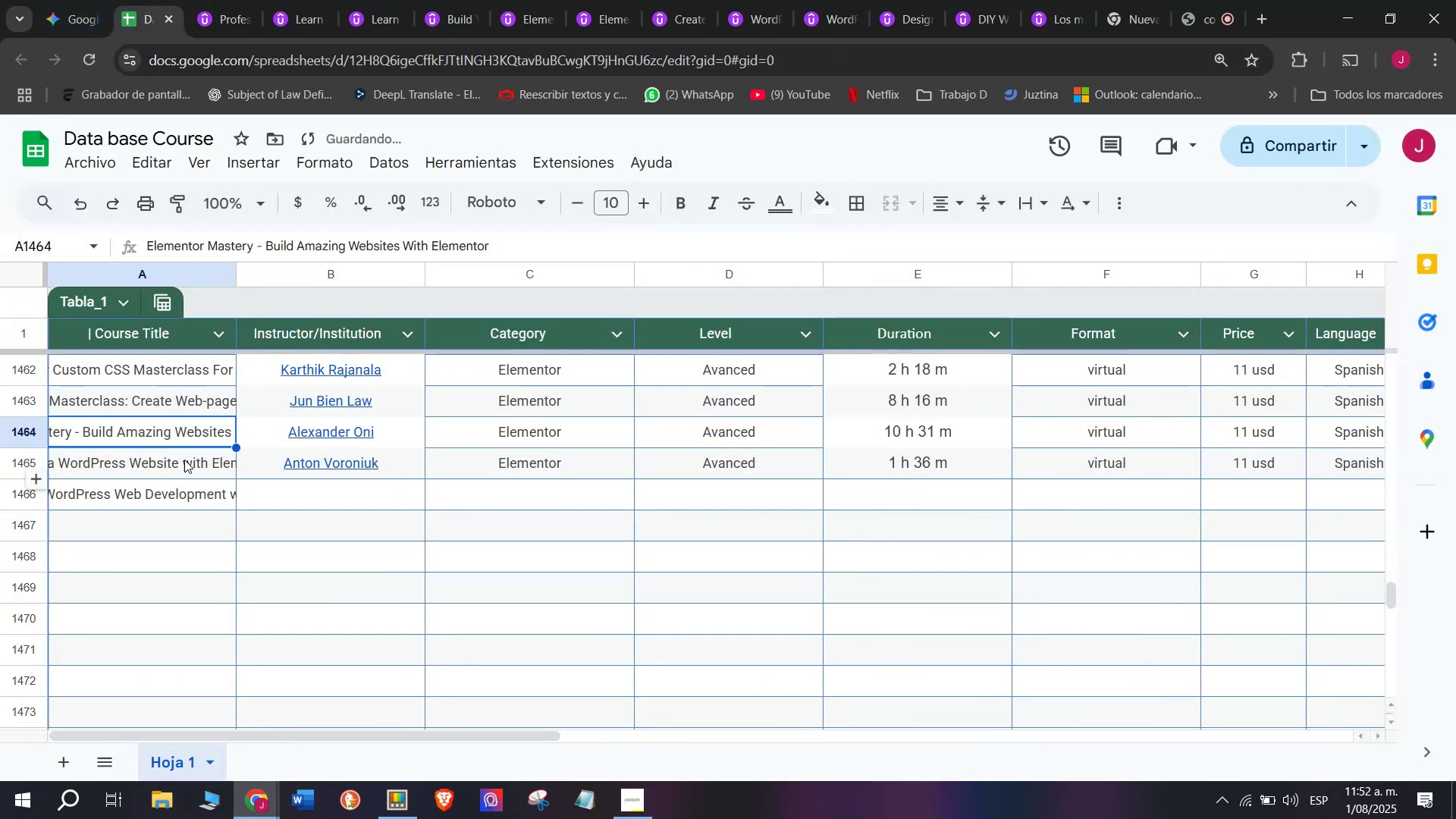 
key(Control+ControlLeft)
 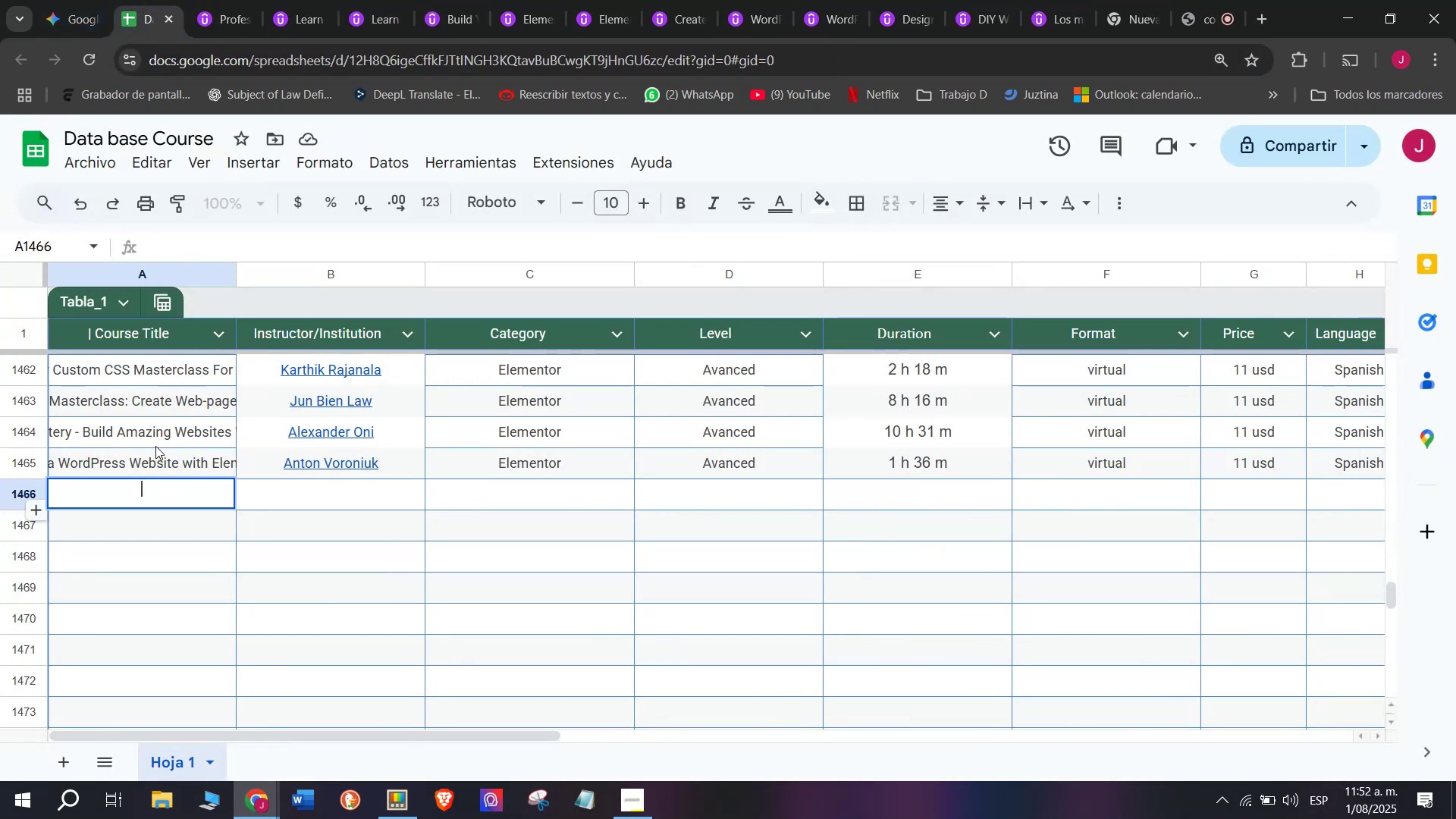 
key(Control+V)
 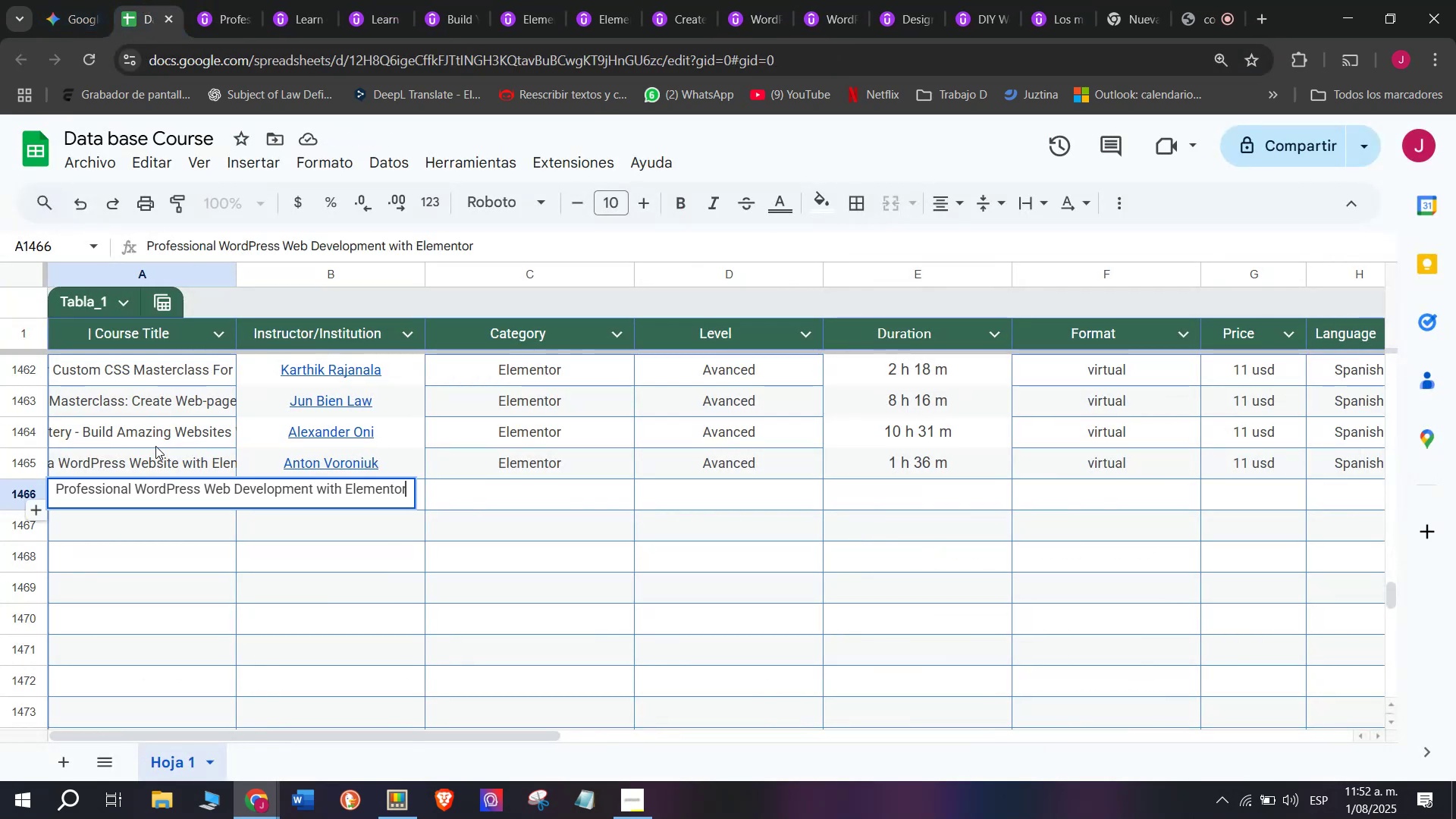 
left_click([155, 444])
 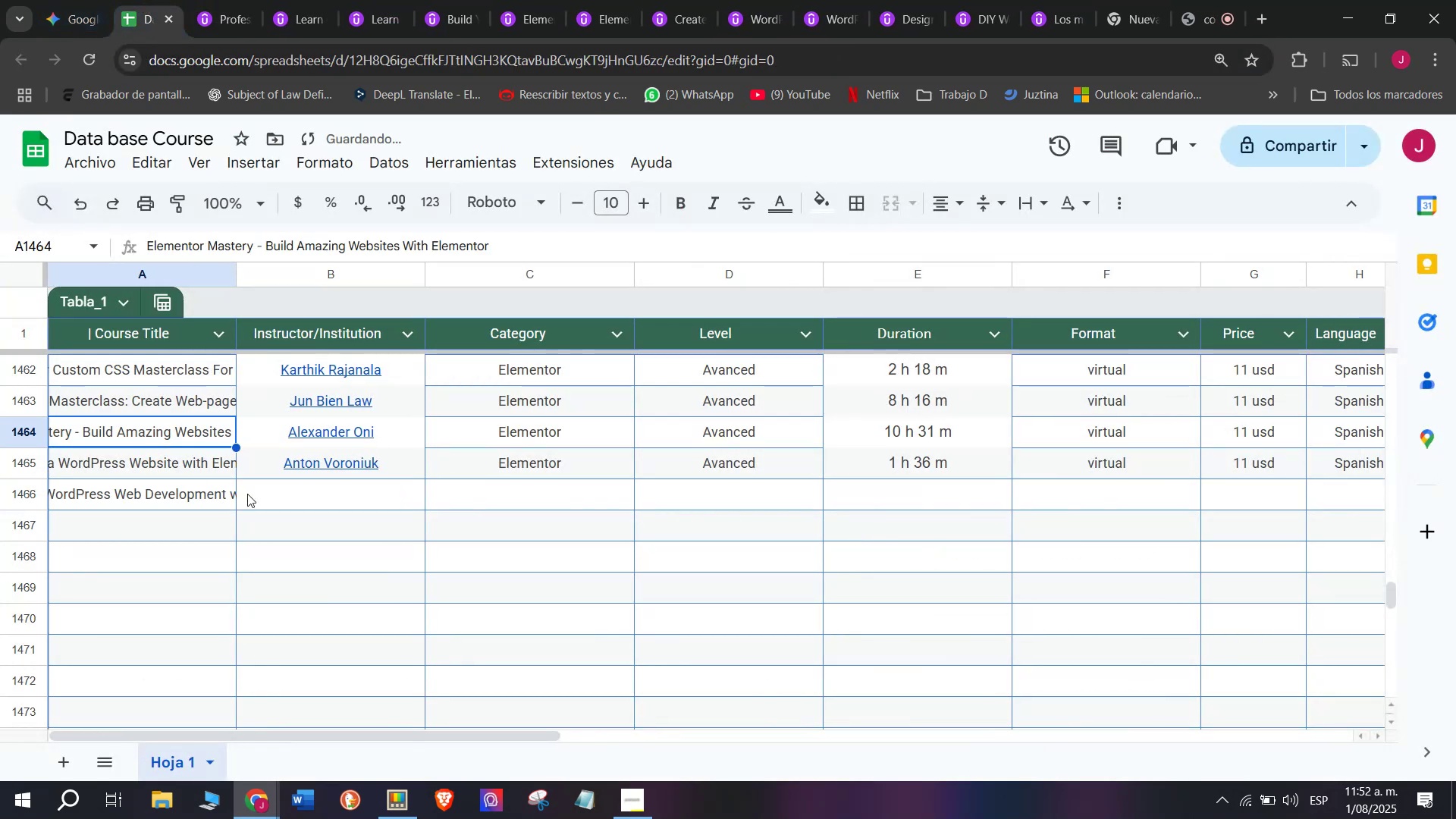 
left_click([248, 494])
 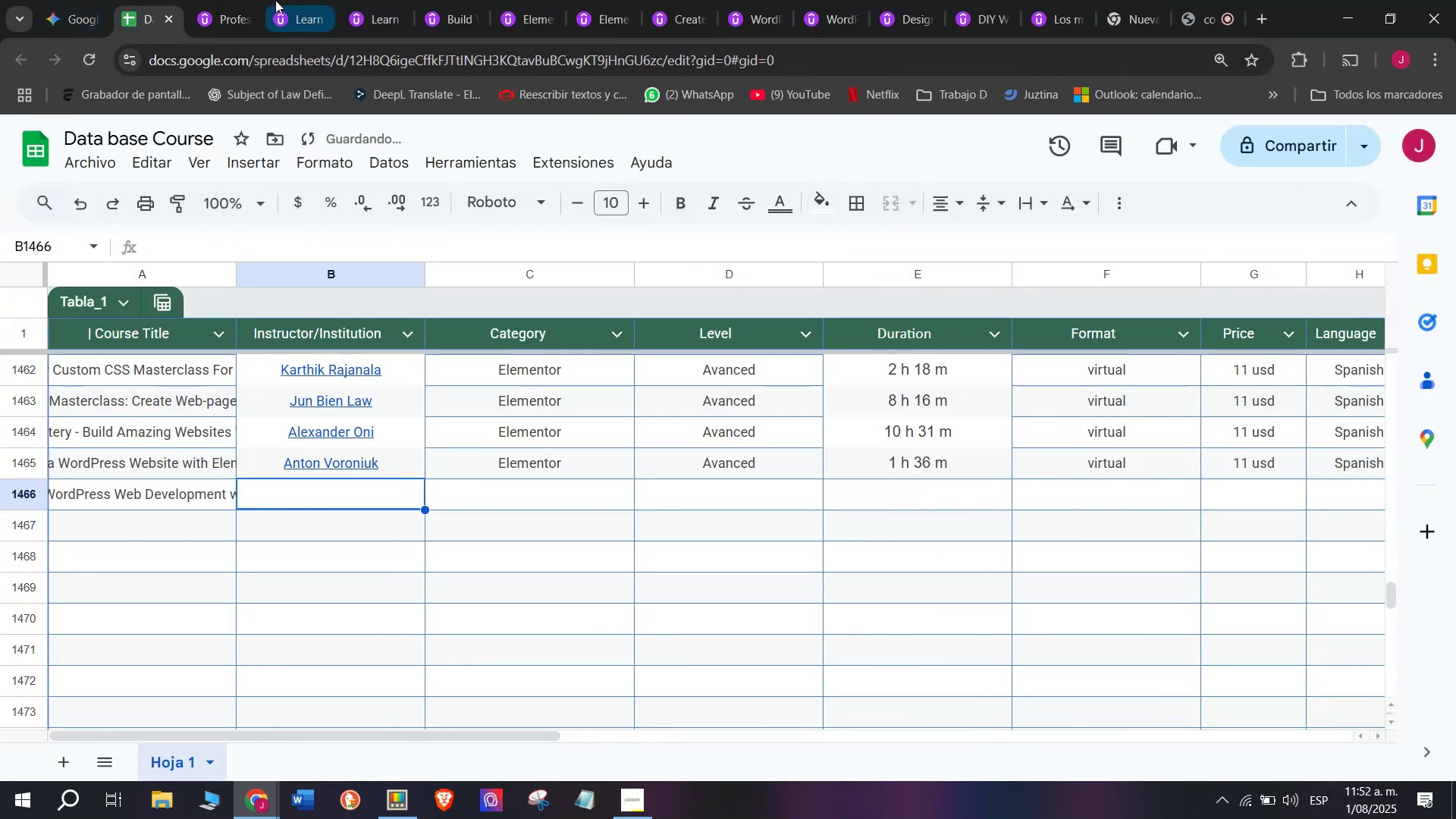 
left_click([244, 0])
 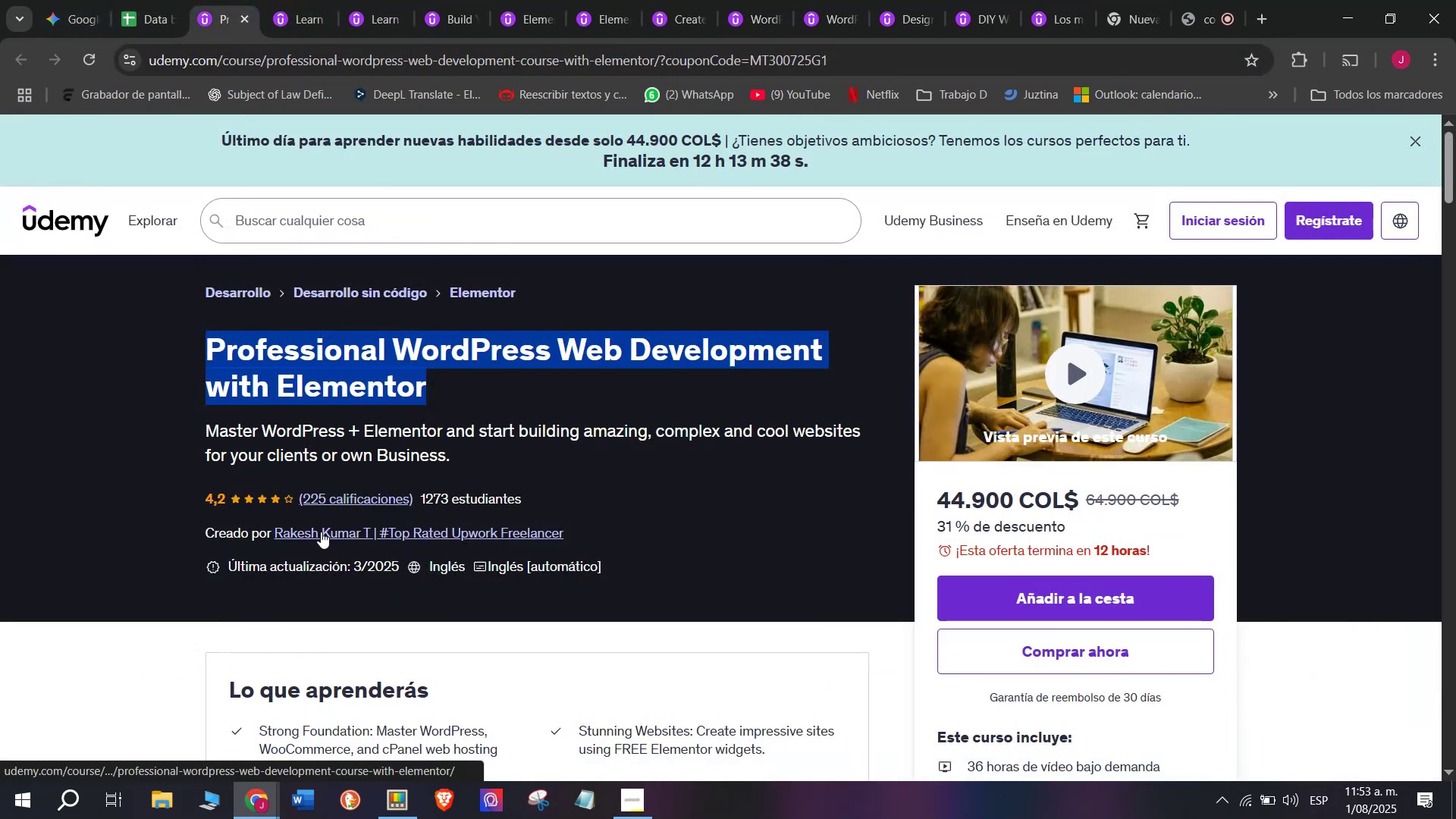 
left_click([321, 532])
 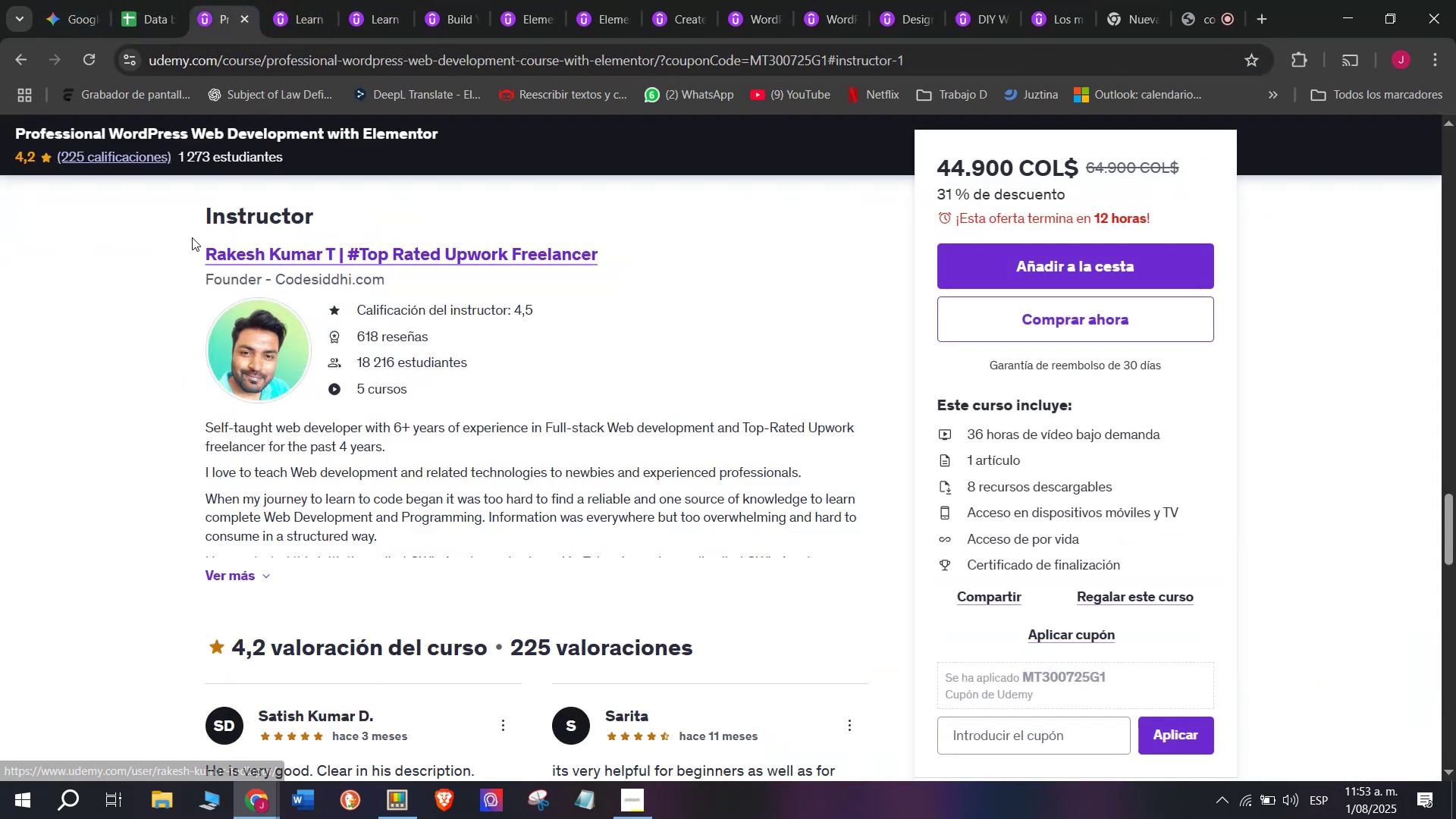 
left_click_drag(start_coordinate=[189, 243], to_coordinate=[614, 241])
 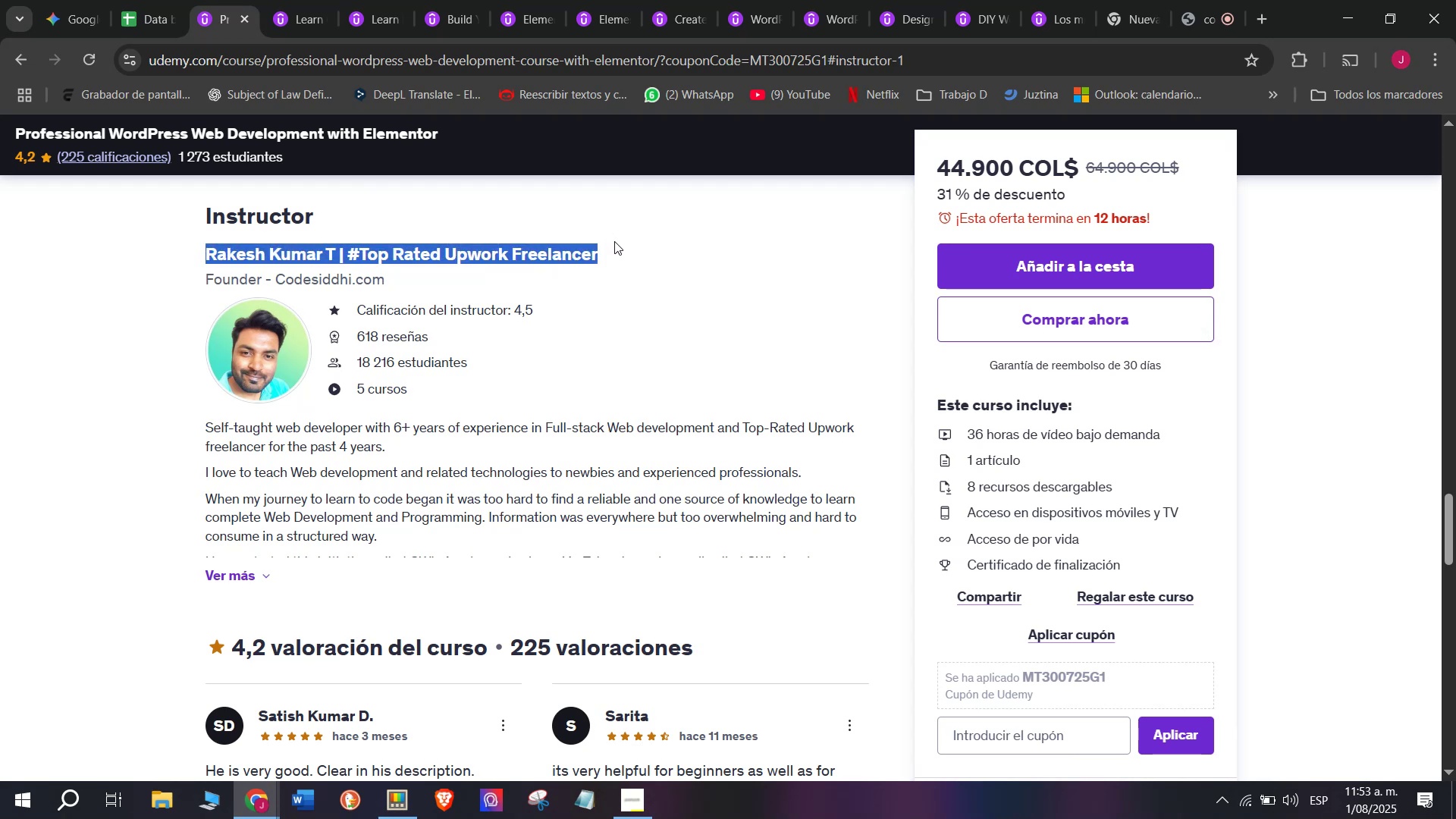 
key(Control+ControlLeft)
 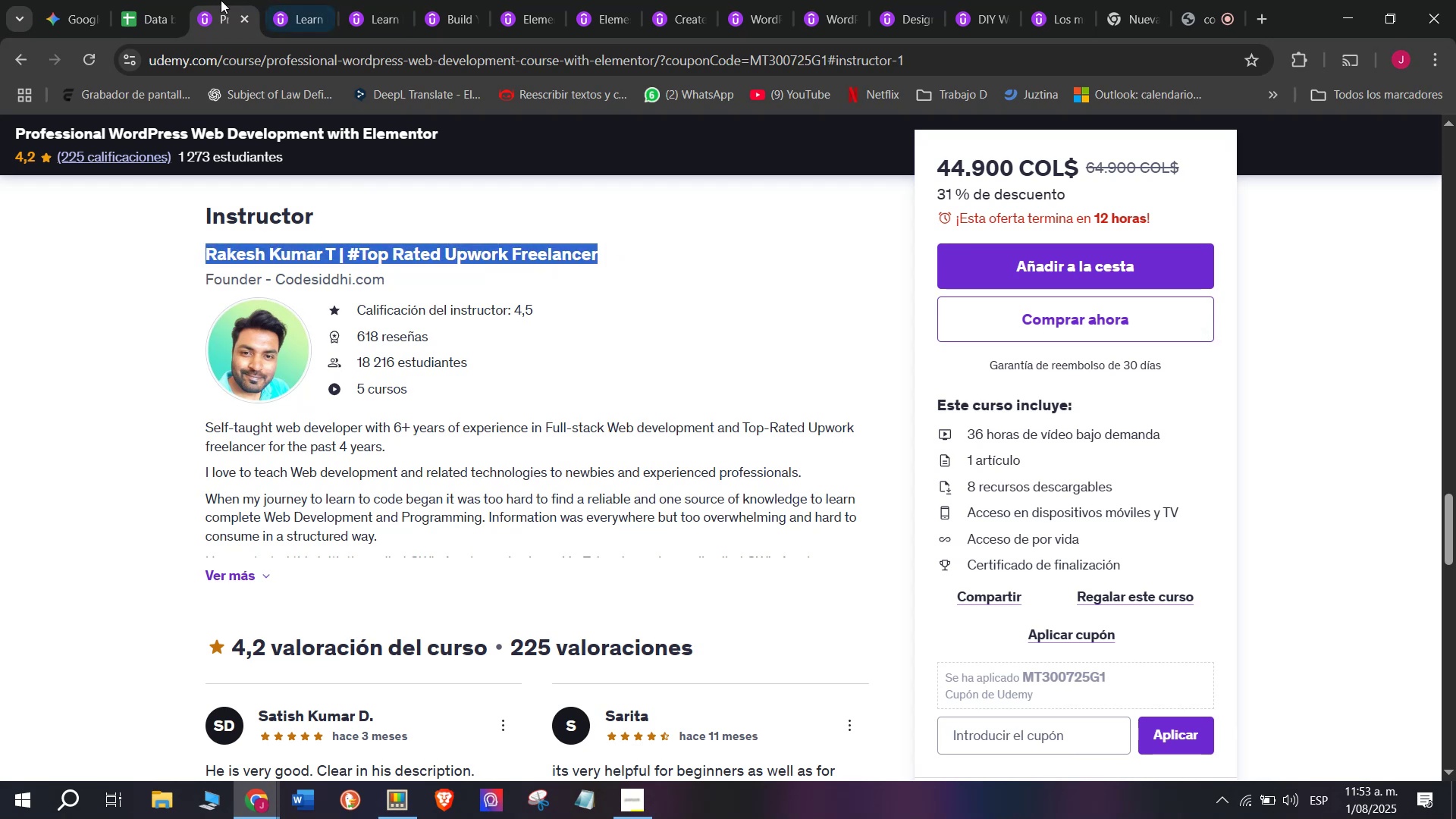 
key(Break)
 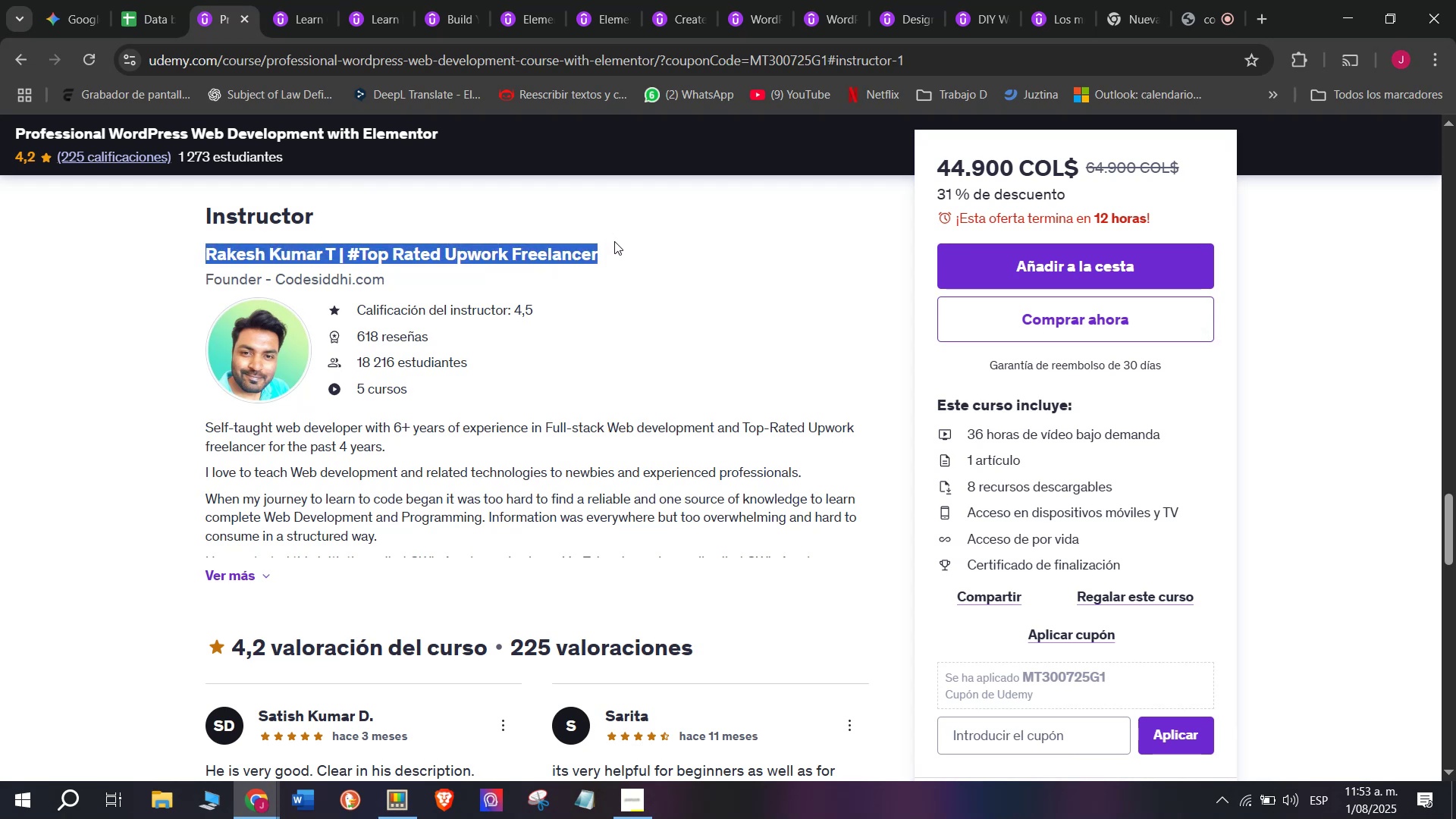 
key(Control+C)
 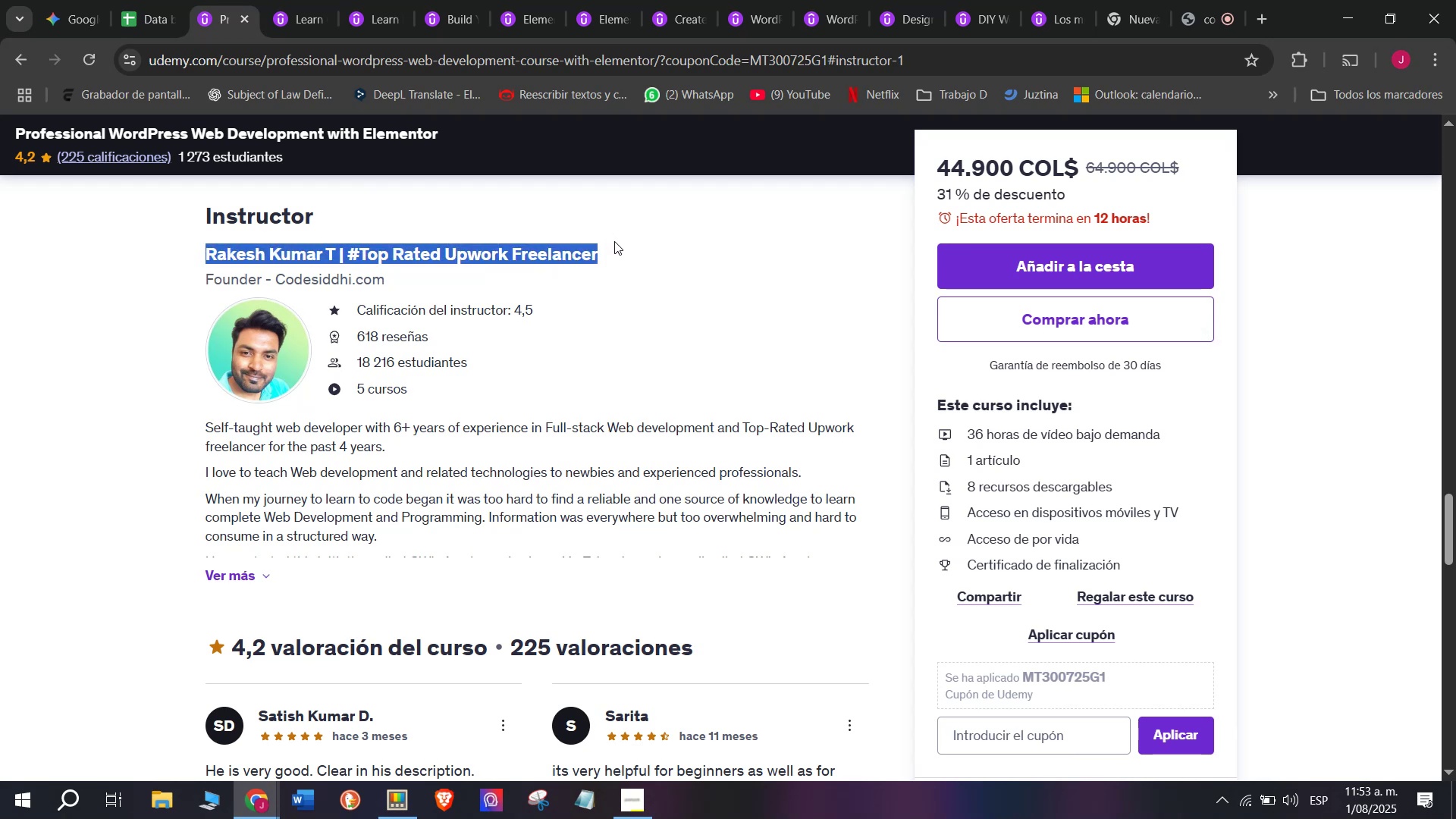 
key(Break)
 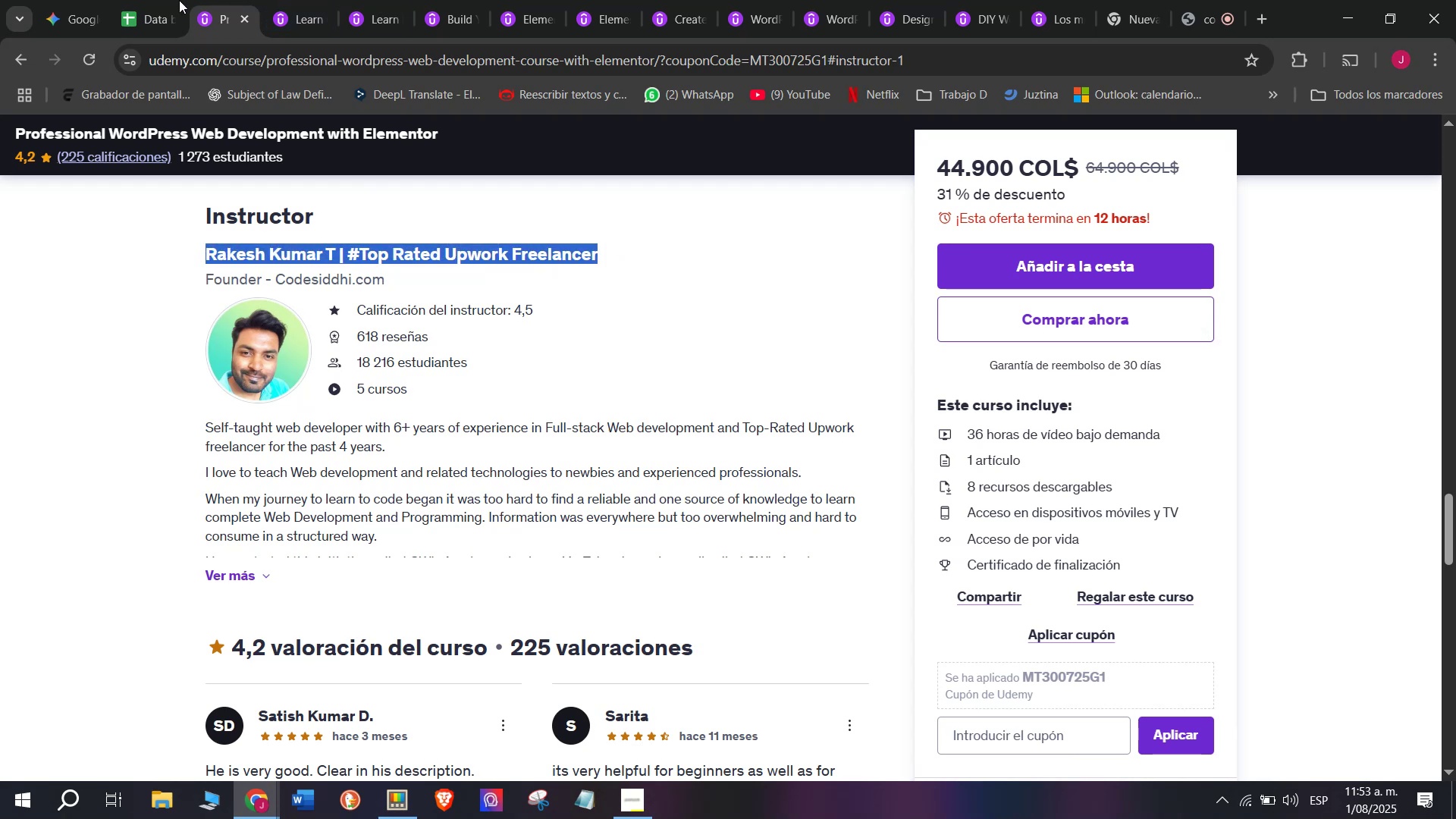 
key(Control+ControlLeft)
 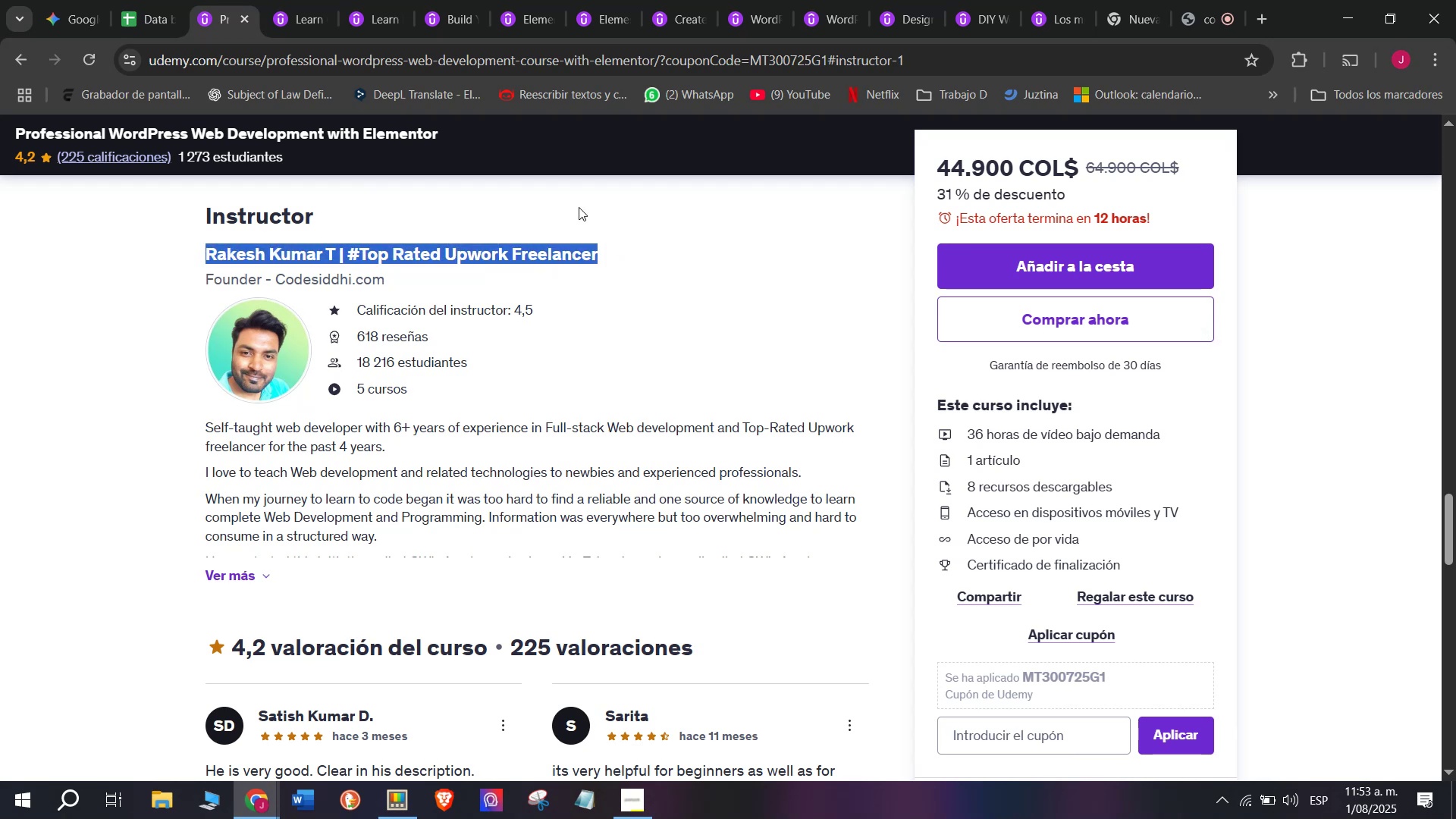 
key(Control+C)
 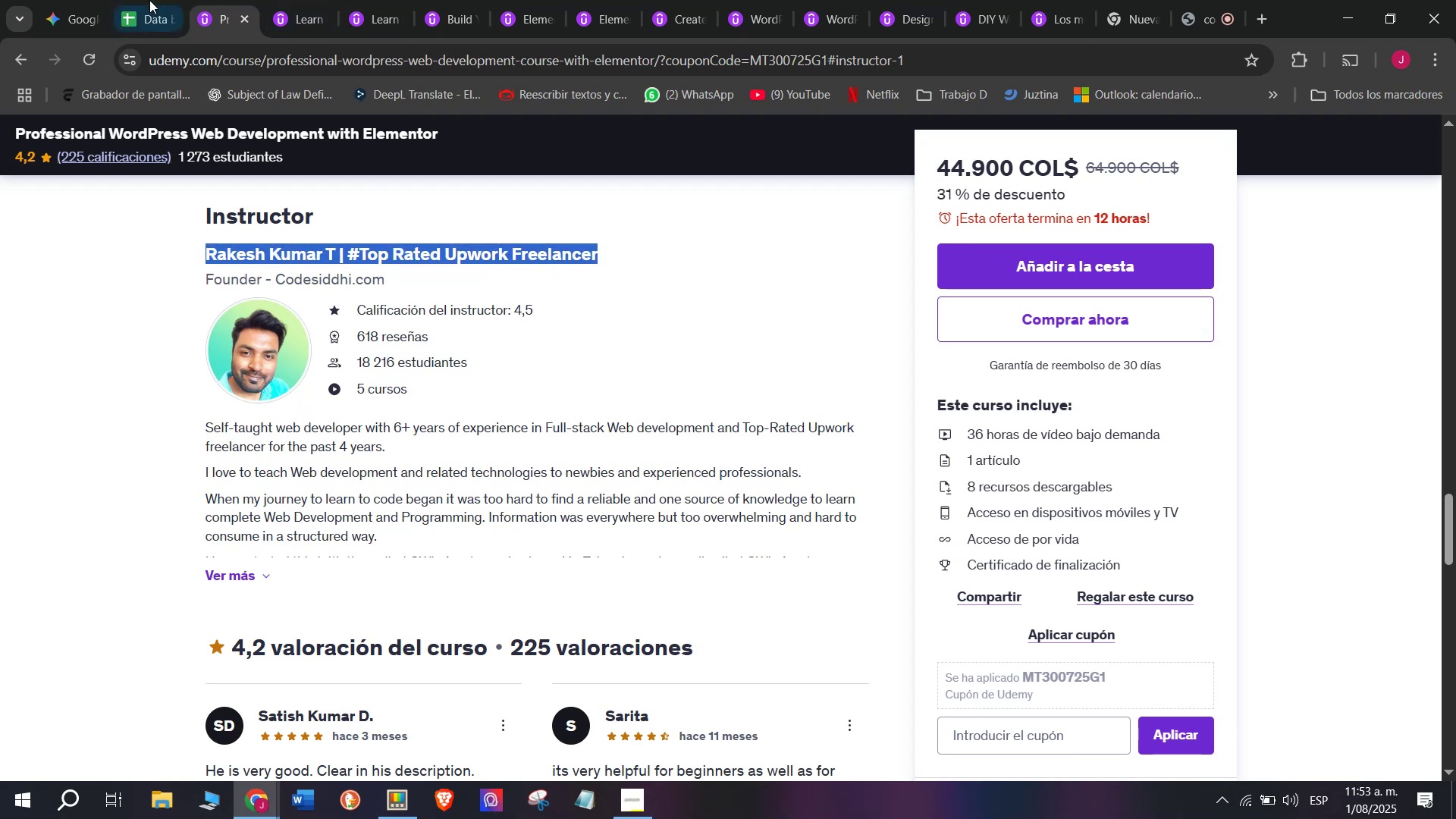 
left_click([141, 0])
 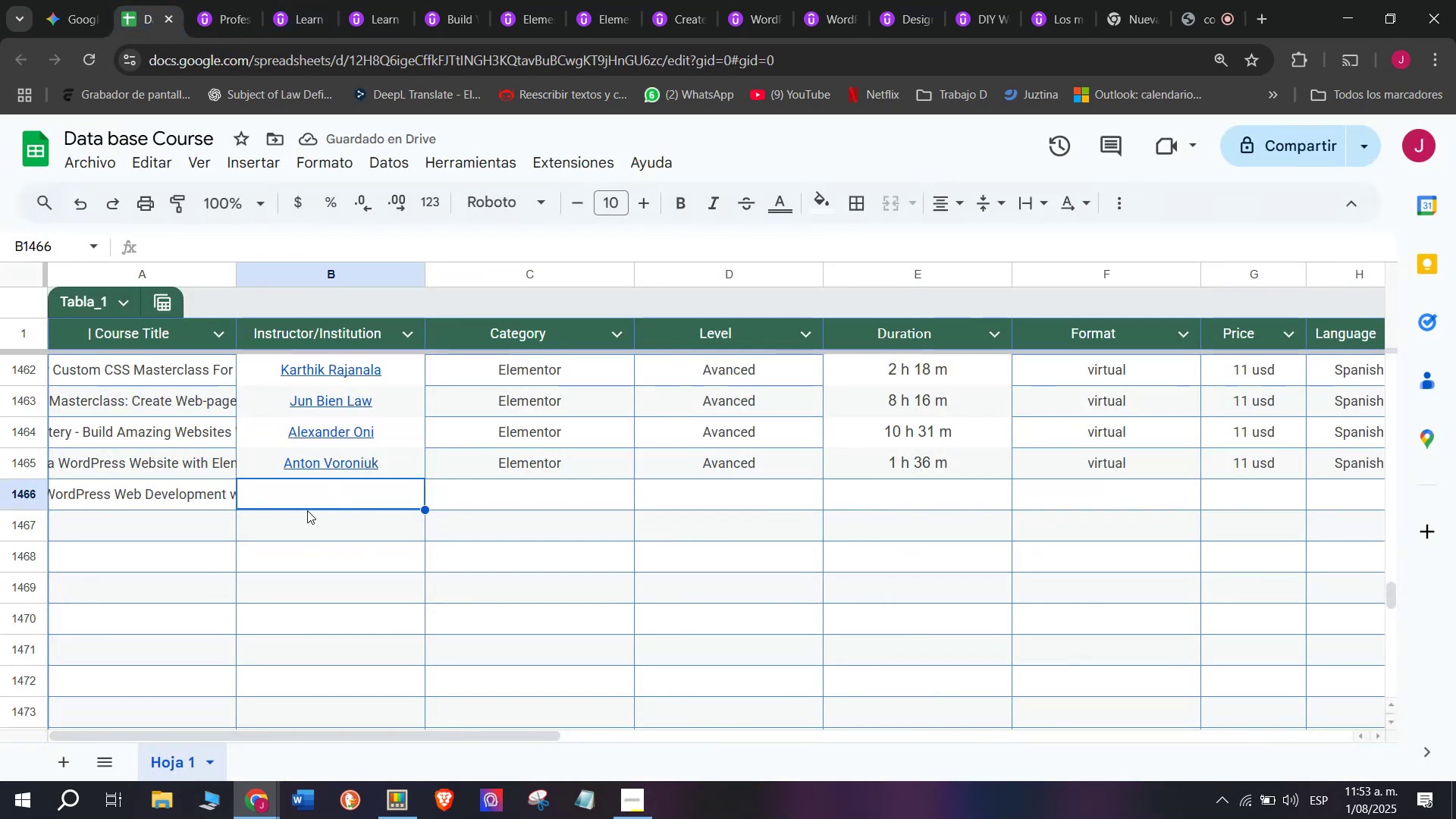 
left_click([309, 494])
 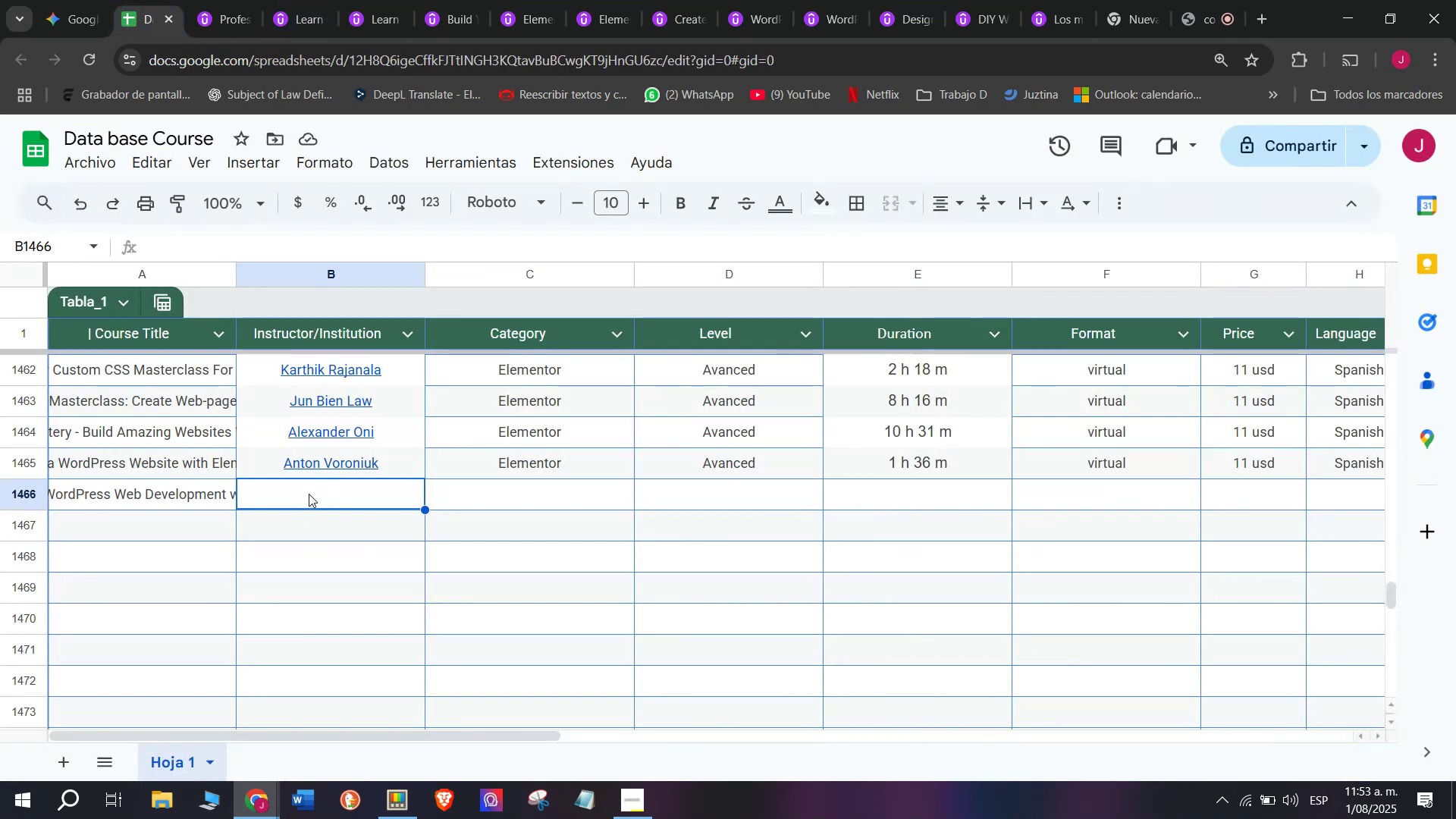 
key(Z)
 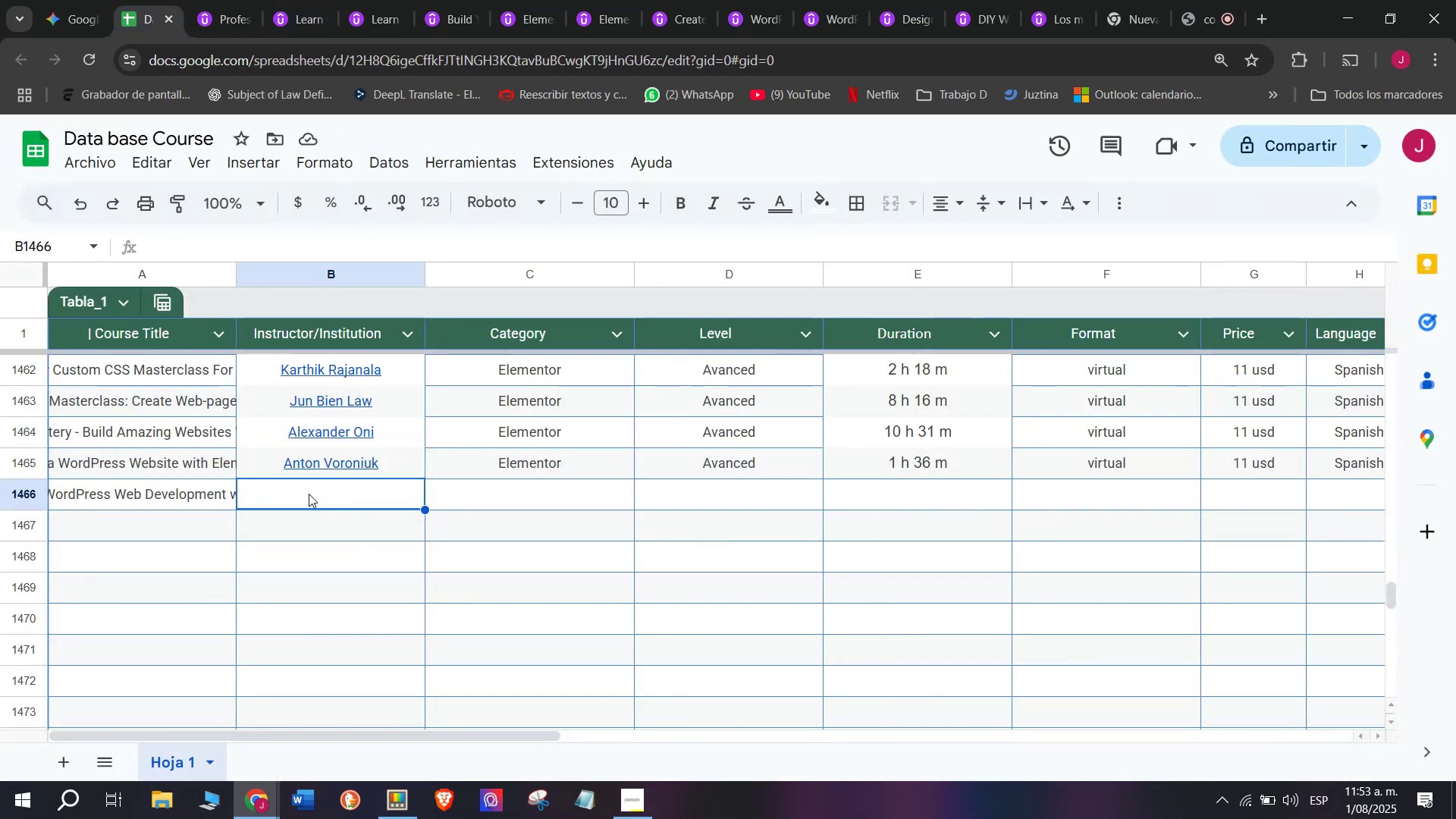 
key(Control+ControlLeft)
 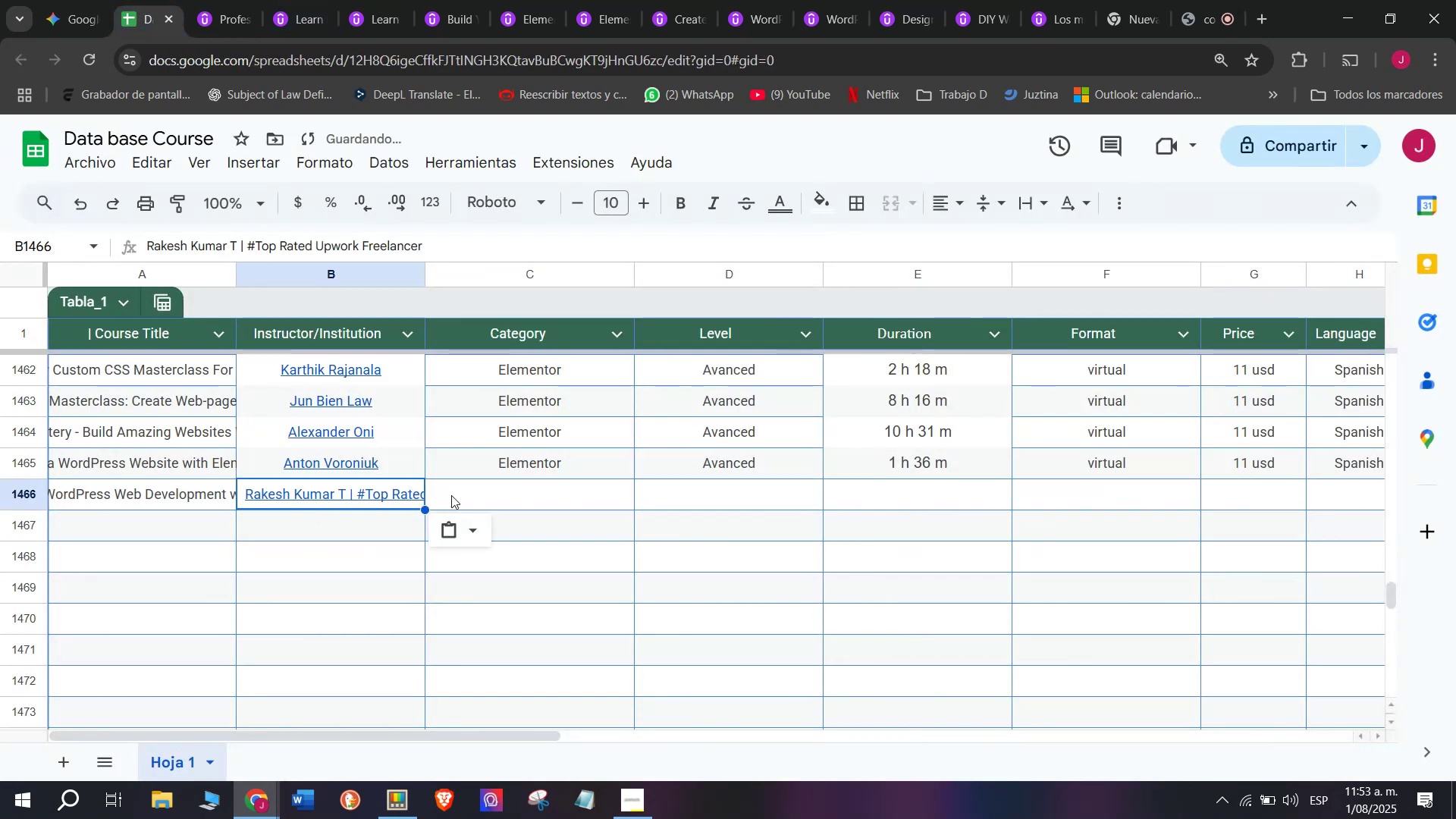 
key(Control+V)
 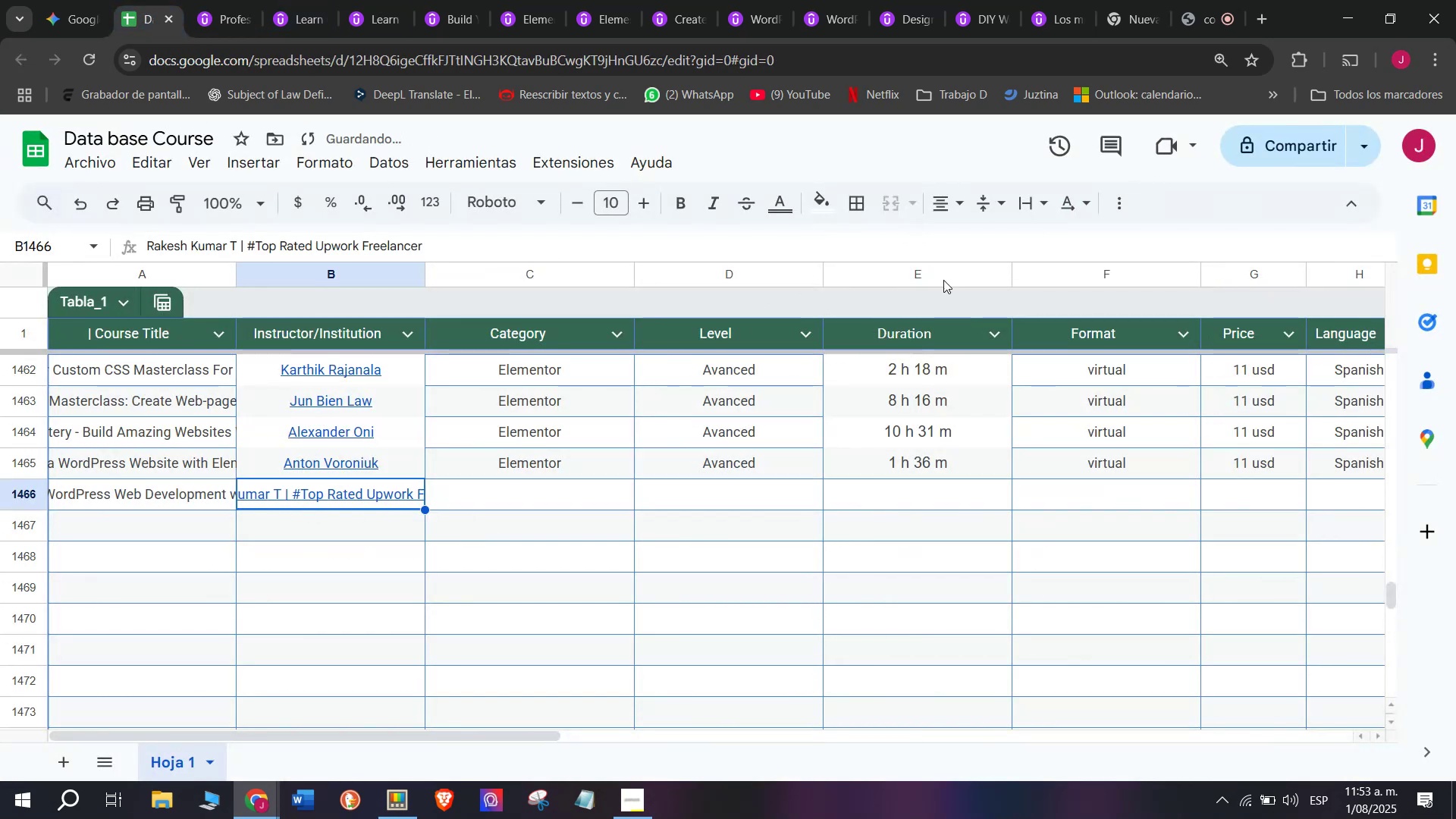 
key(Break)
 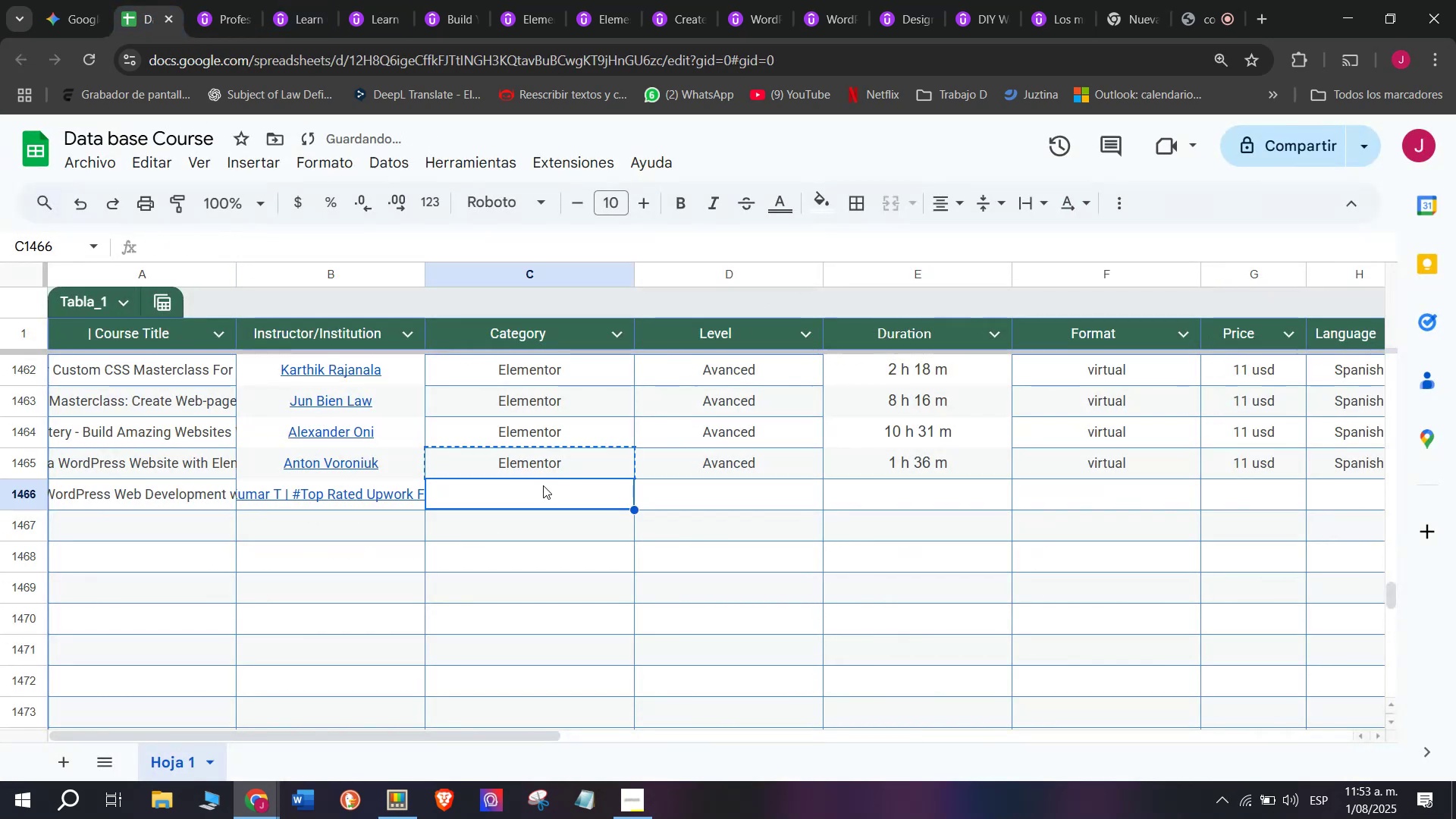 
key(Control+ControlLeft)
 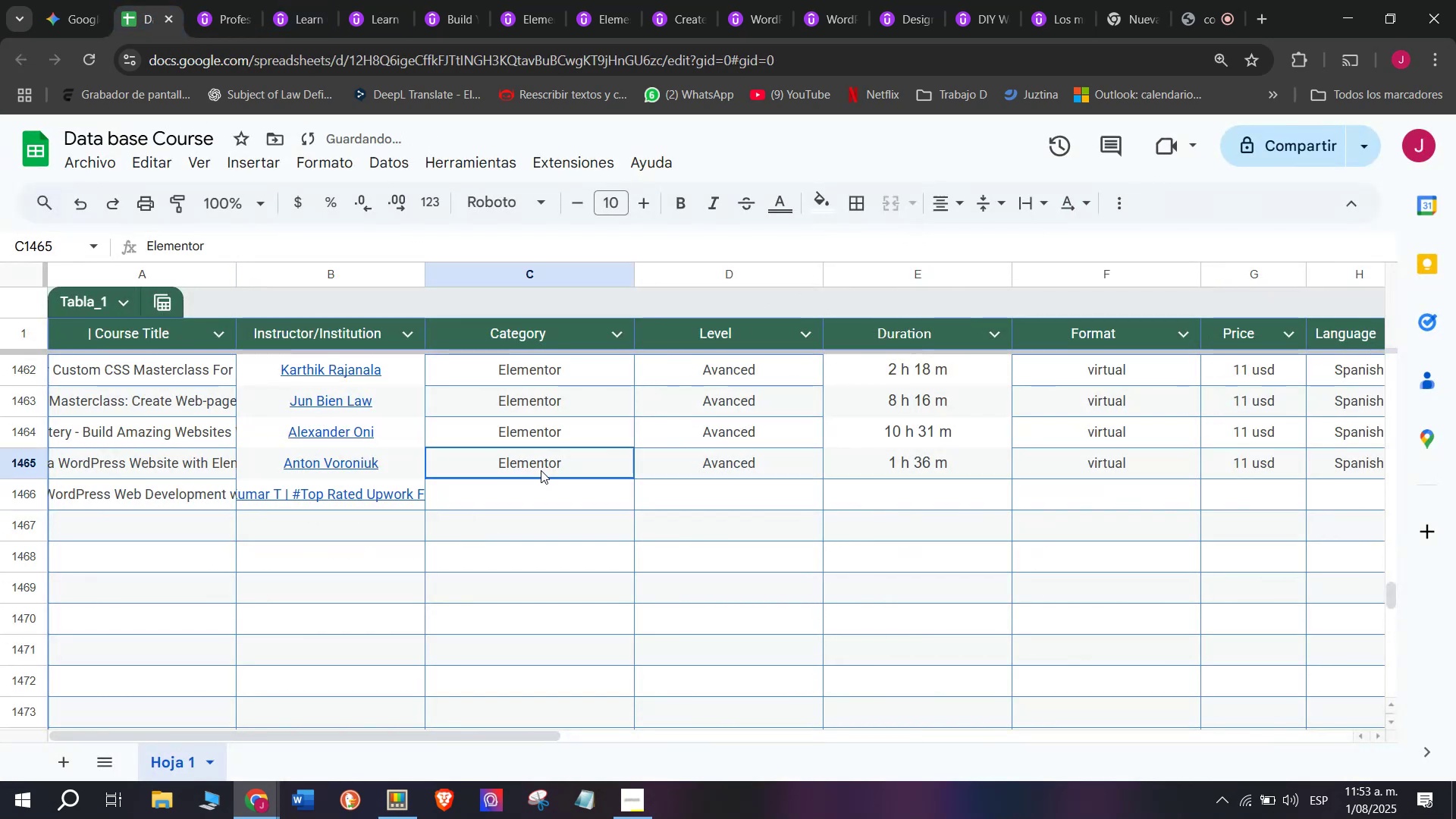 
key(Control+C)
 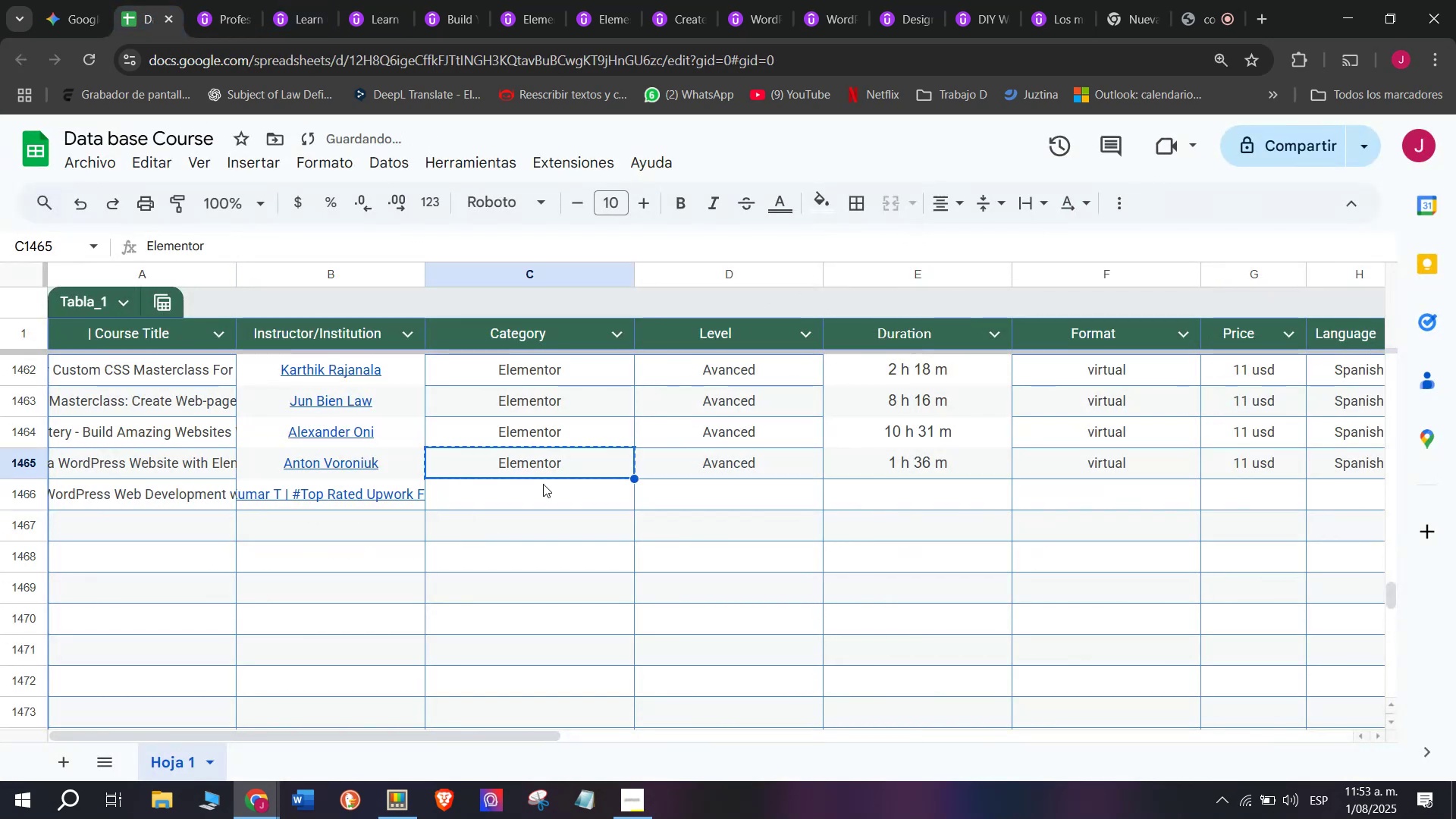 
double_click([543, 484])
 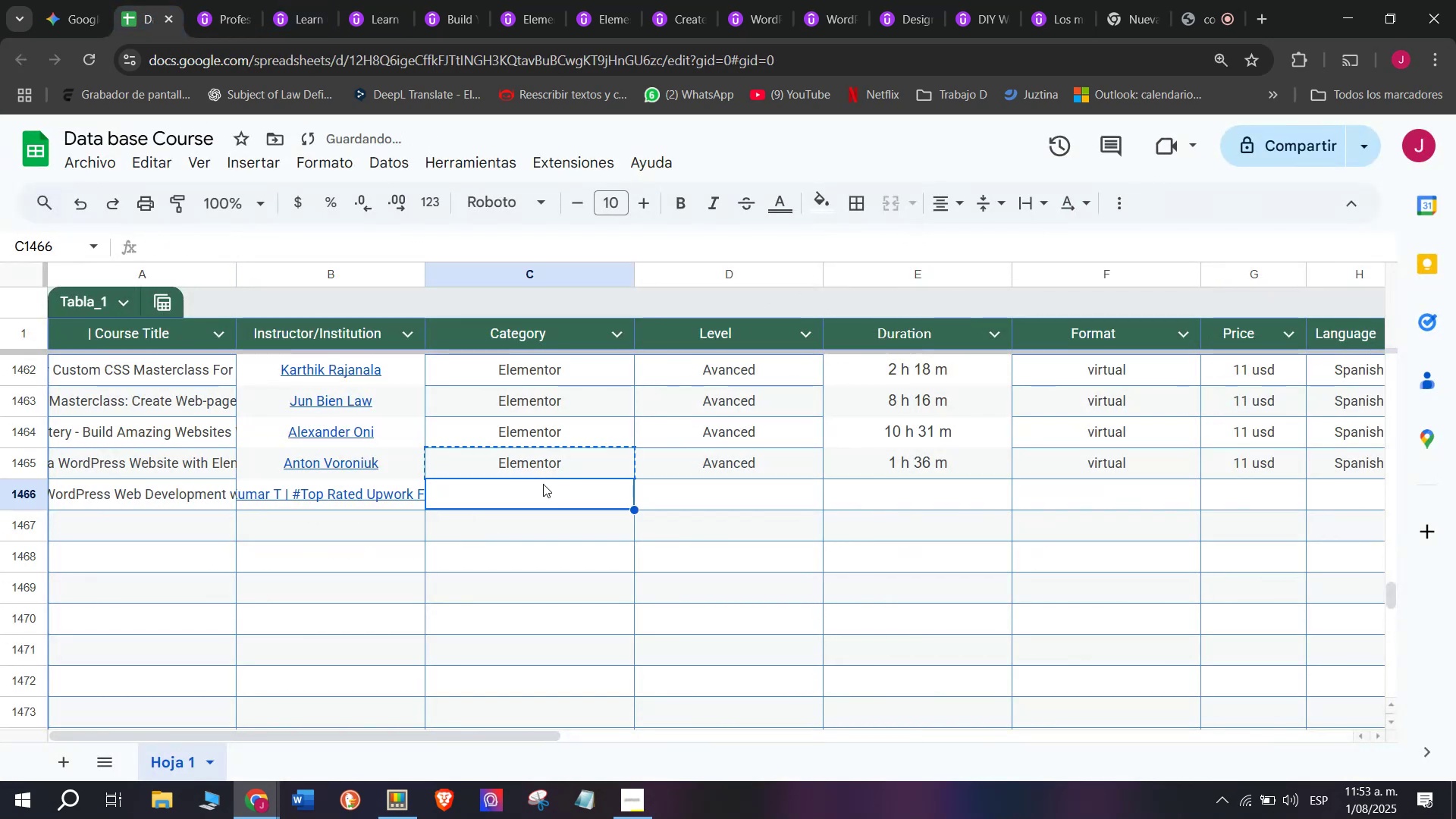 
key(Control+ControlLeft)
 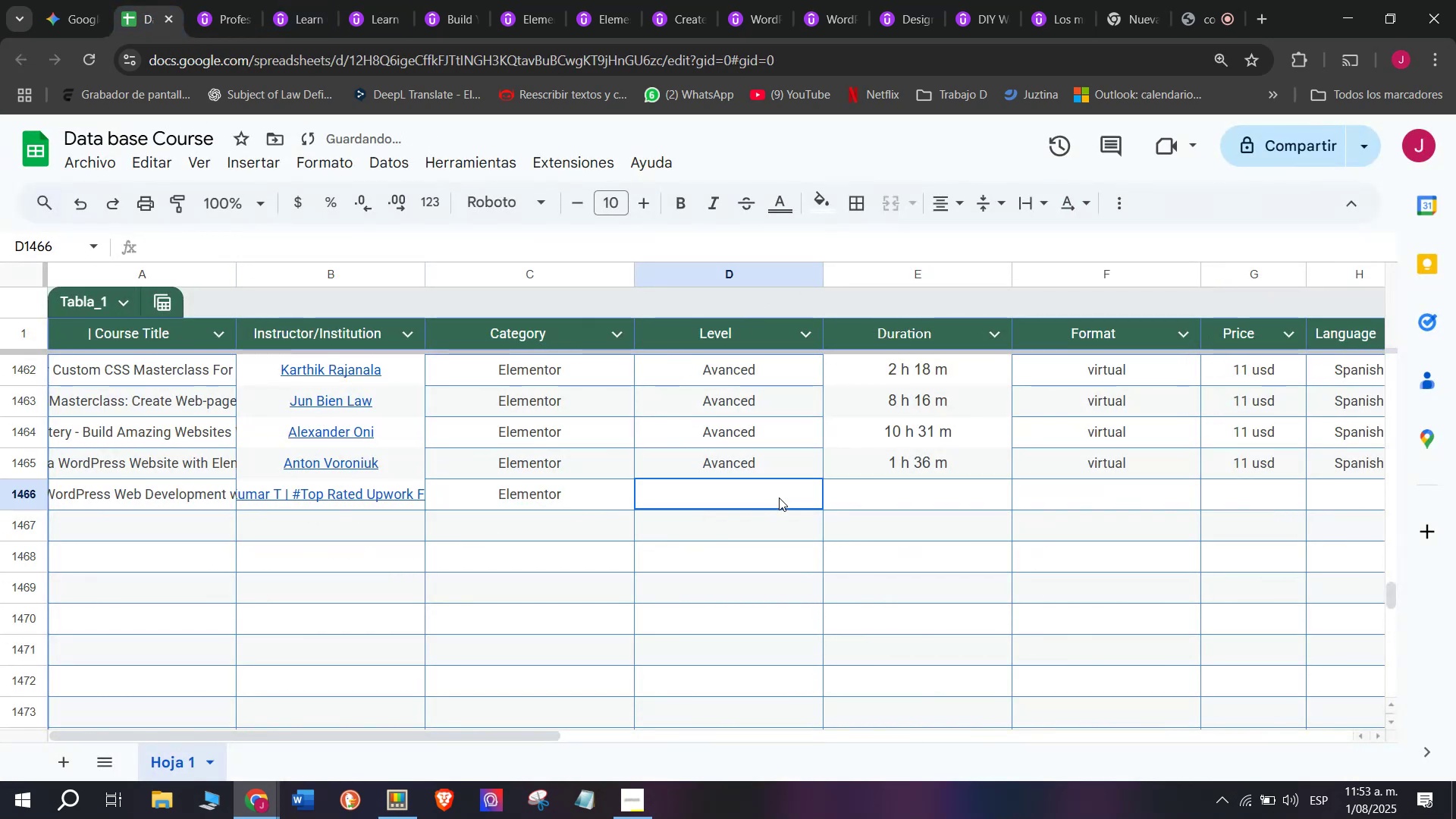 
key(Z)
 